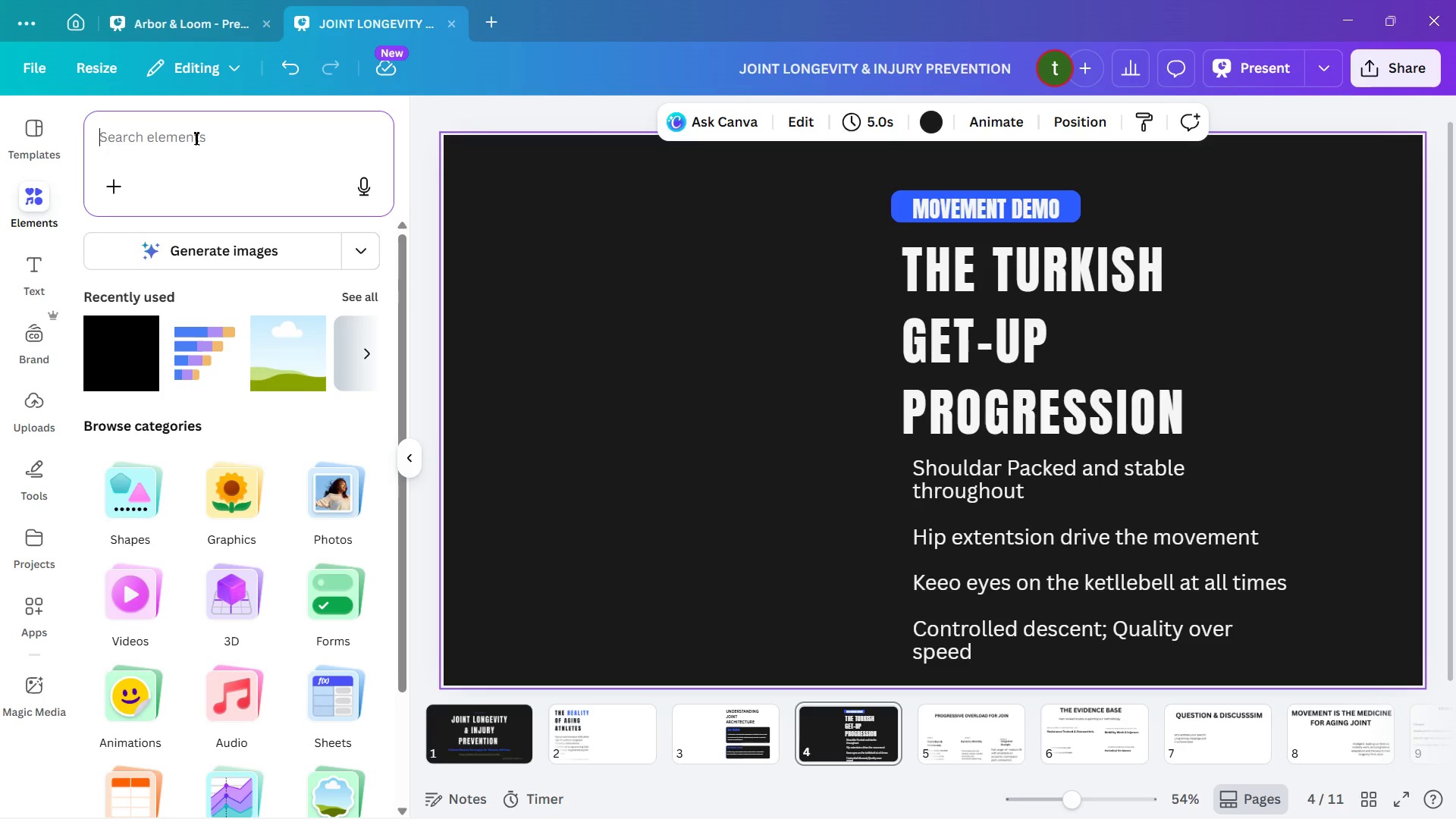 
wait(6.66)
 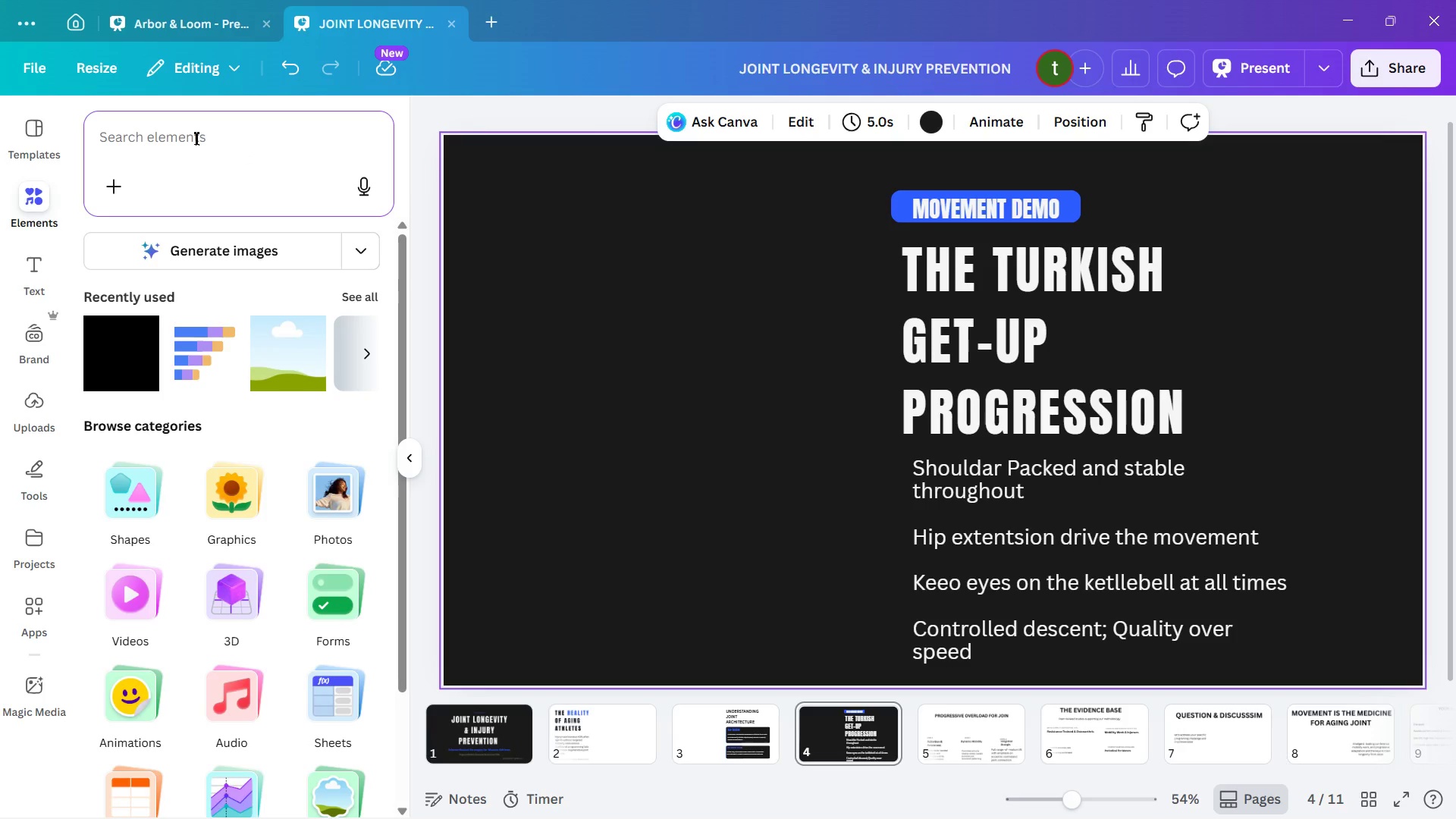 
left_click([225, 146])
 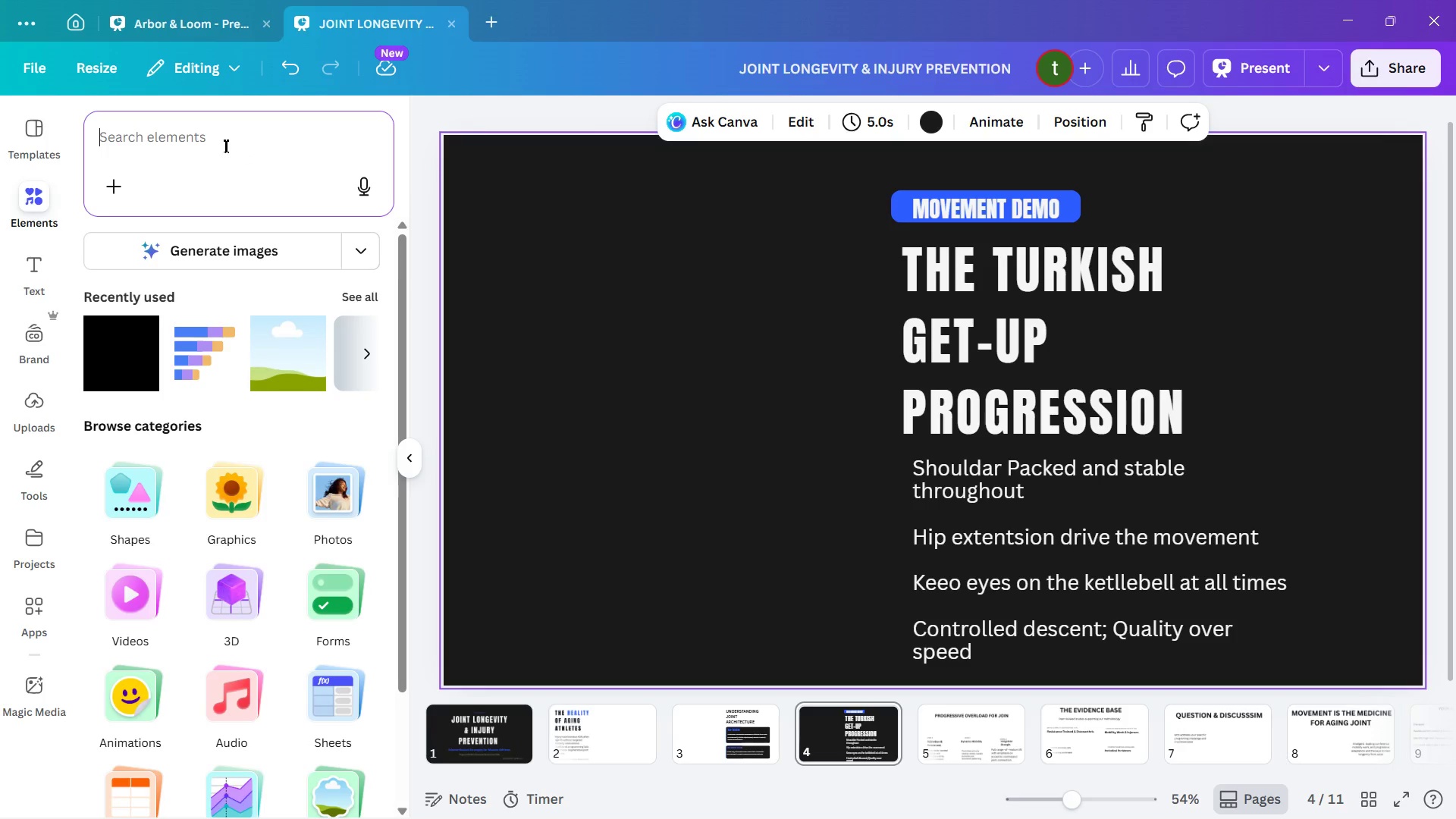 
type(Aeeow)
 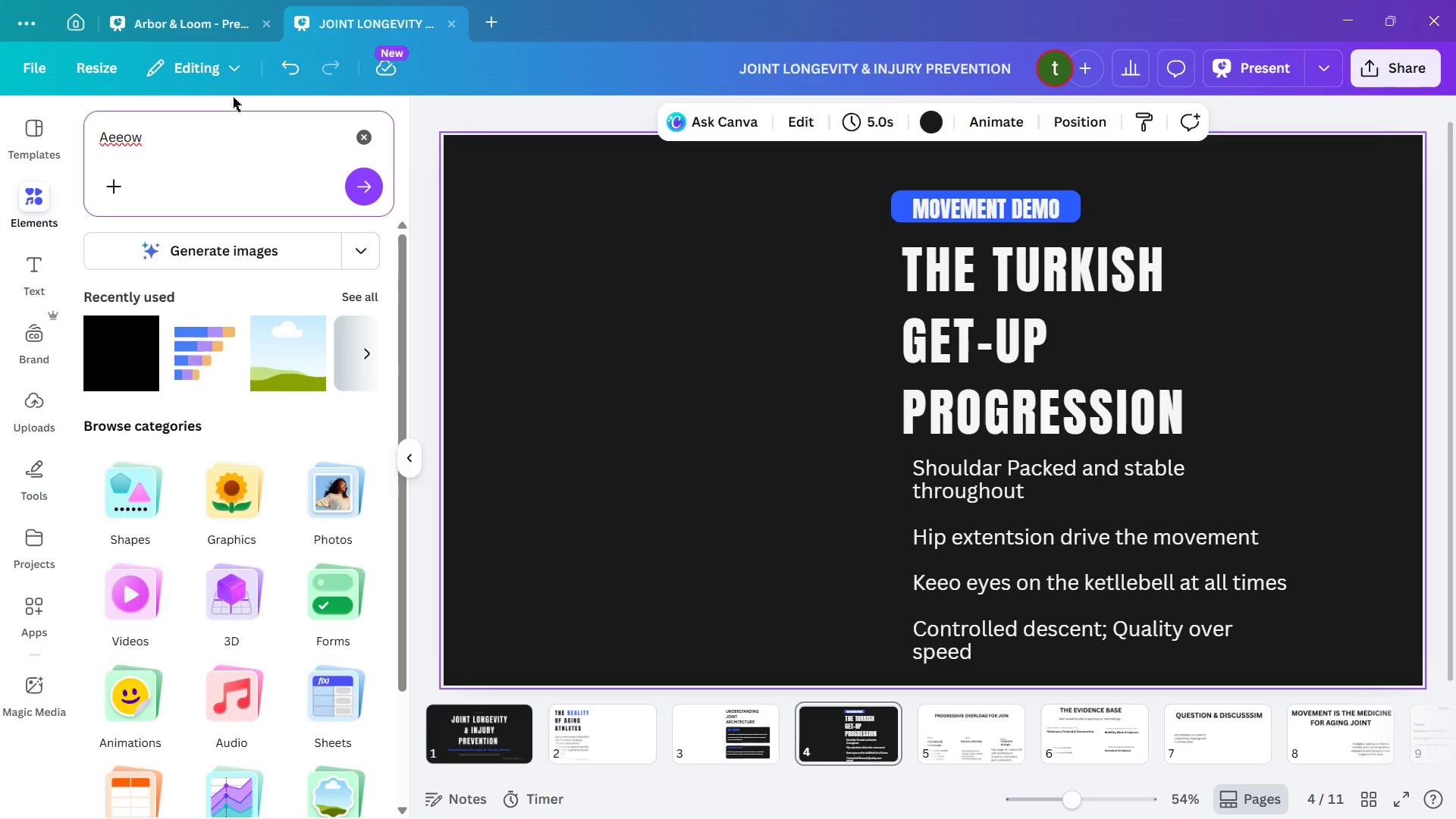 
key(Backspace)
key(Backspace)
key(Backspace)
key(Backspace)
type(rr)
 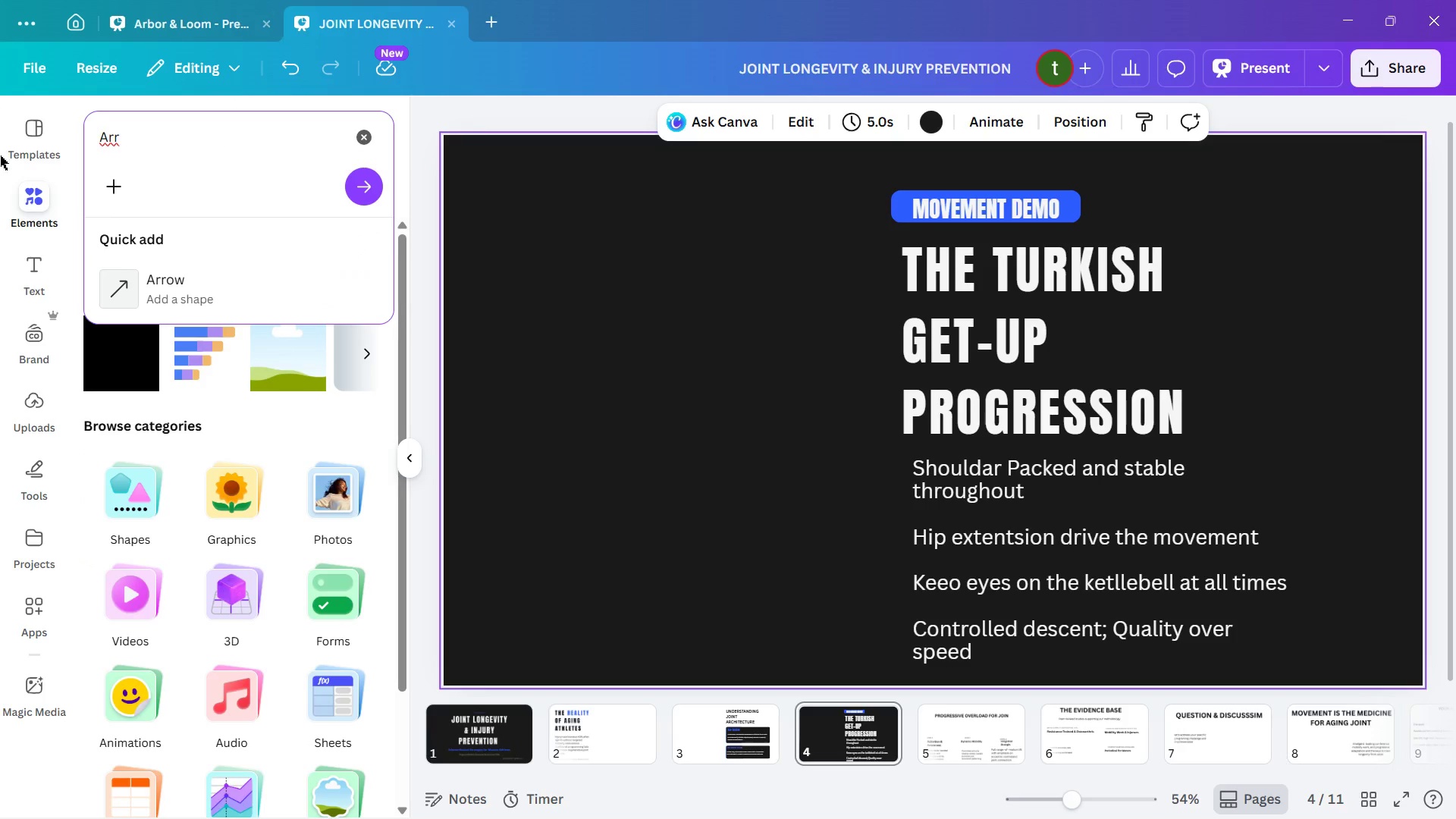 
left_click([158, 295])
 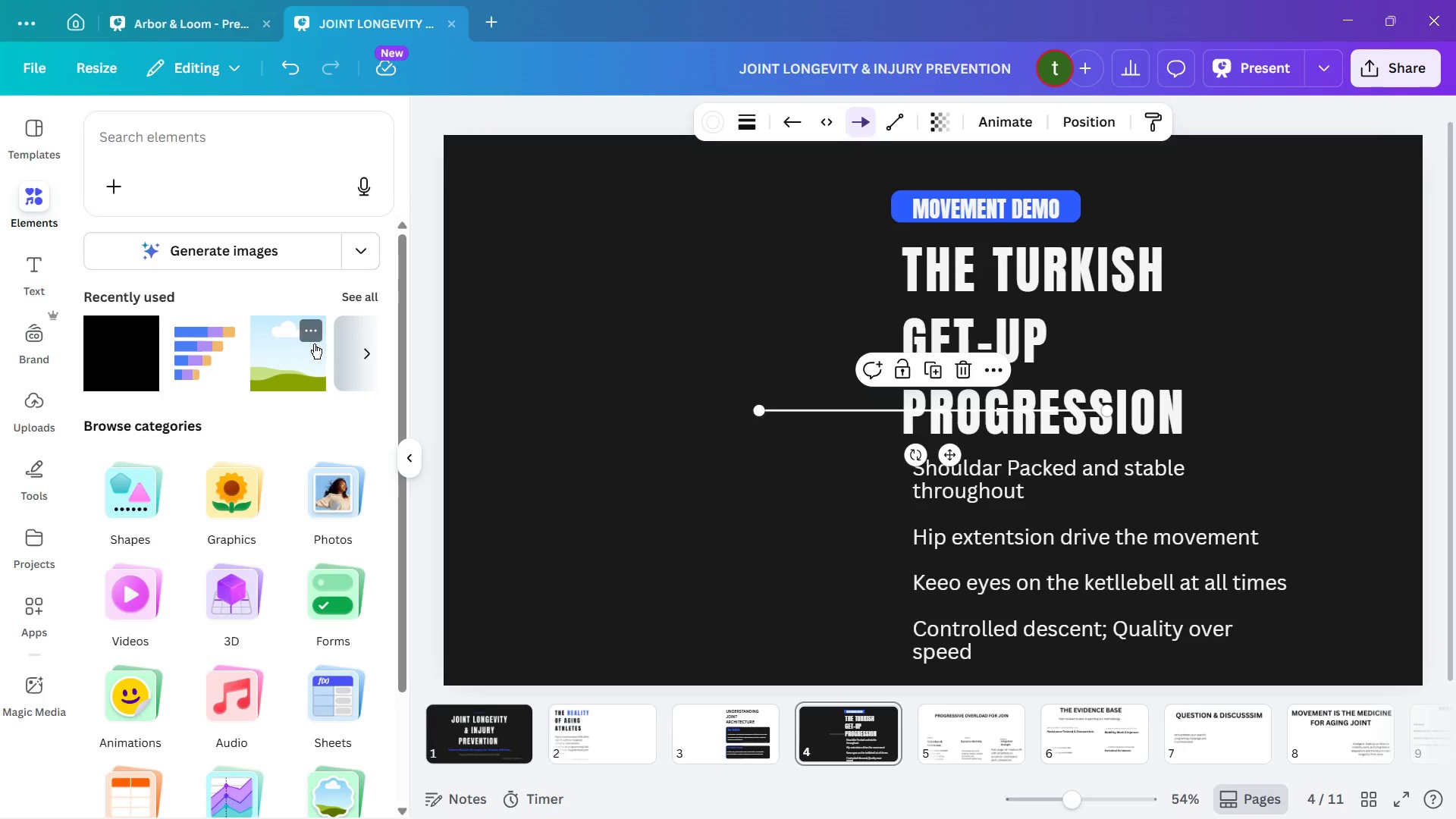 
wait(7.73)
 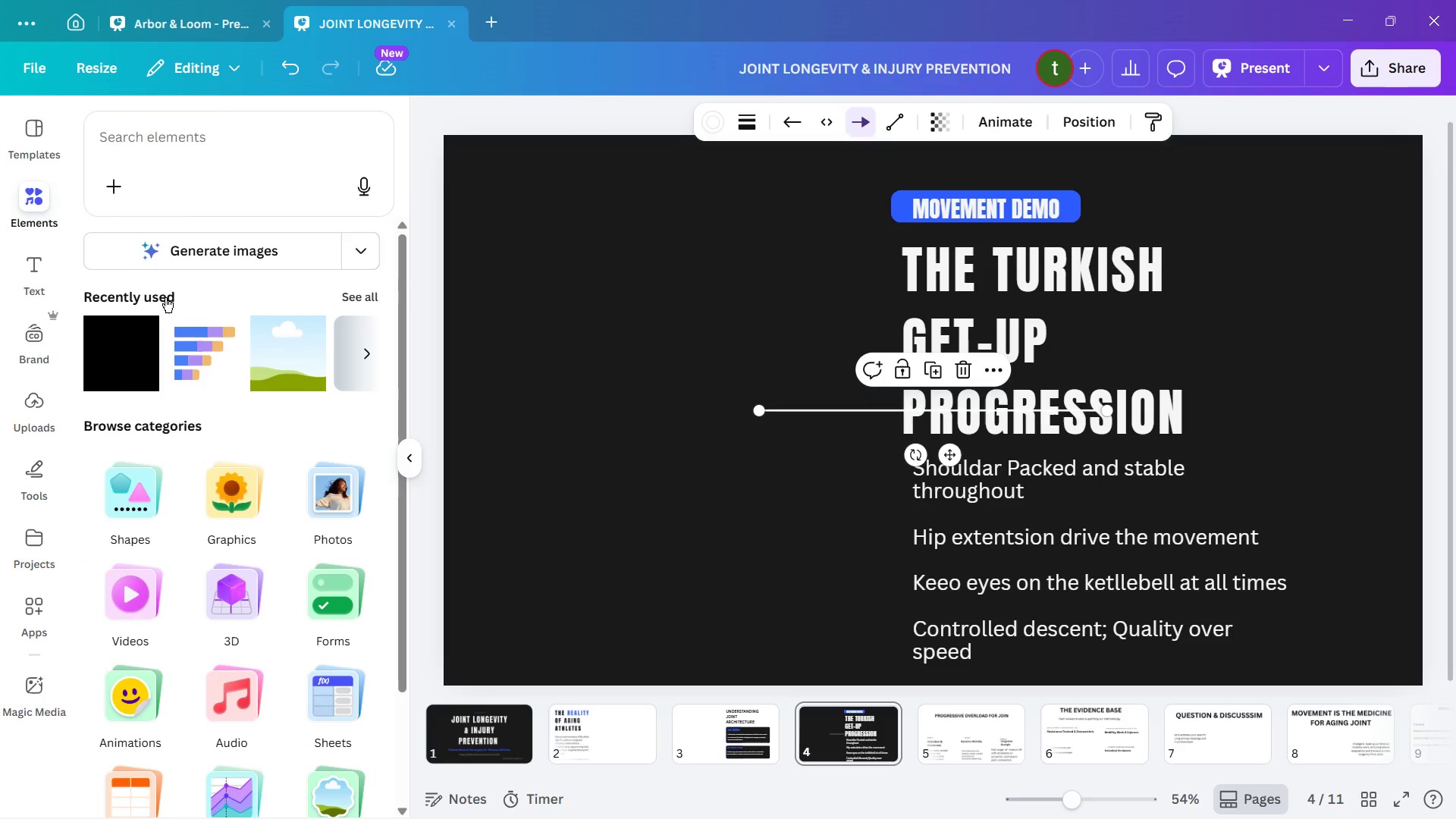 
left_click_drag(start_coordinate=[833, 407], to_coordinate=[585, 466])
 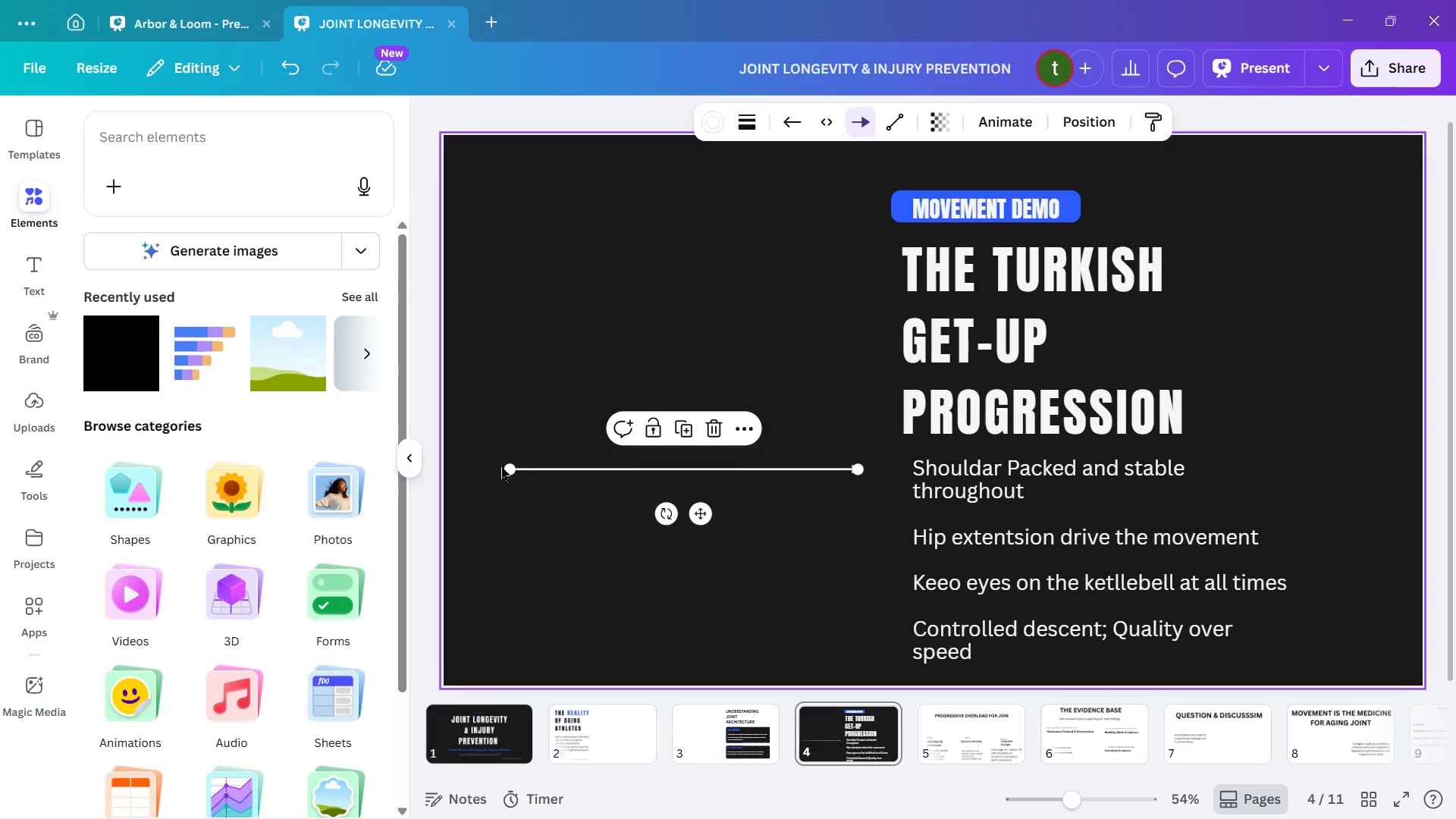 
left_click_drag(start_coordinate=[508, 469], to_coordinate=[833, 469])
 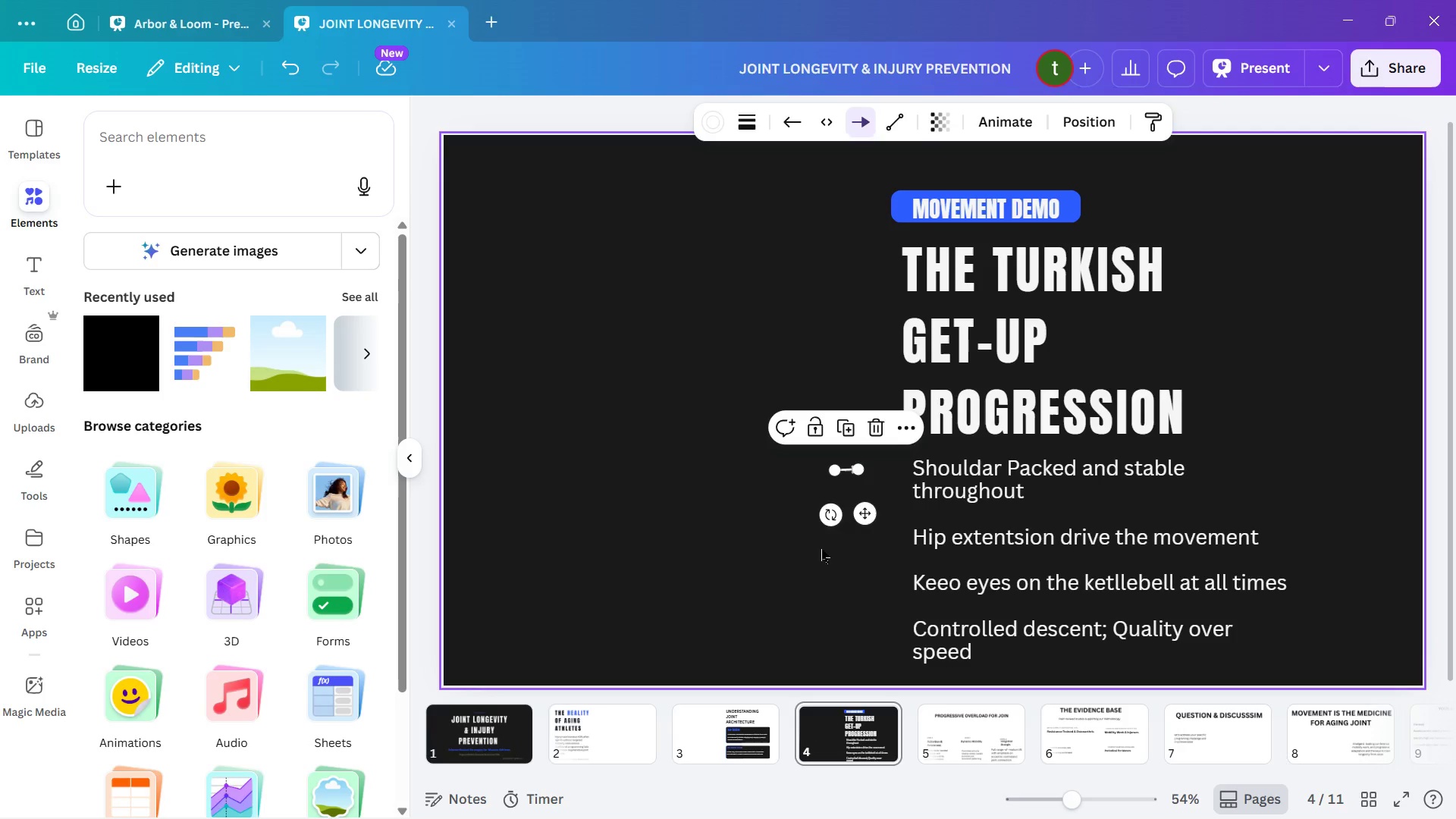 
left_click([821, 549])
 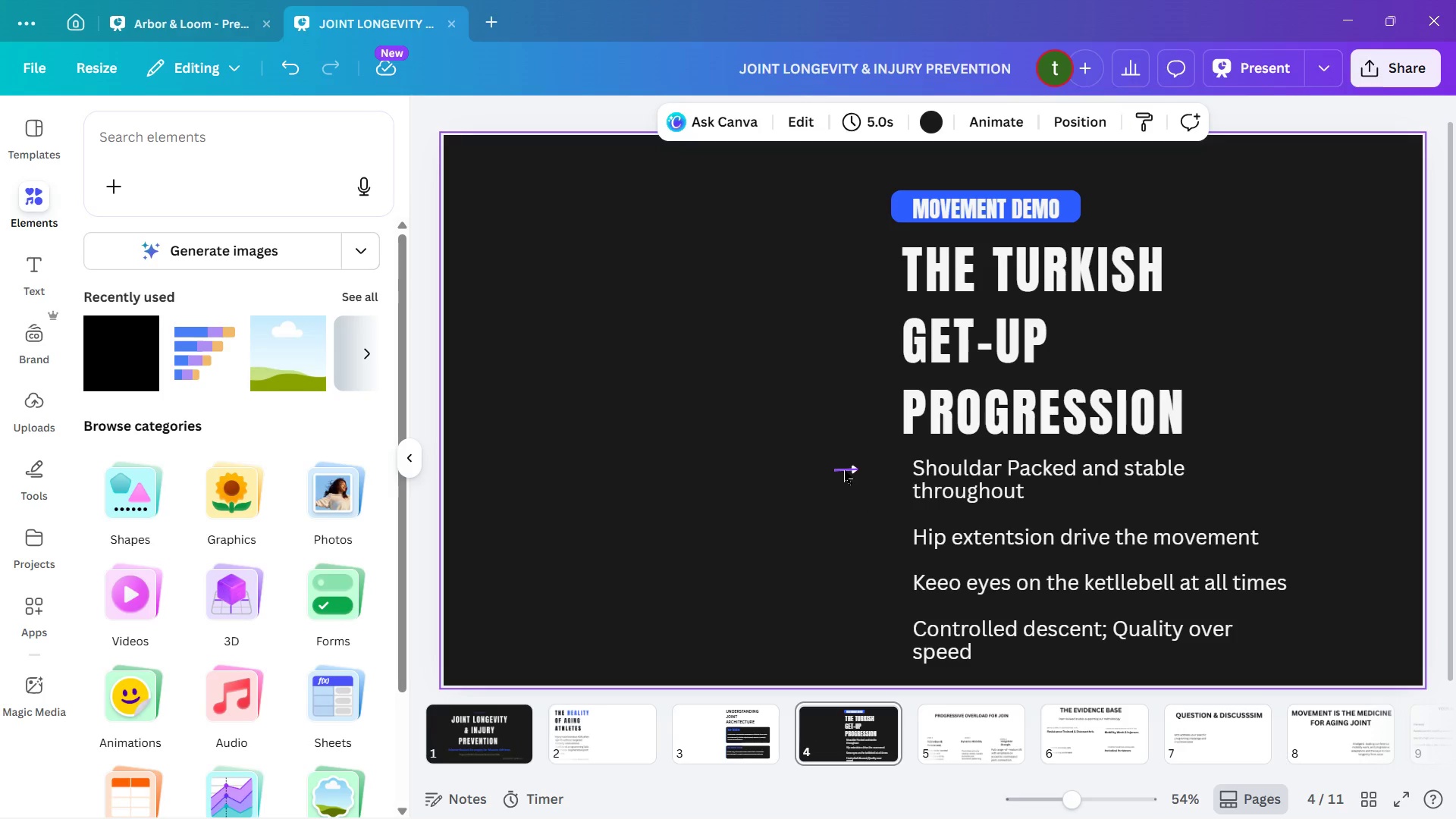 
left_click([844, 469])
 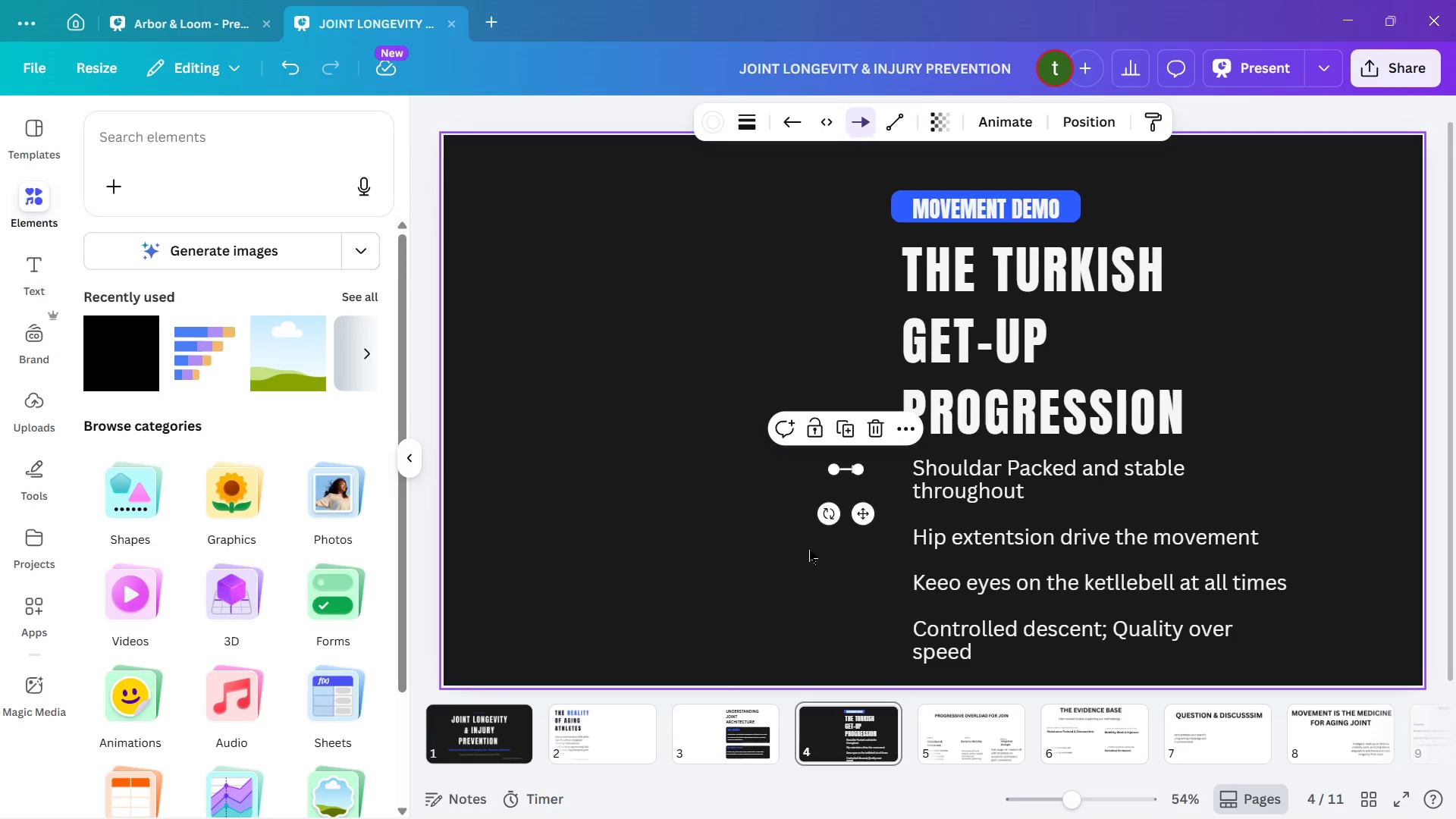 
wait(7.33)
 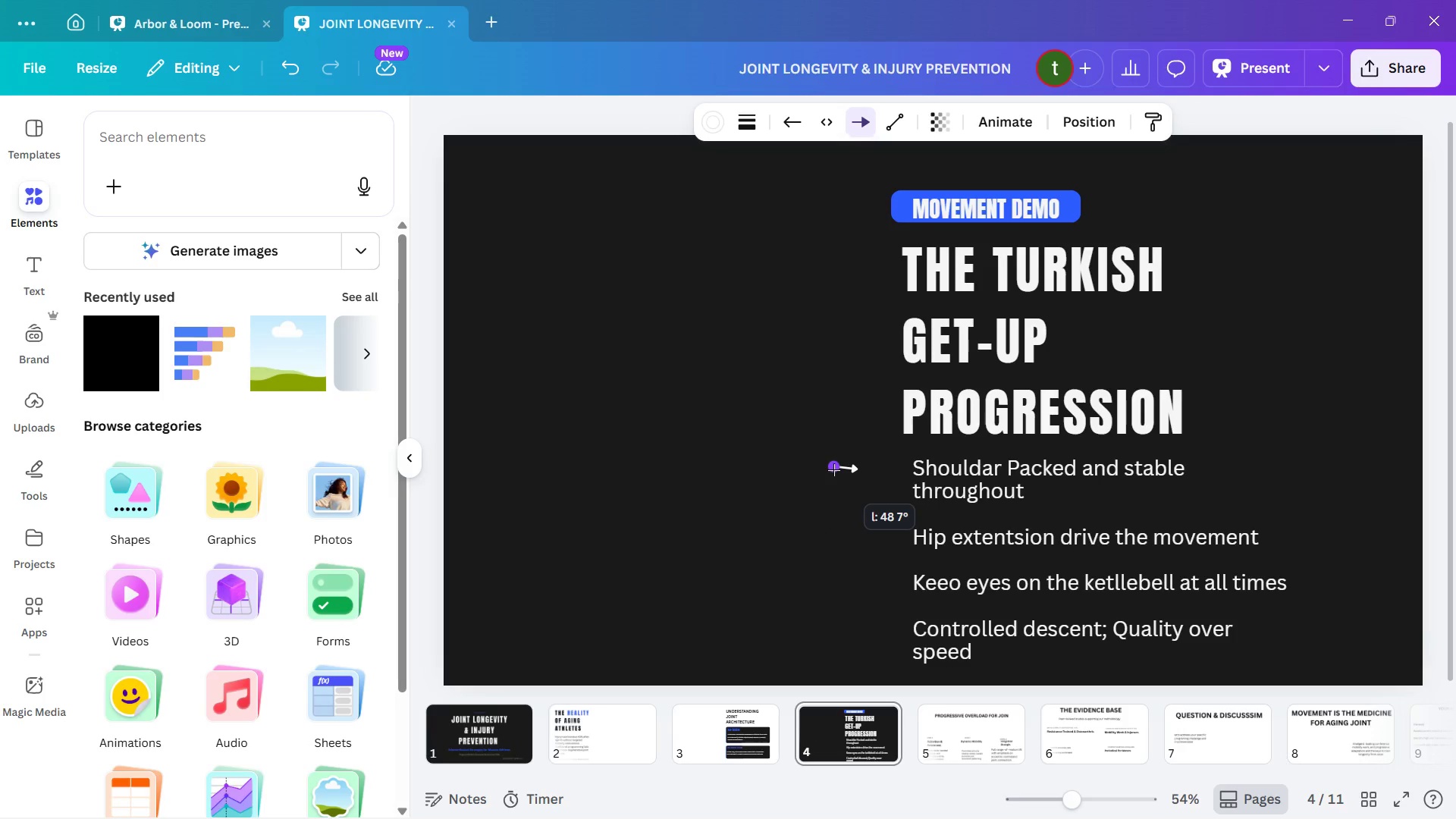 
left_click_drag(start_coordinate=[845, 470], to_coordinate=[898, 472])
 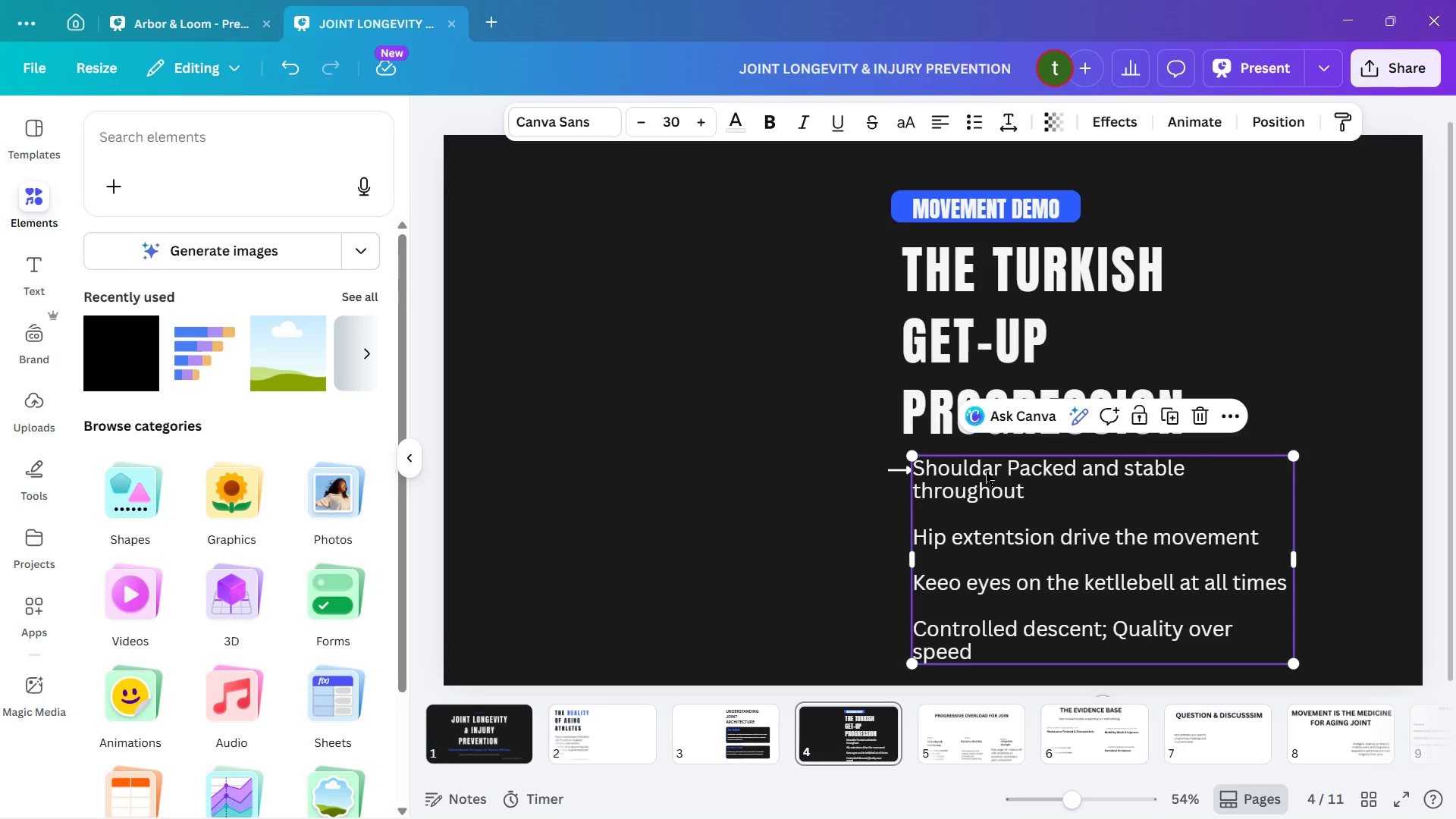 
hold_key(key=ArrowRight, duration=1.51)
 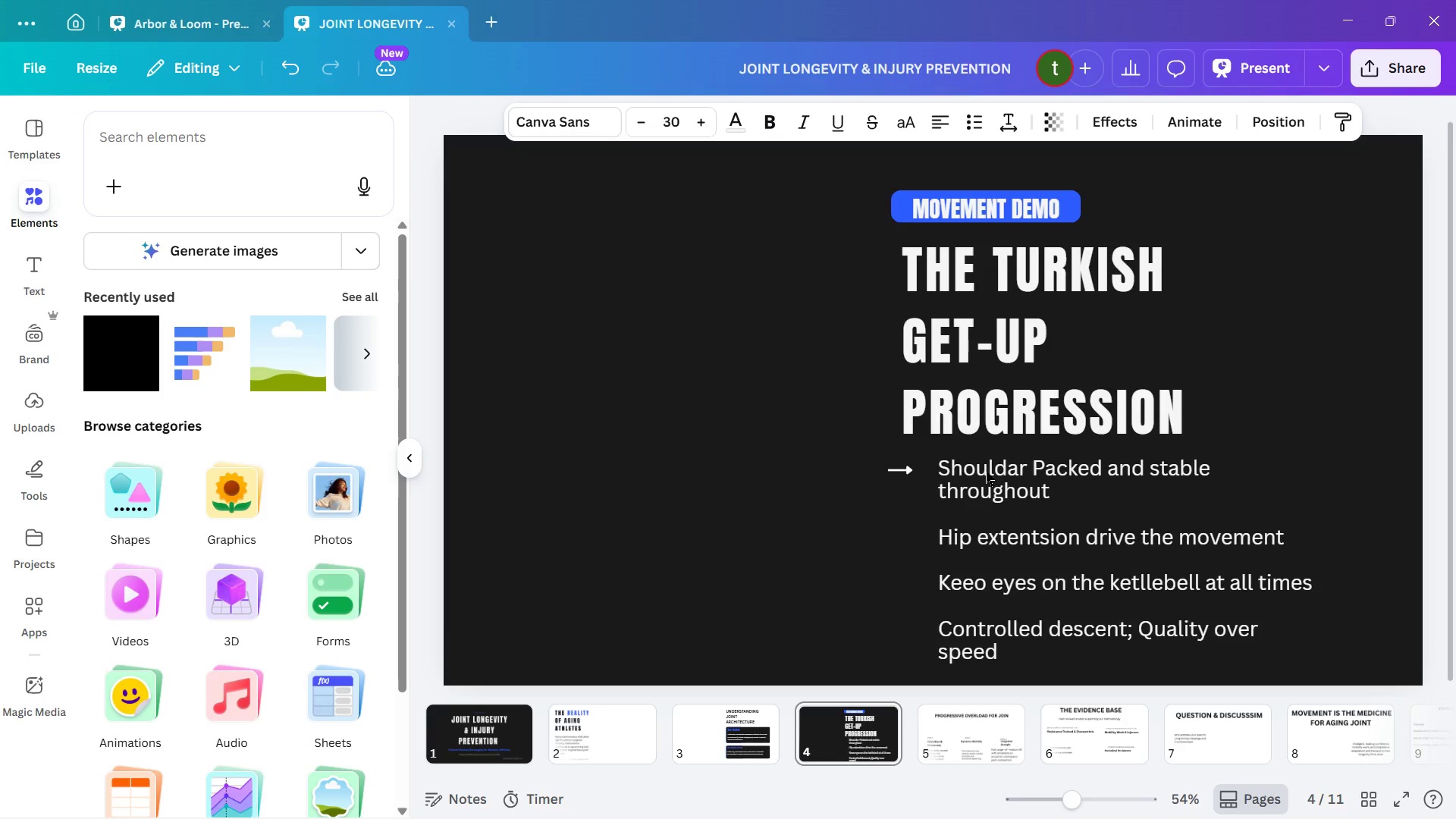 
hold_key(key=ArrowRight, duration=0.86)
 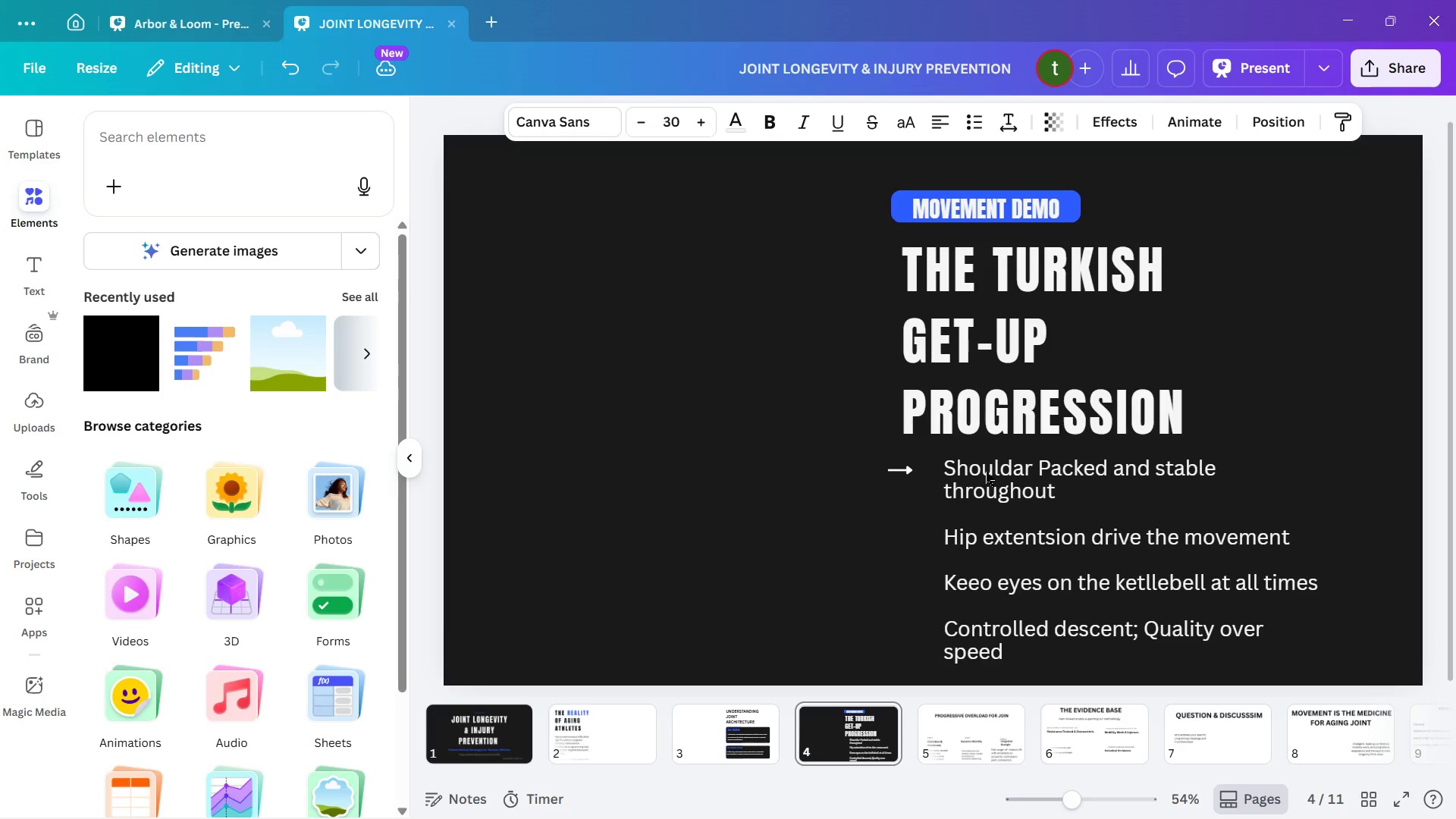 
key(ArrowRight)
 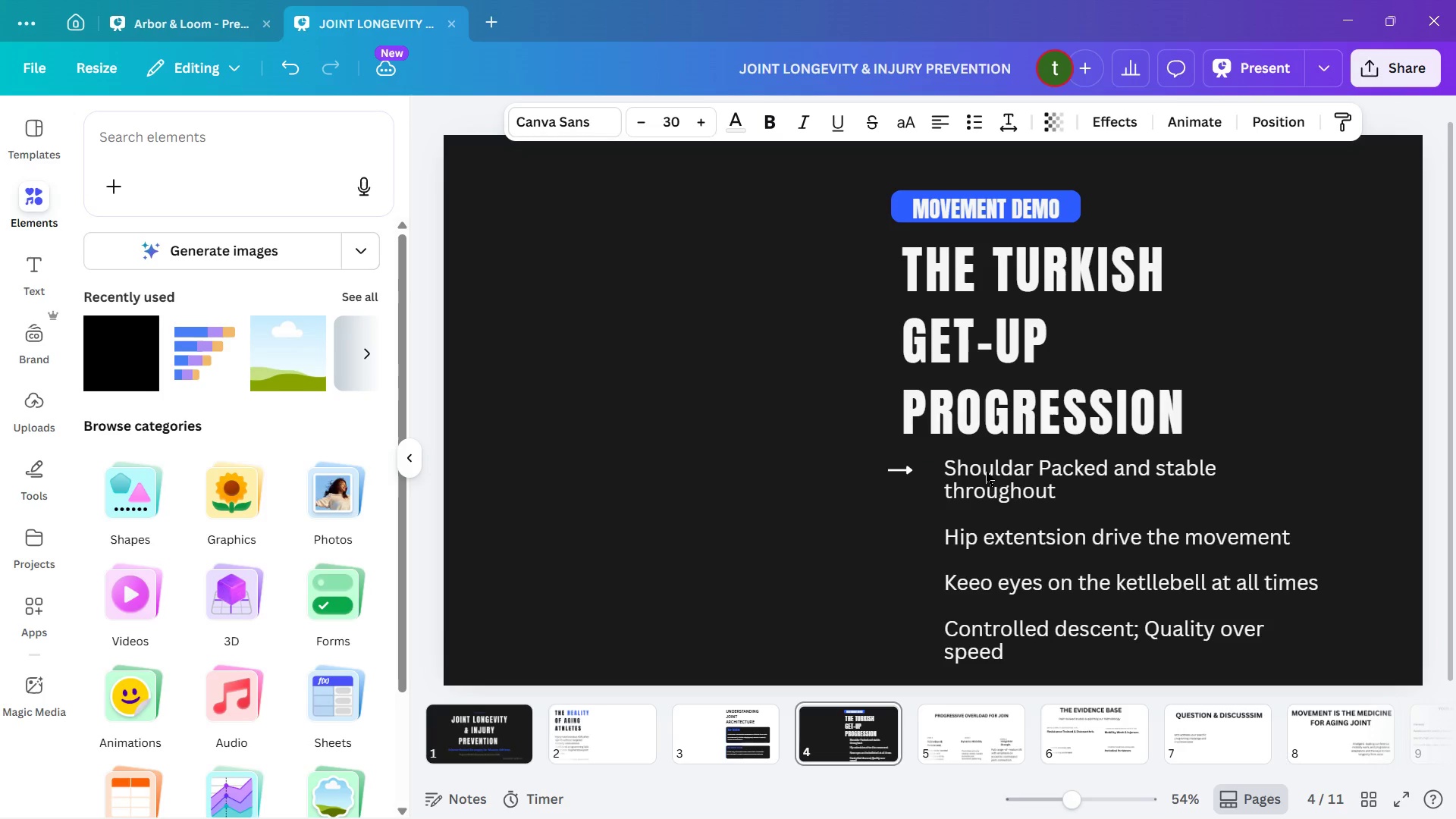 
key(ArrowRight)
 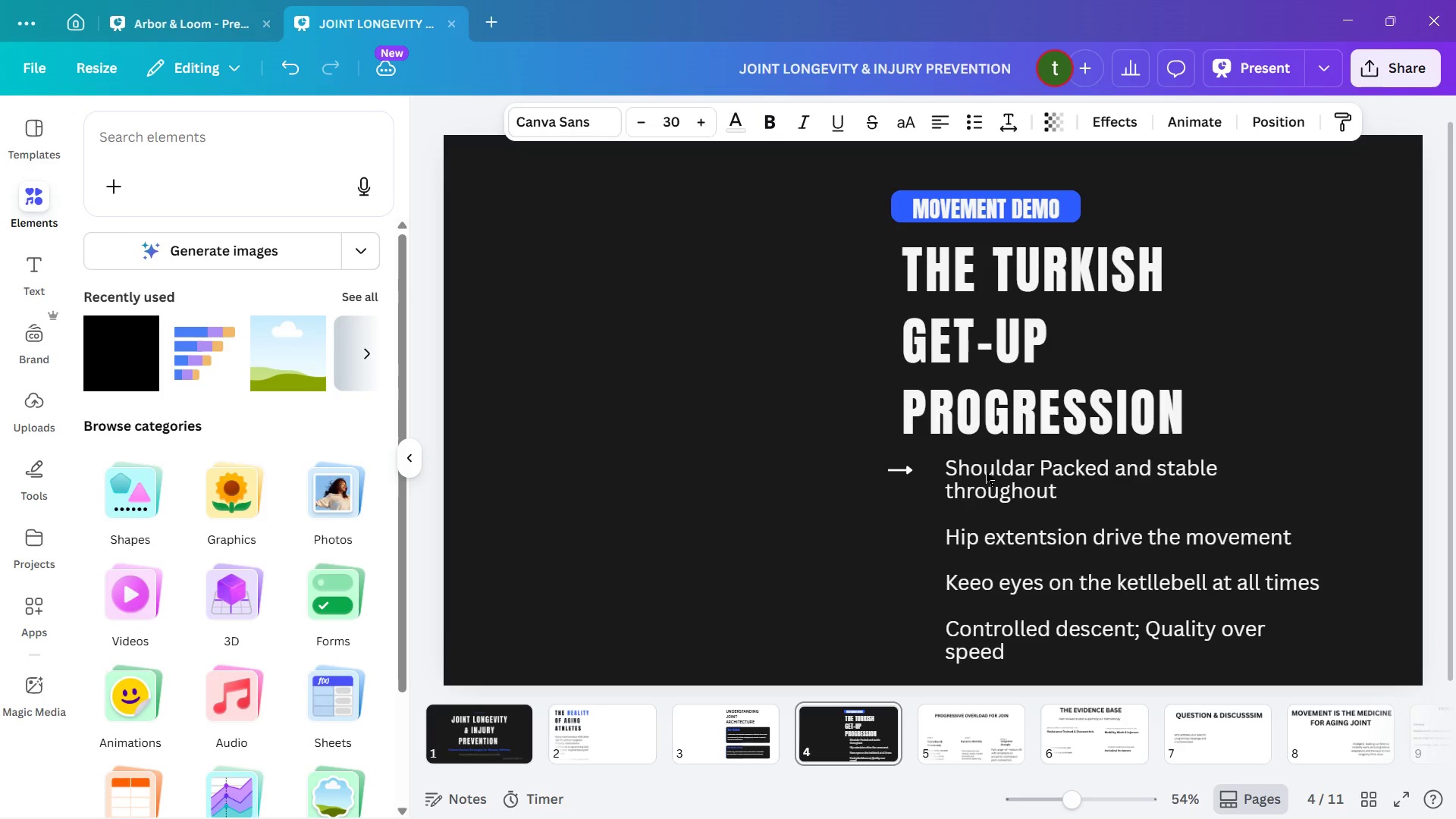 
key(ArrowRight)
 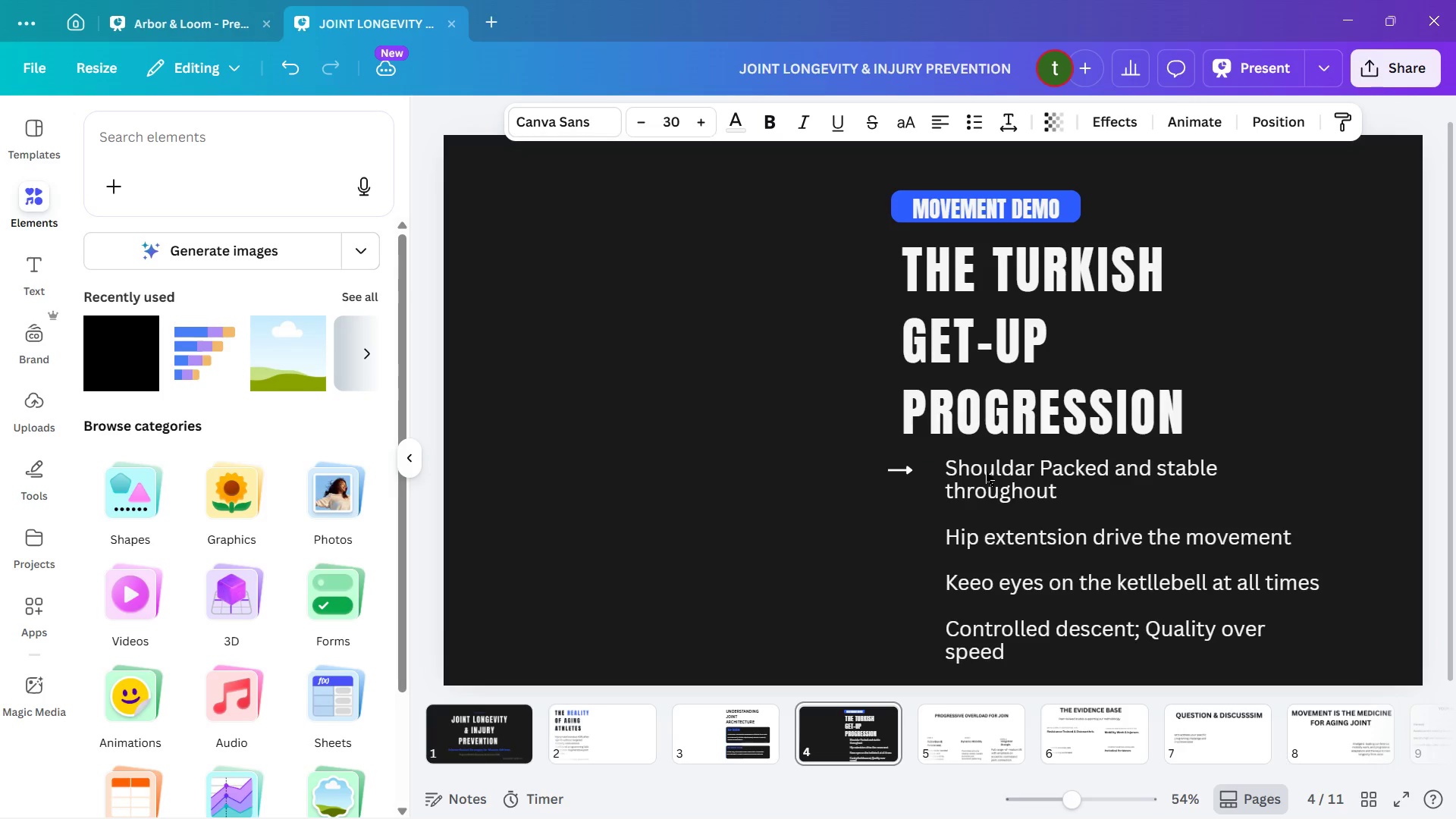 
key(ArrowRight)
 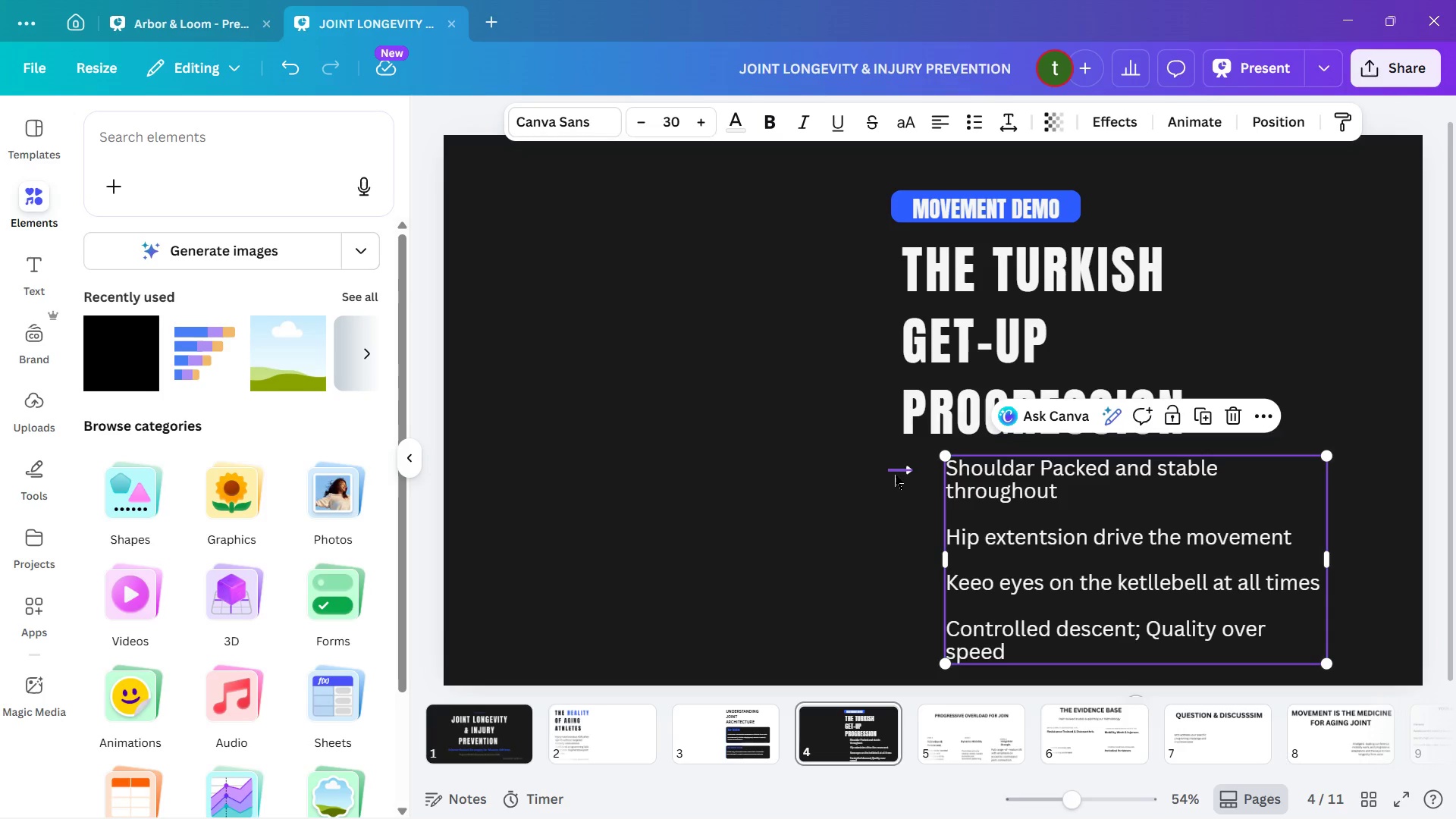 
left_click_drag(start_coordinate=[894, 474], to_coordinate=[910, 477])
 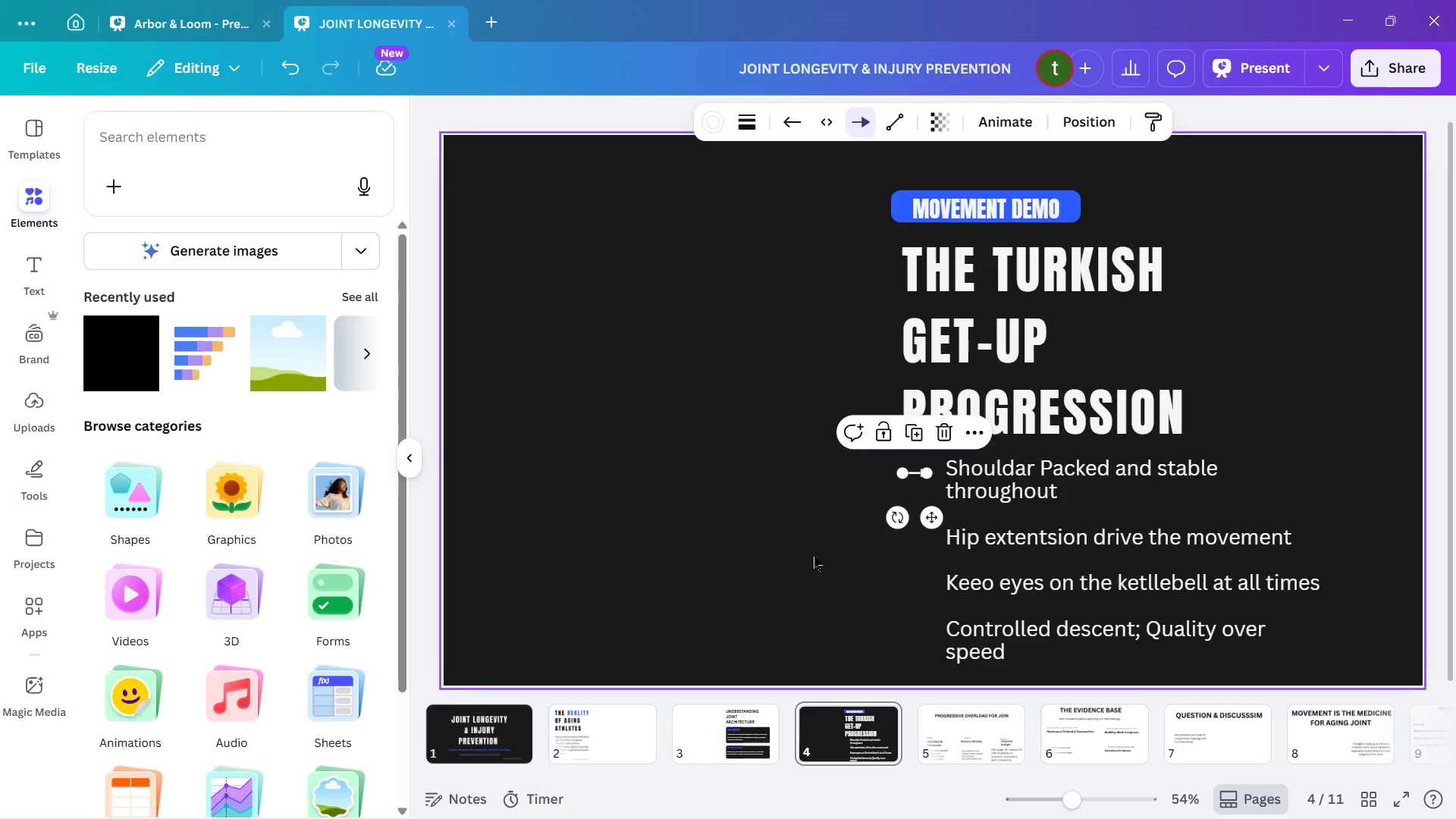 
left_click([814, 557])
 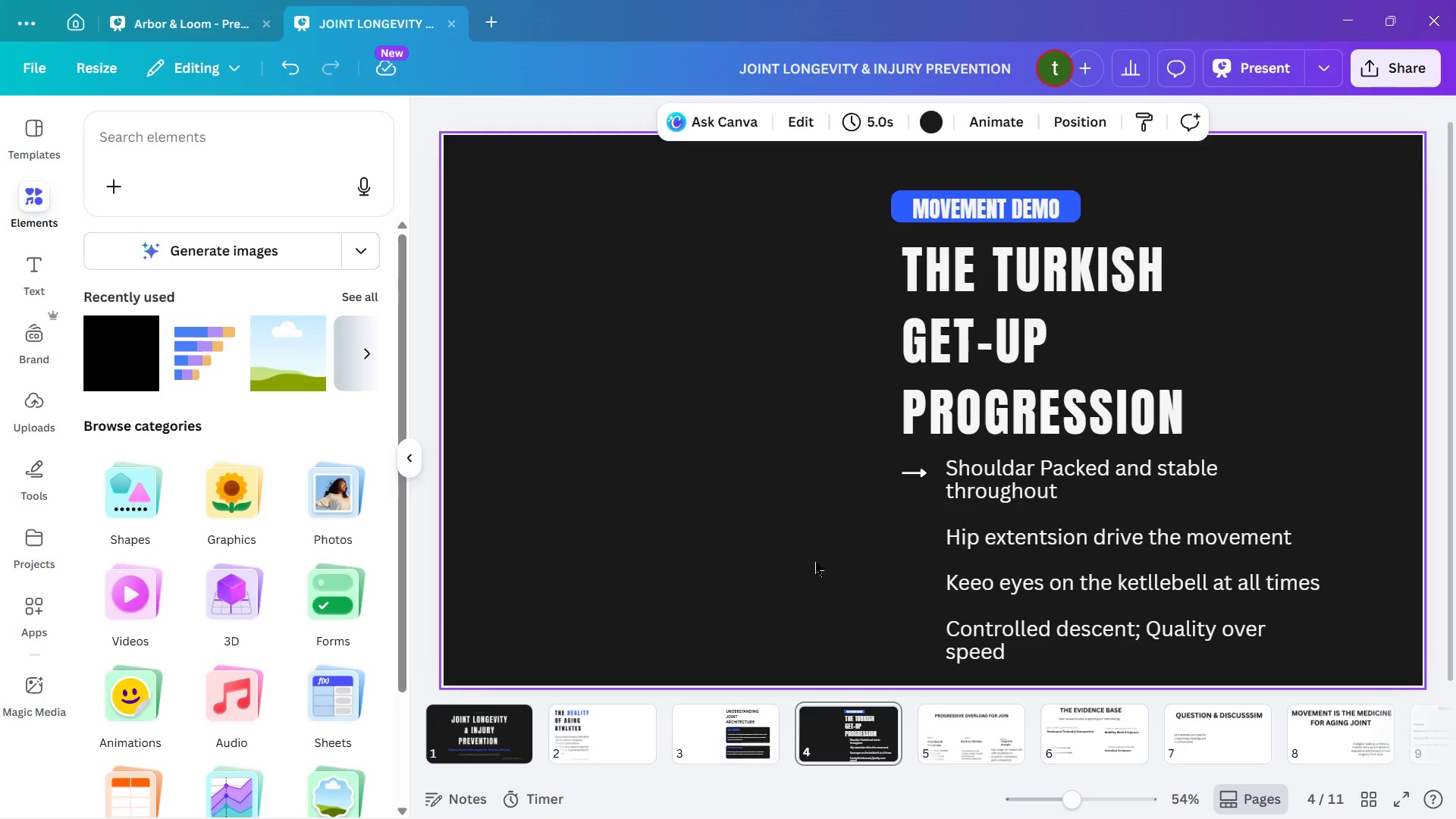 
wait(9.17)
 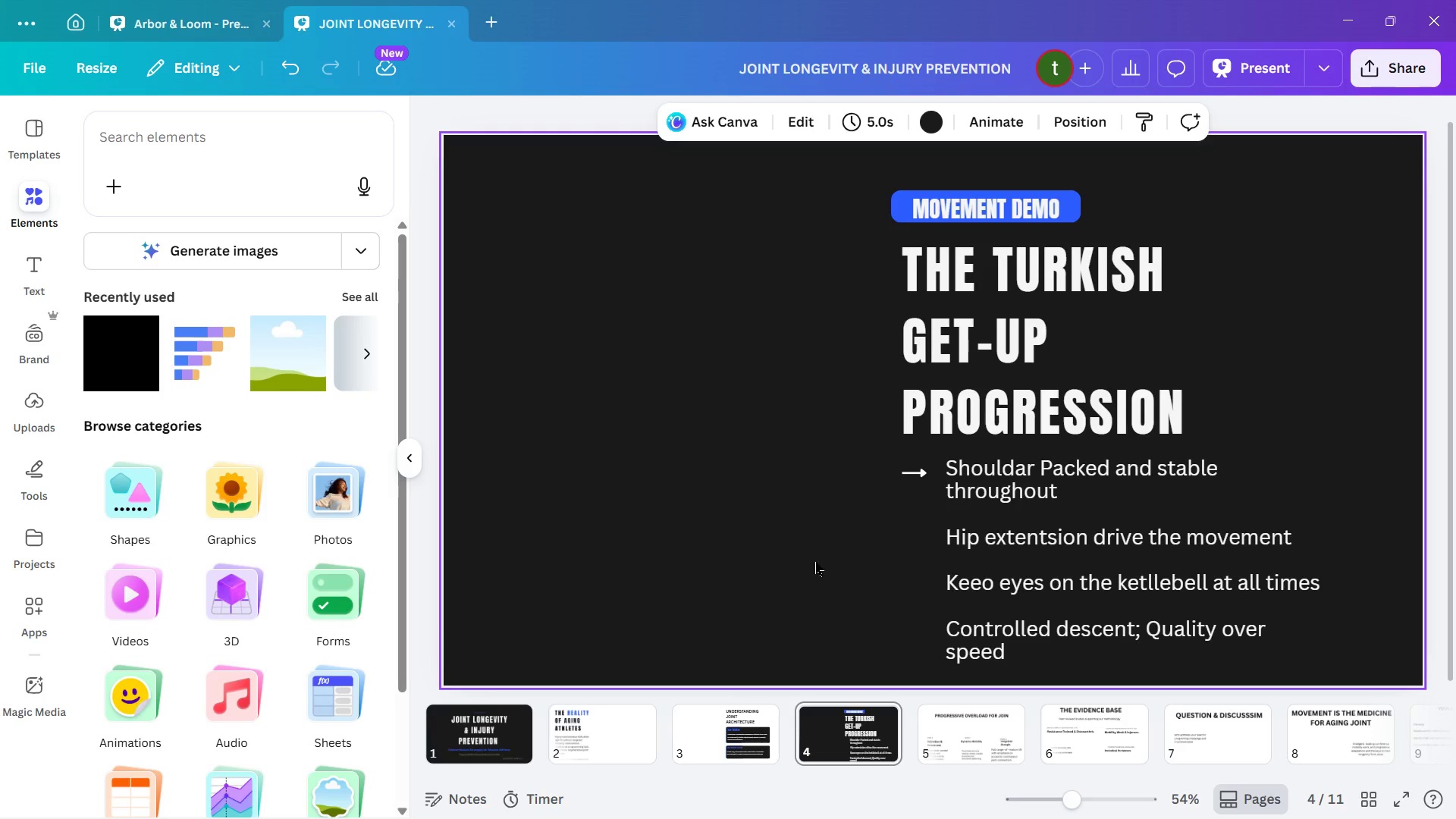 
left_click([910, 472])
 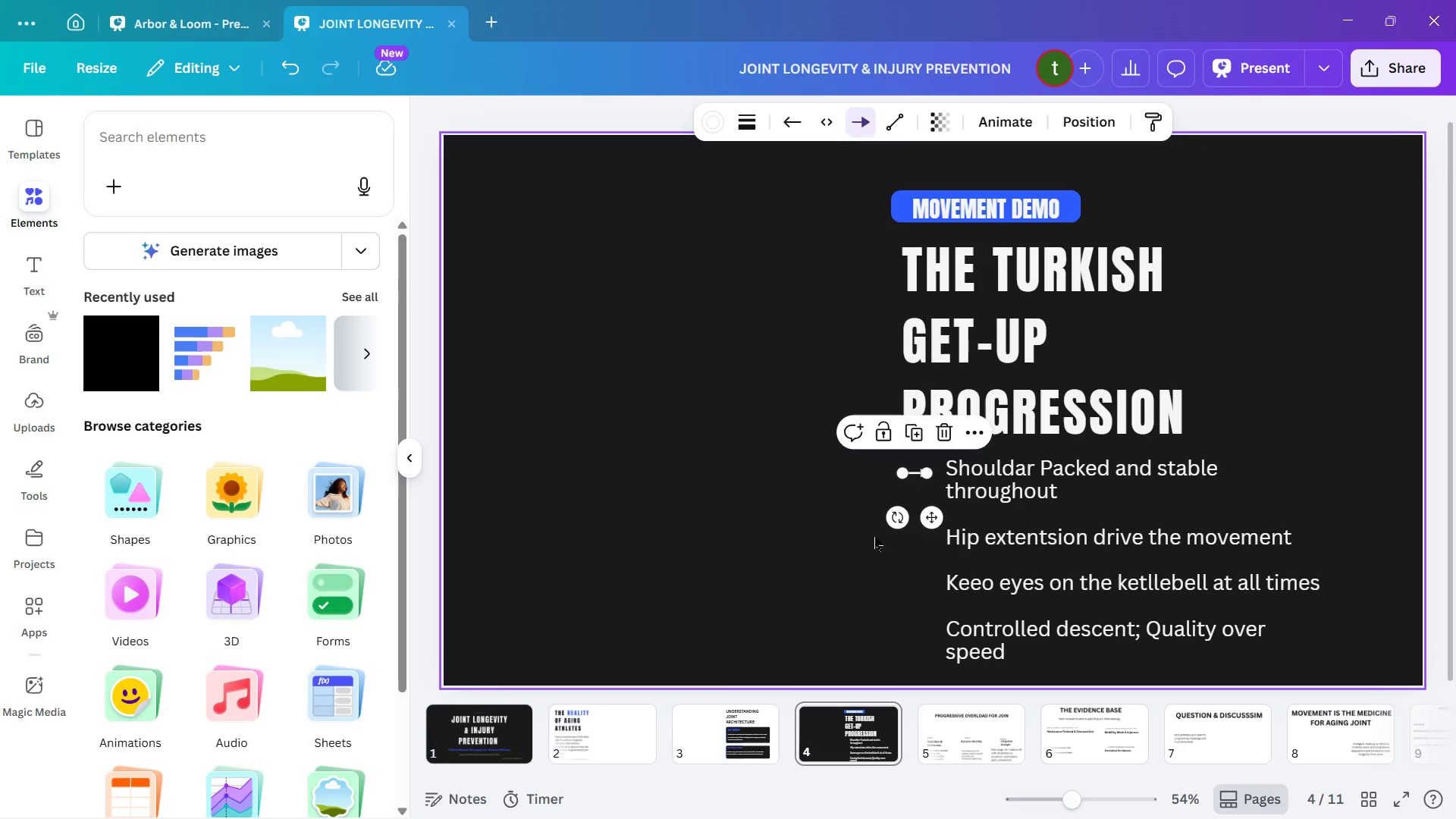 
left_click([869, 554])
 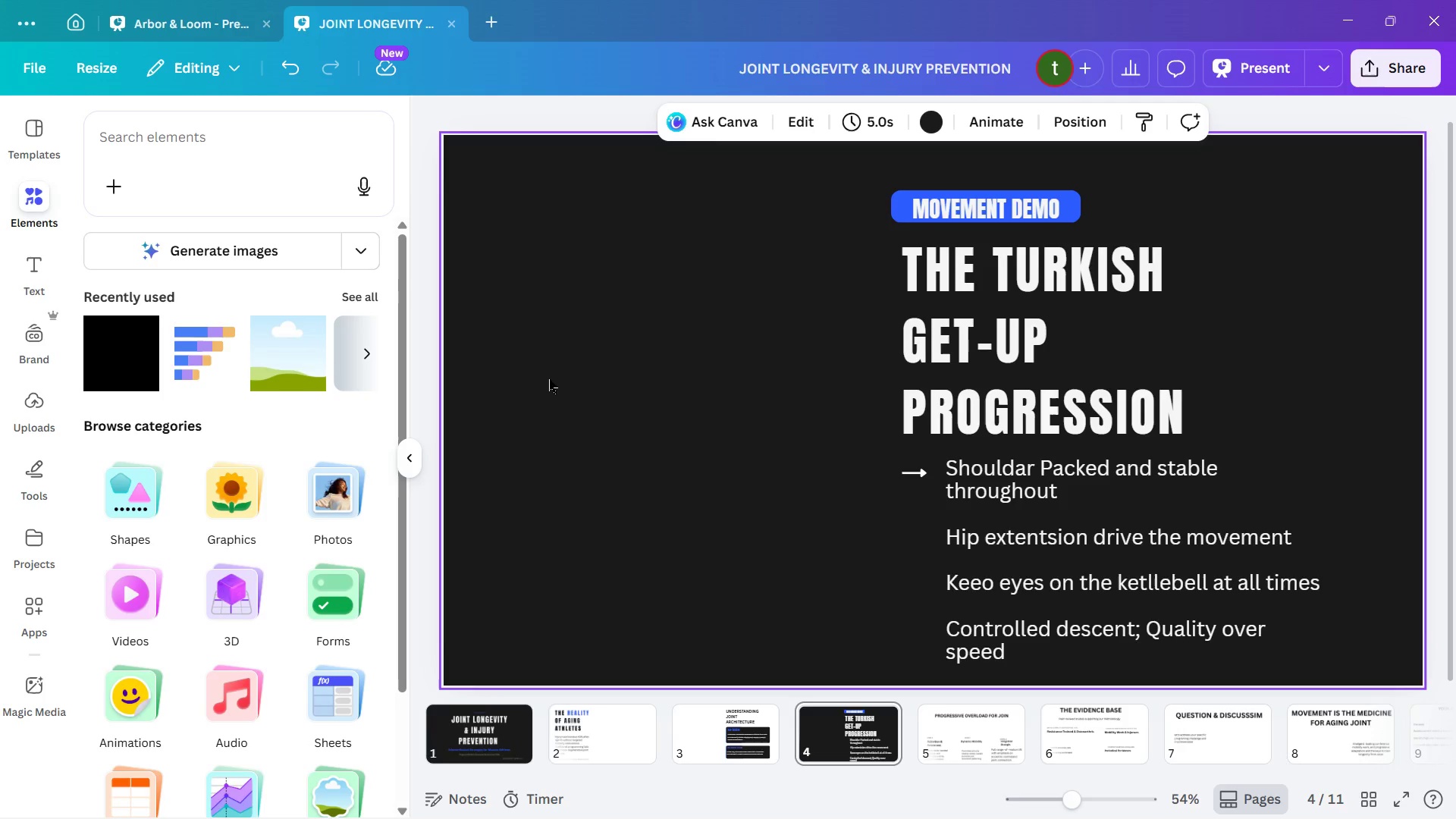 
wait(7.03)
 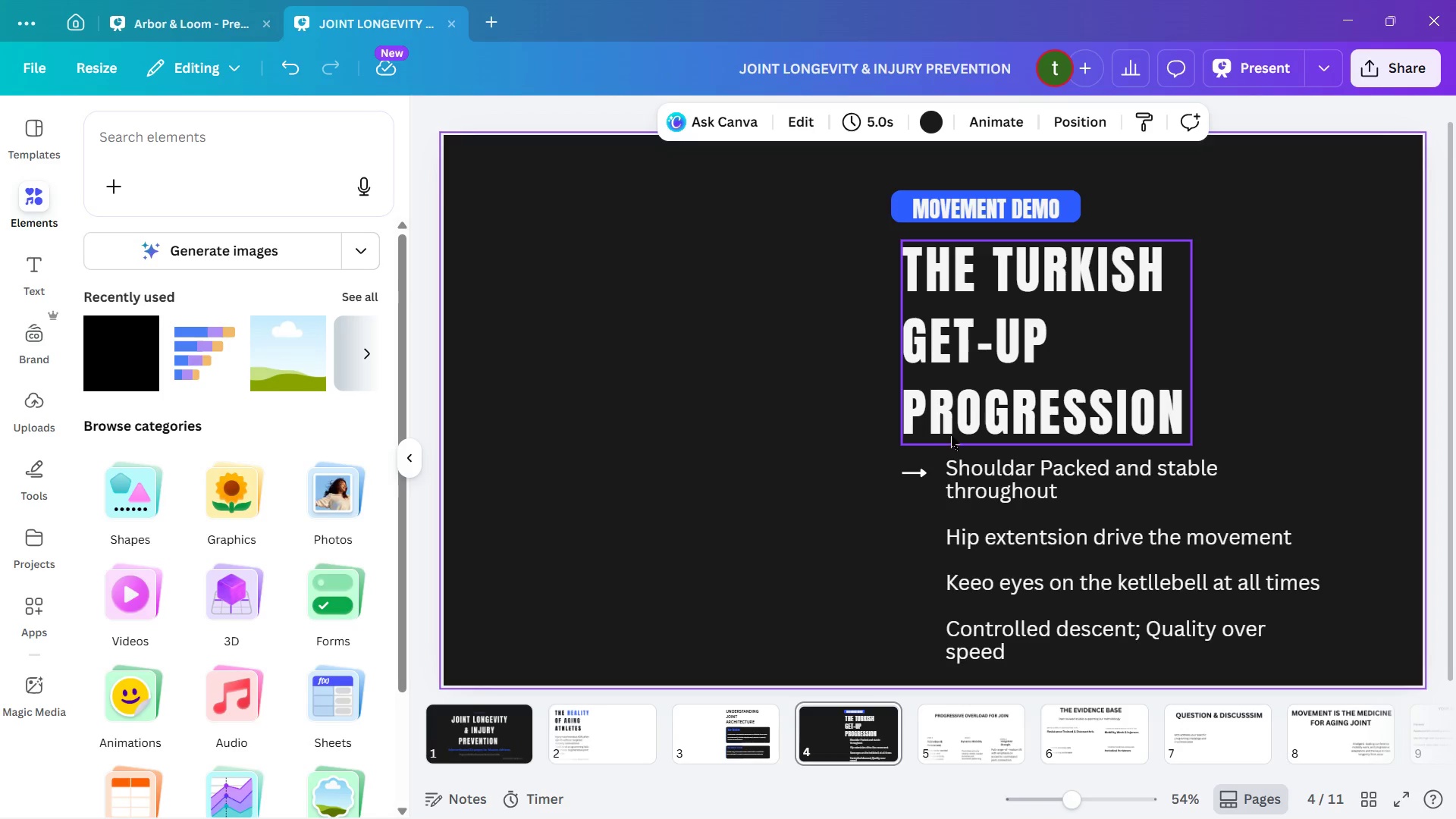 
left_click([190, 184])
 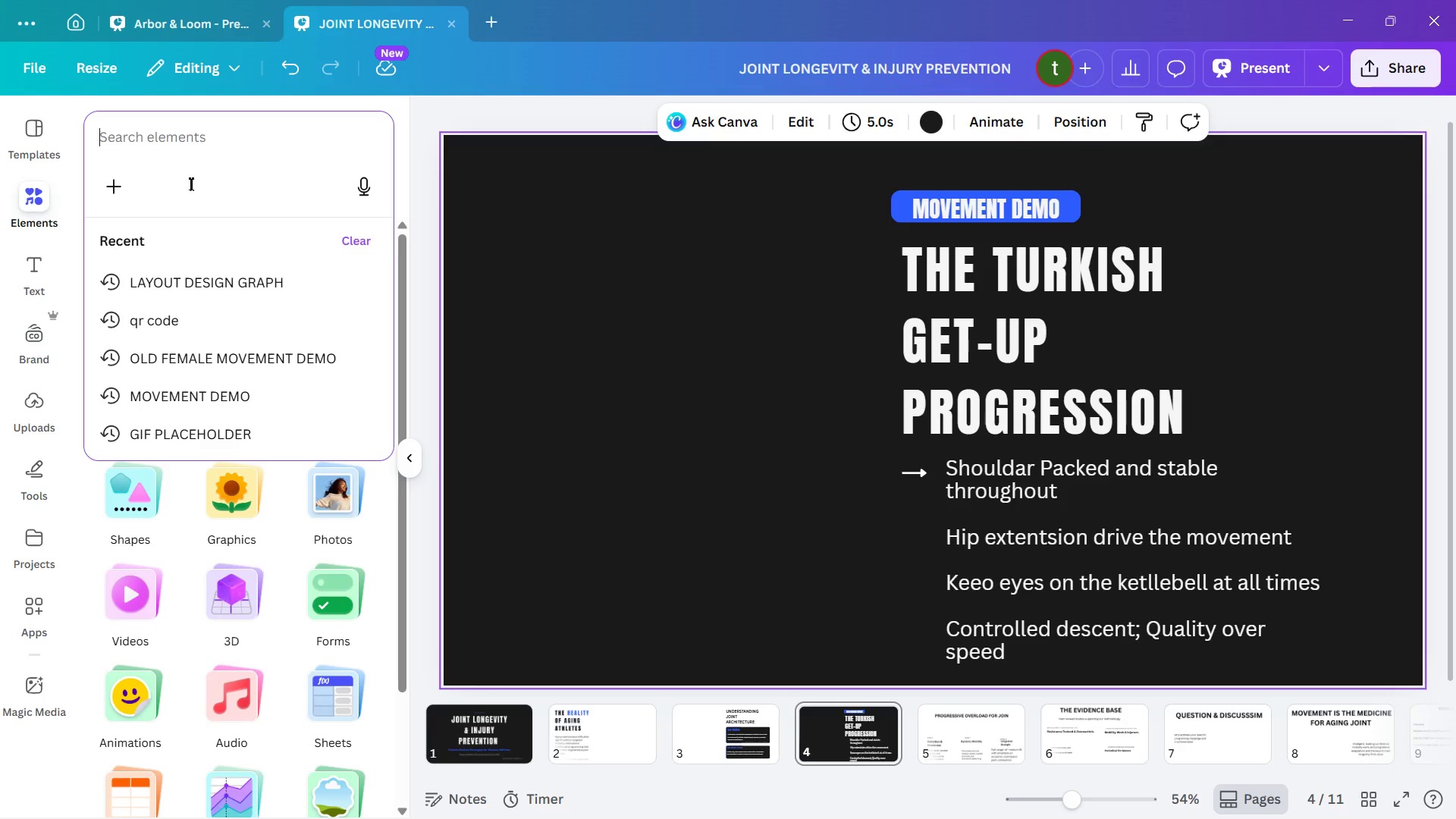 
left_click([201, 153])
 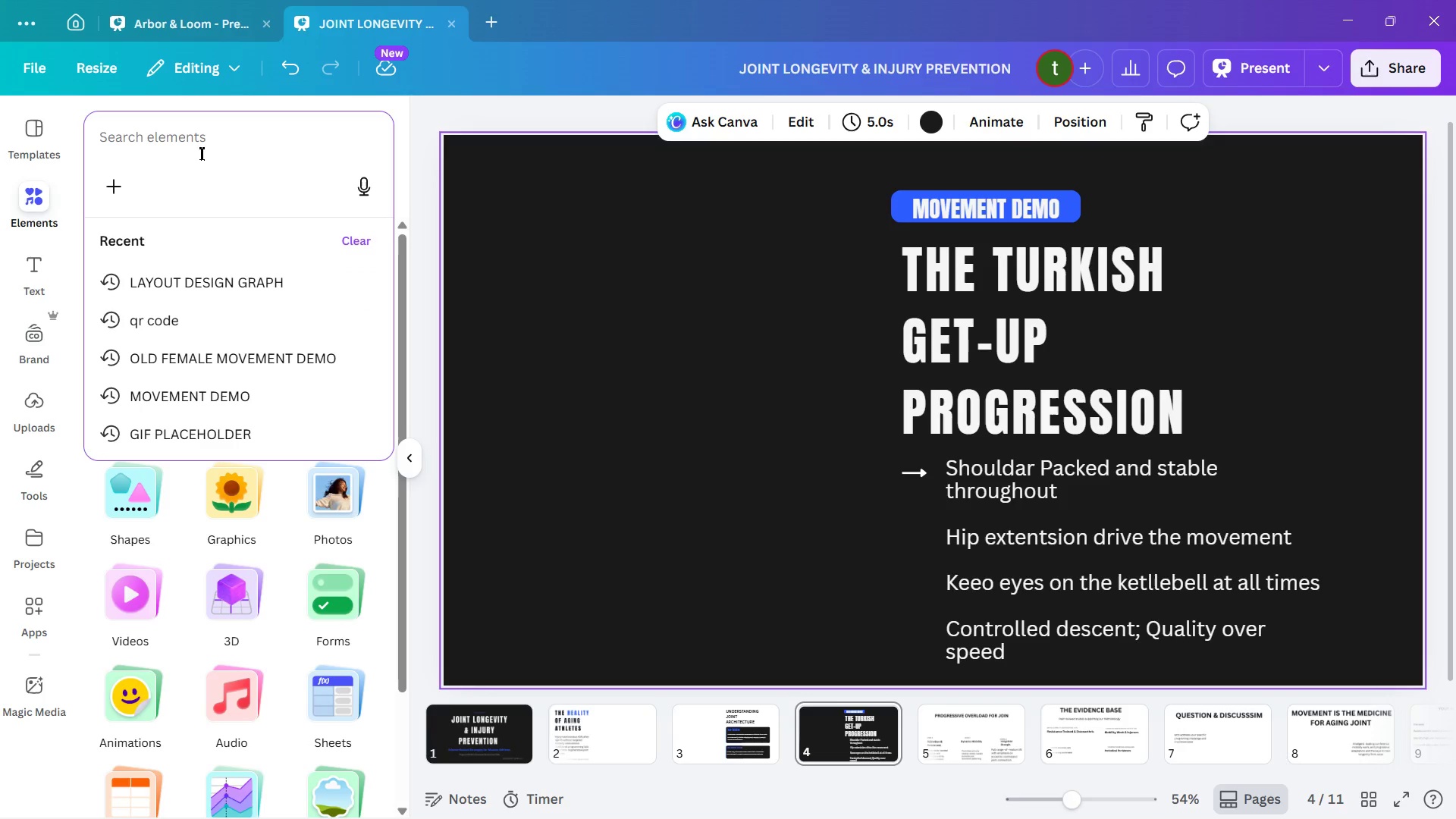 
left_click([202, 153])
 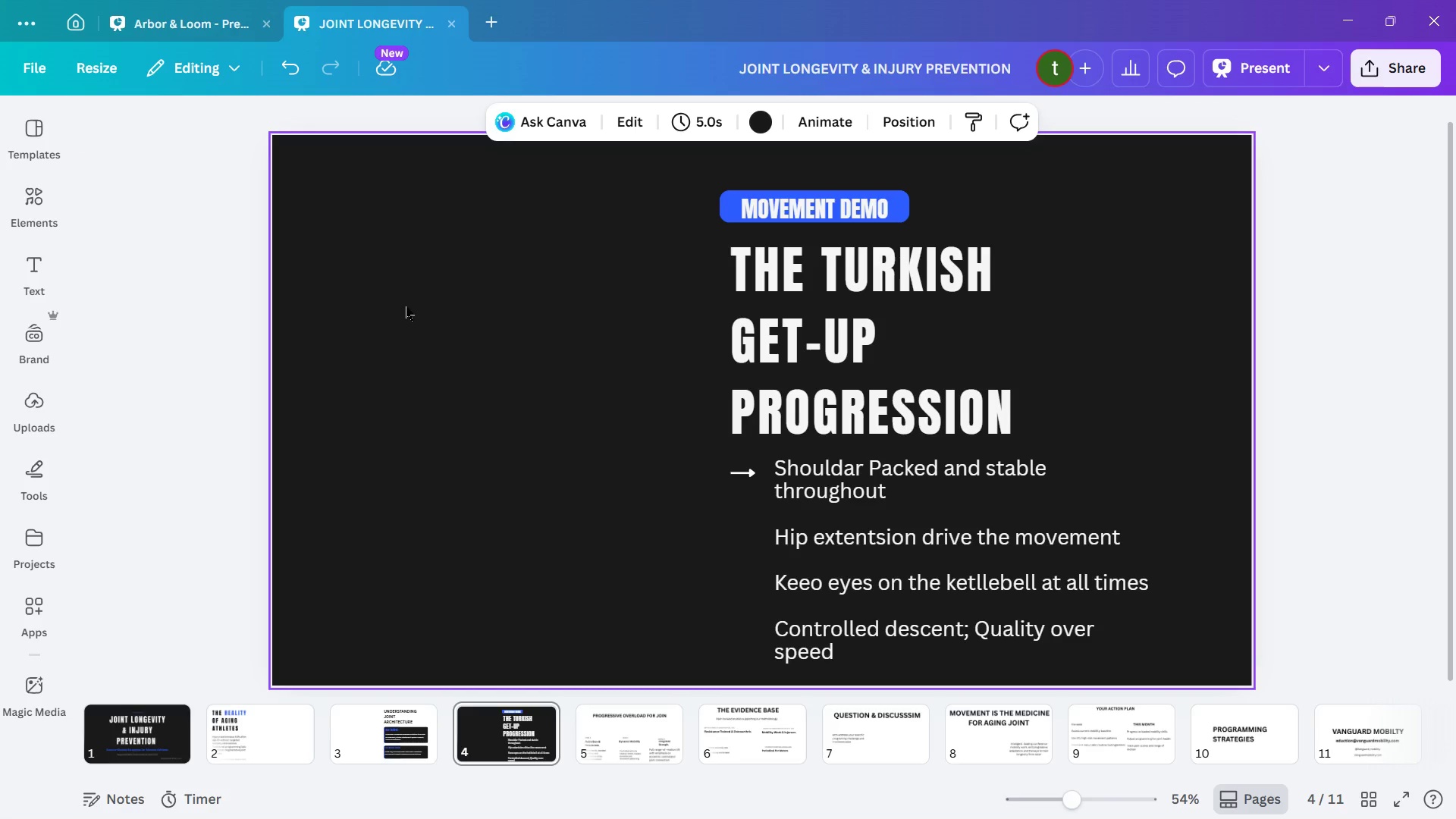 
wait(10.64)
 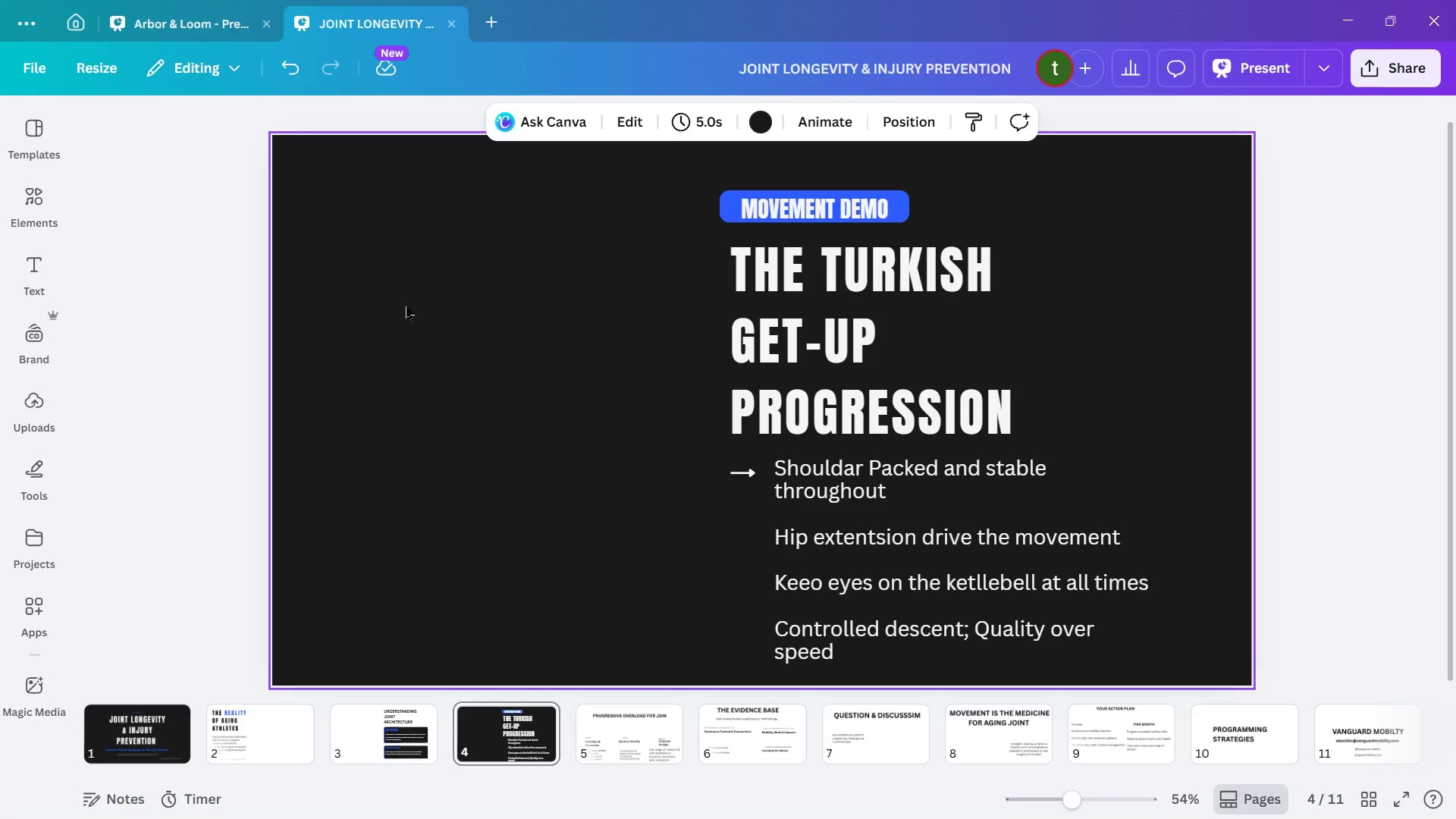 
left_click([731, 466])
 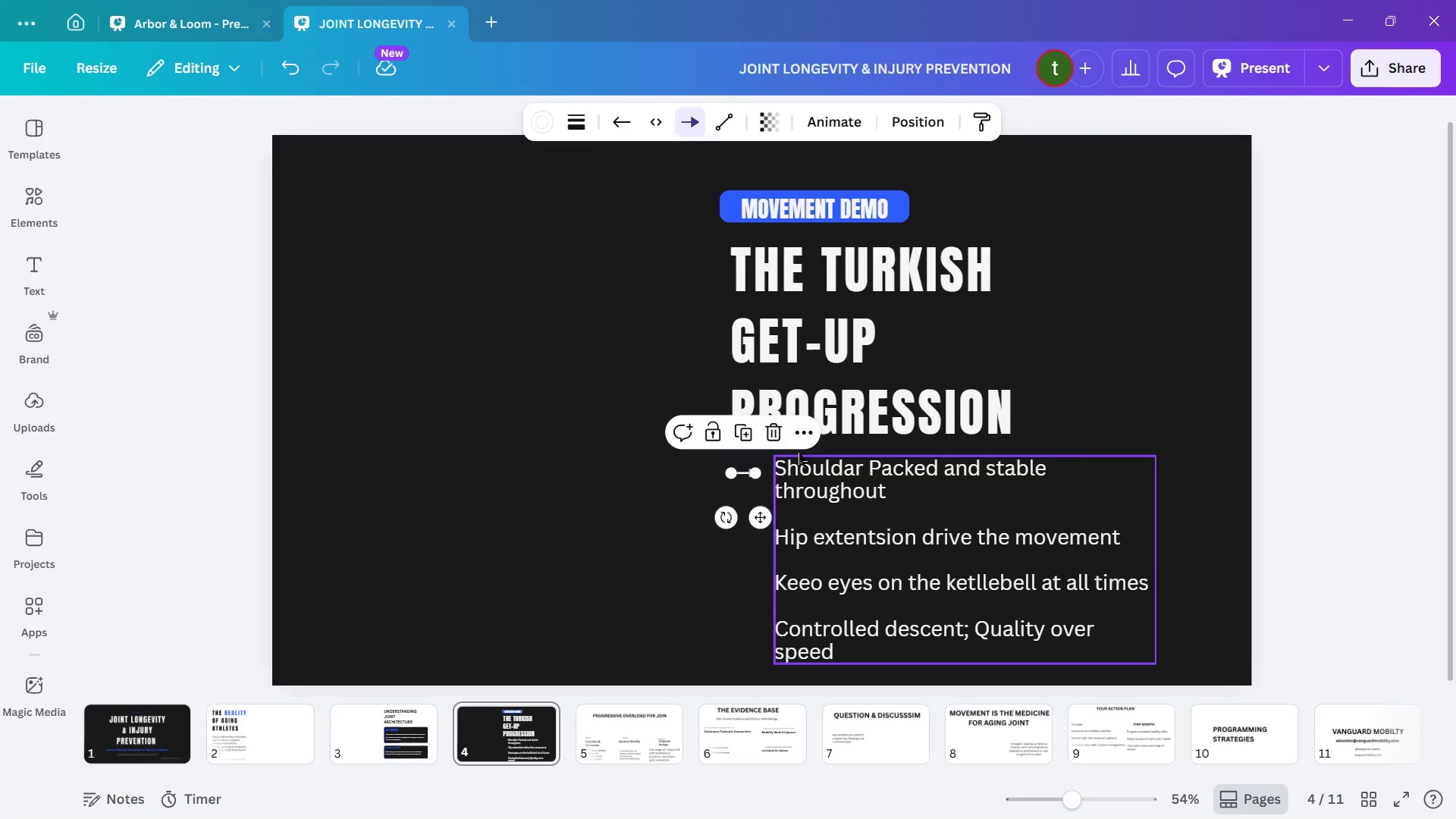 
left_click([802, 436])
 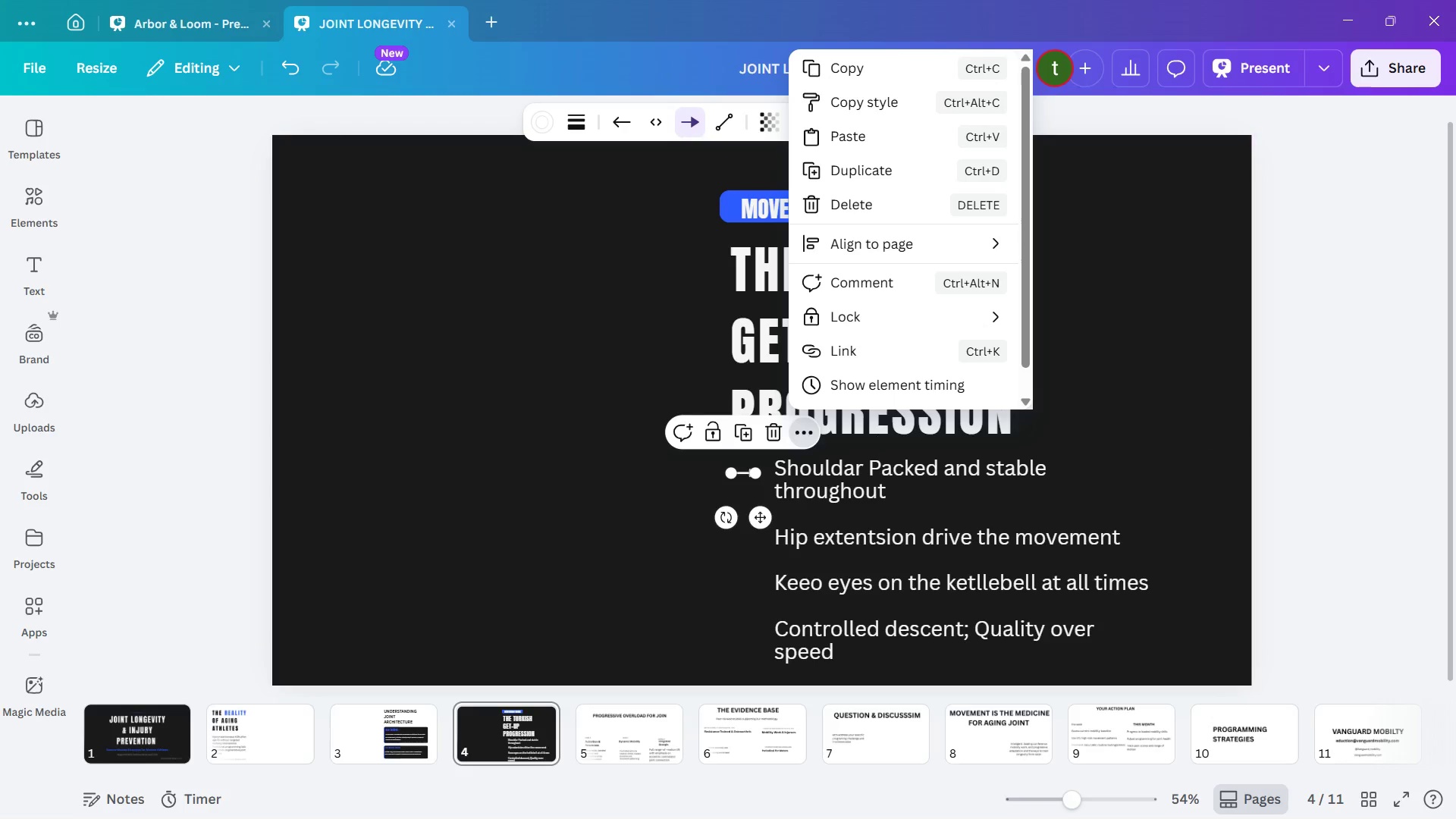 
left_click([1354, 437])
 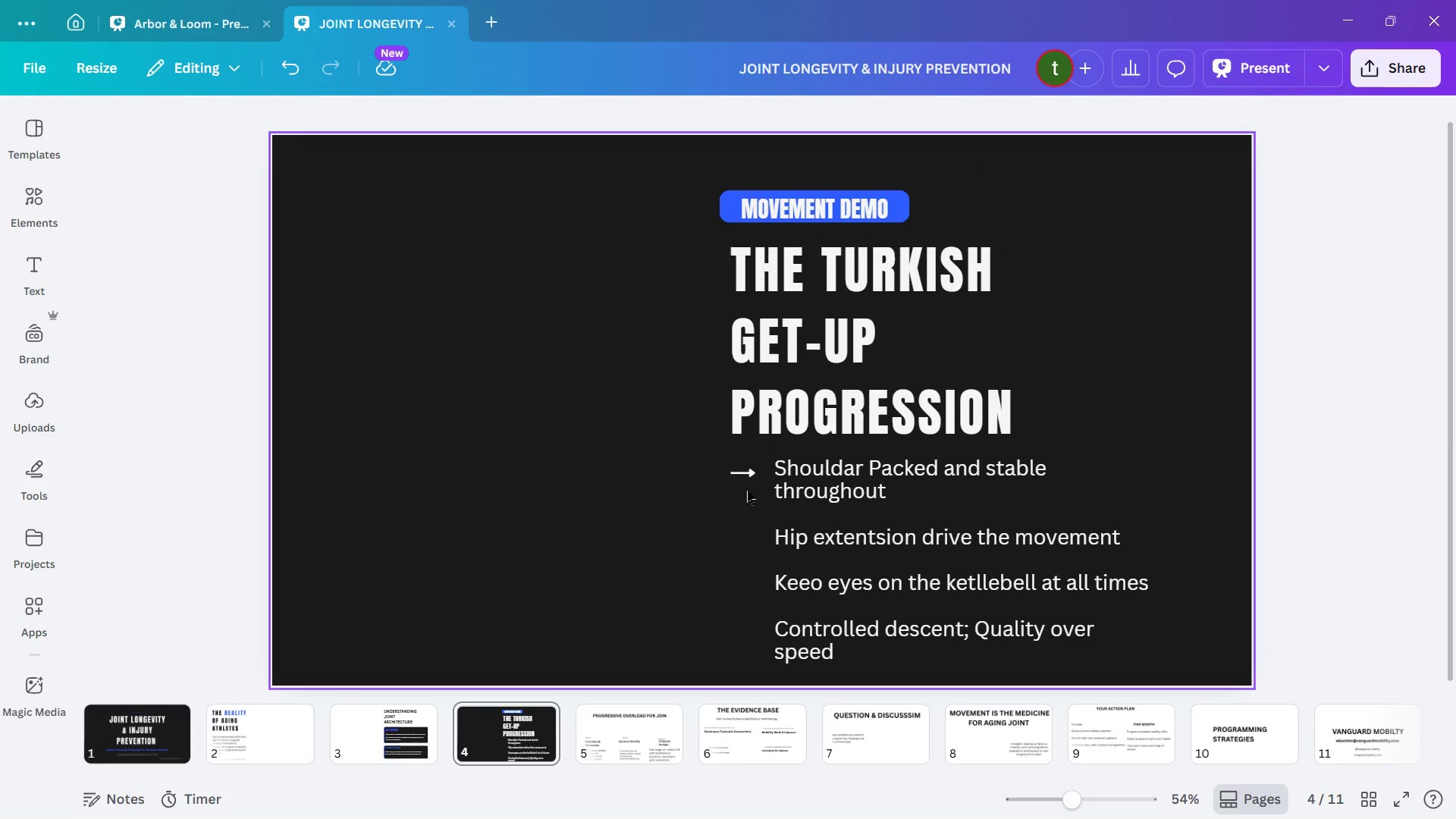 
left_click([739, 472])
 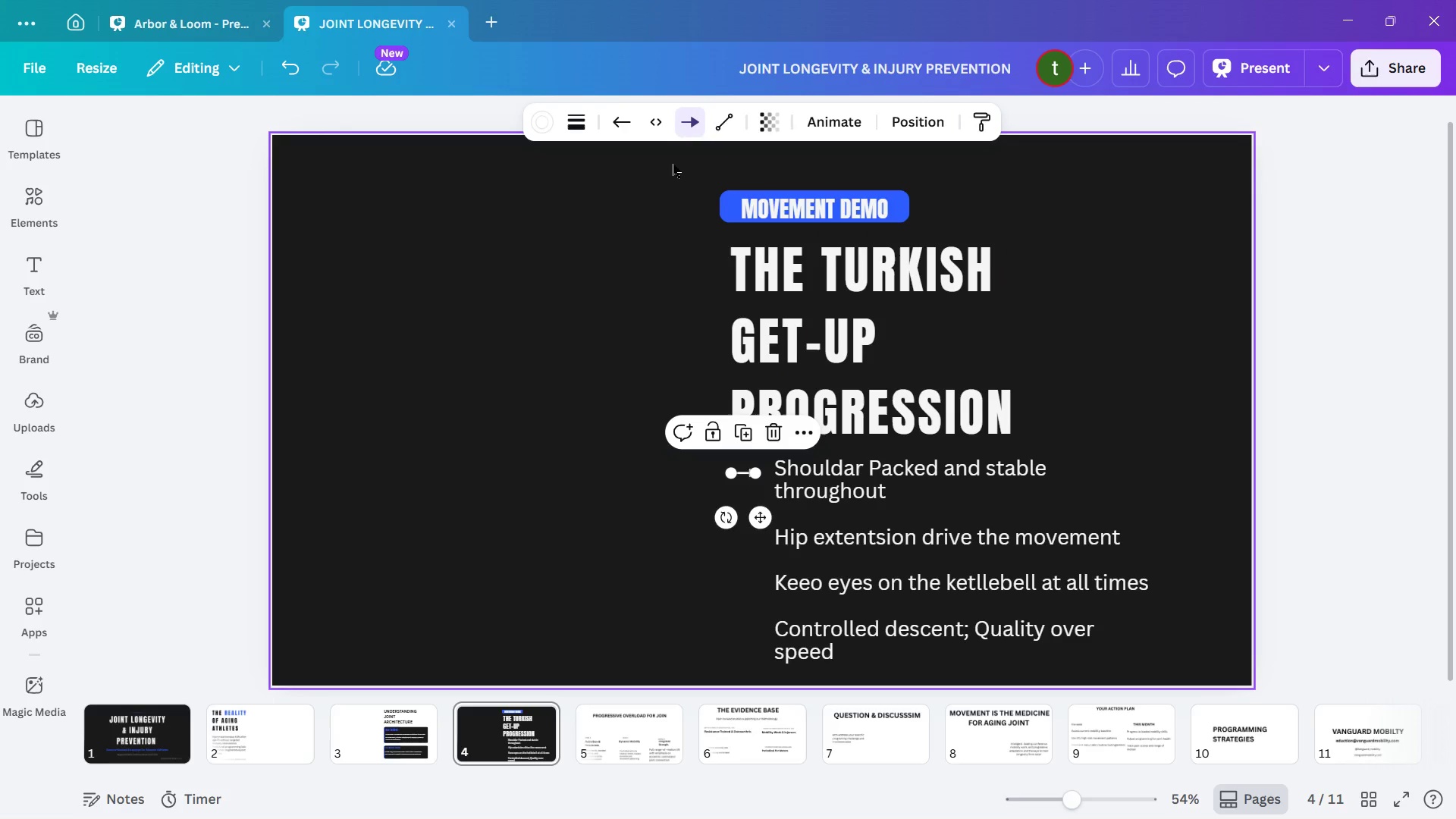 
mouse_move([679, 132])
 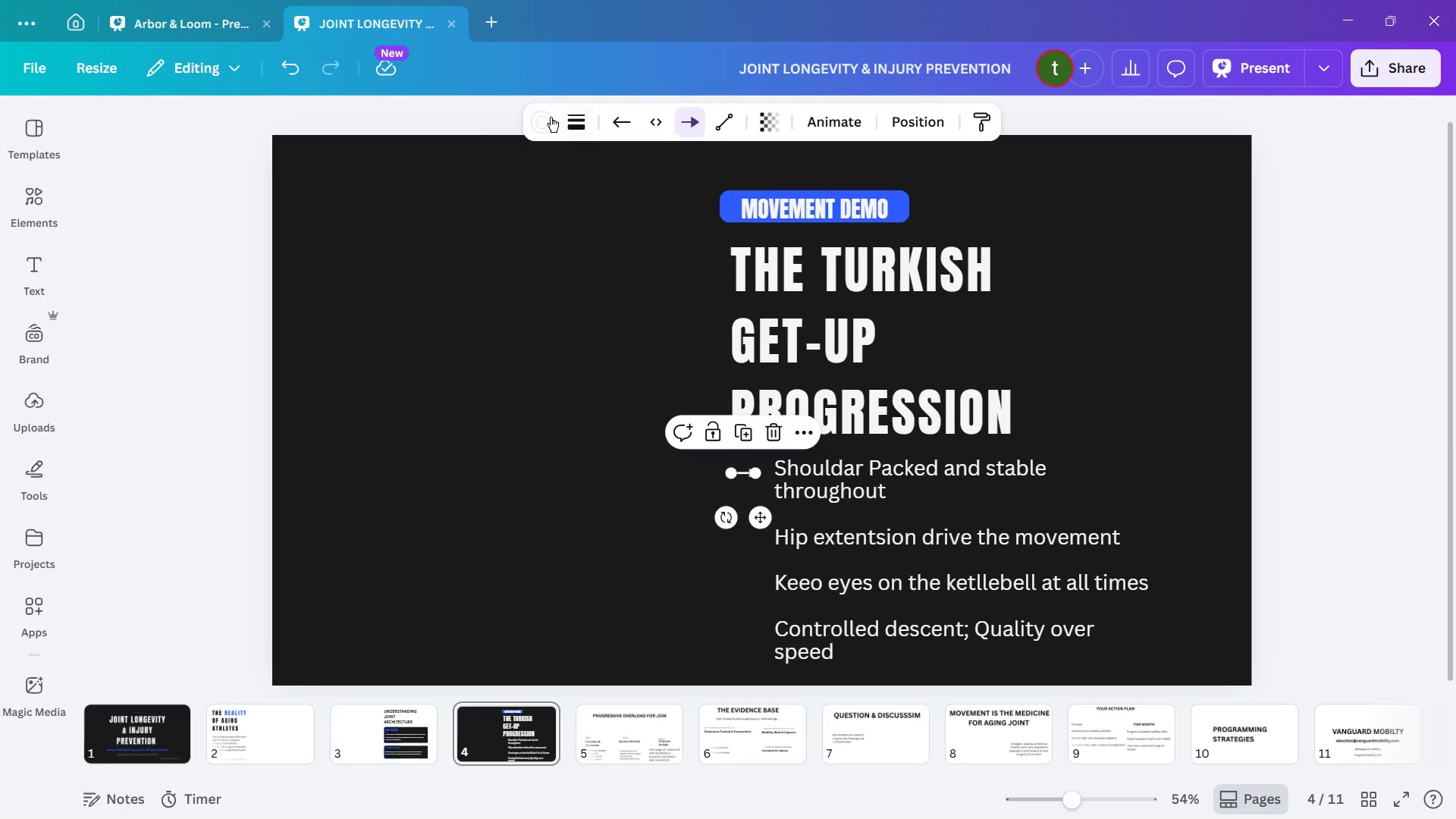 
left_click([551, 117])
 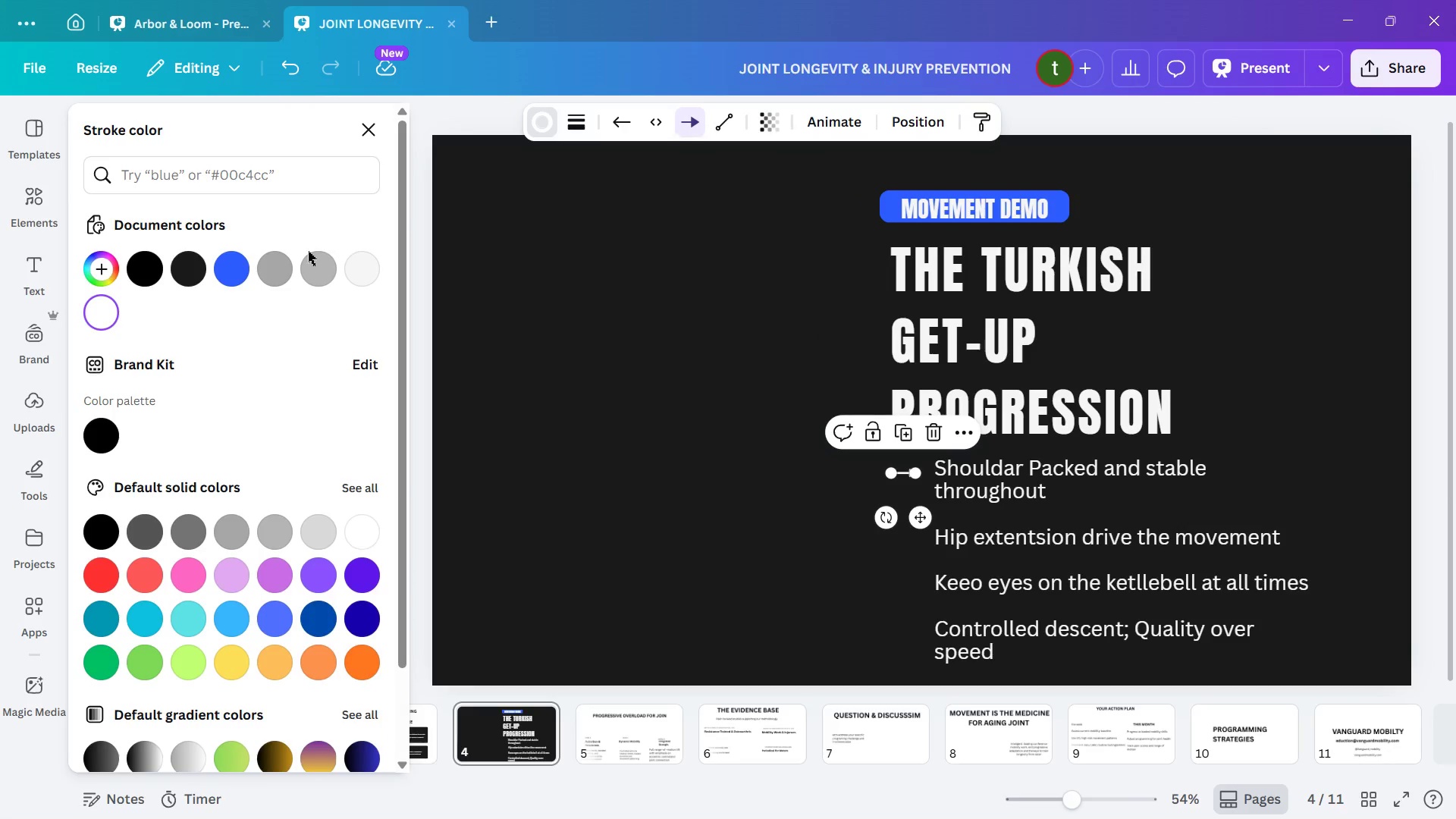 
left_click([224, 271])
 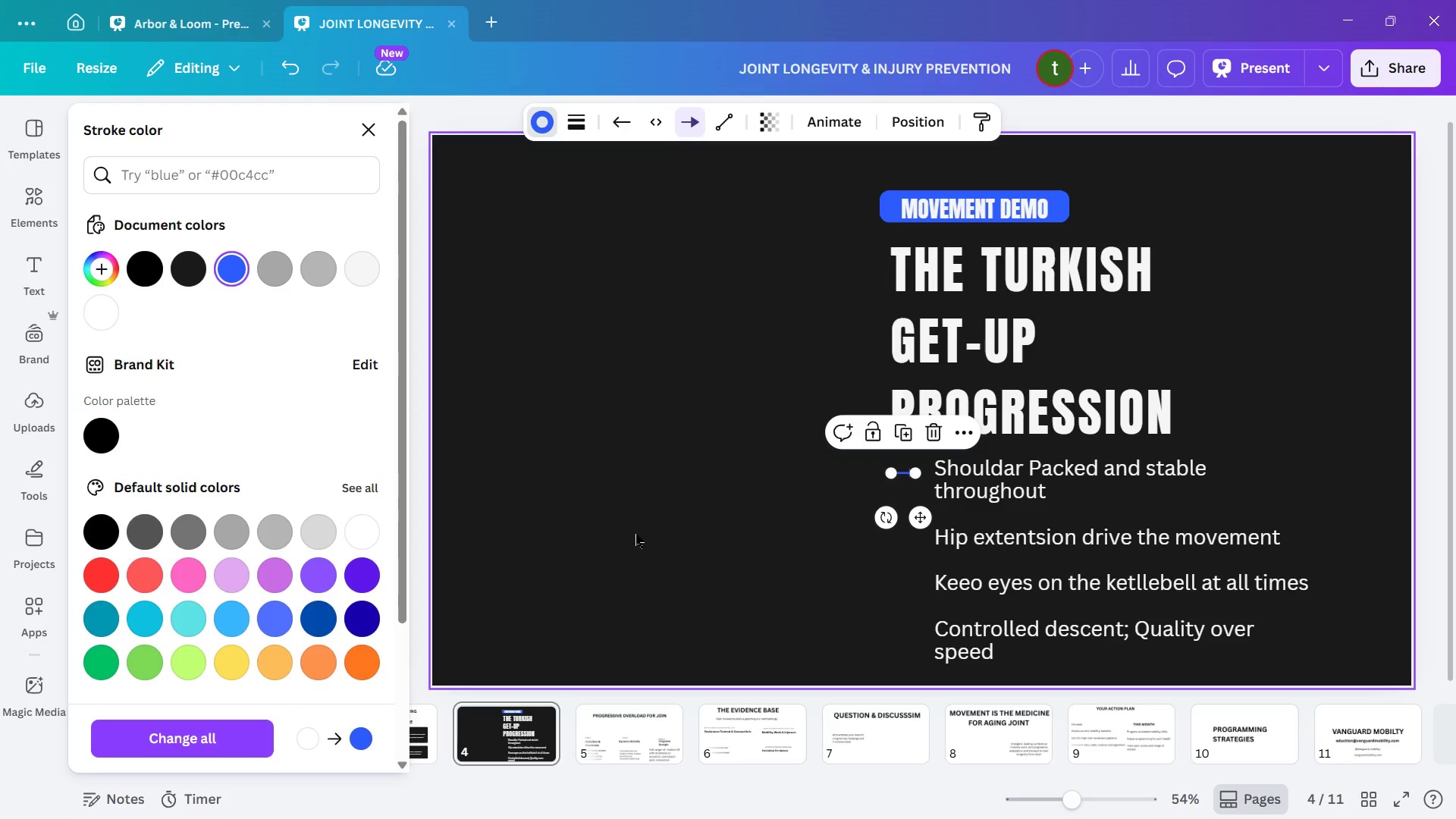 
left_click([635, 534])
 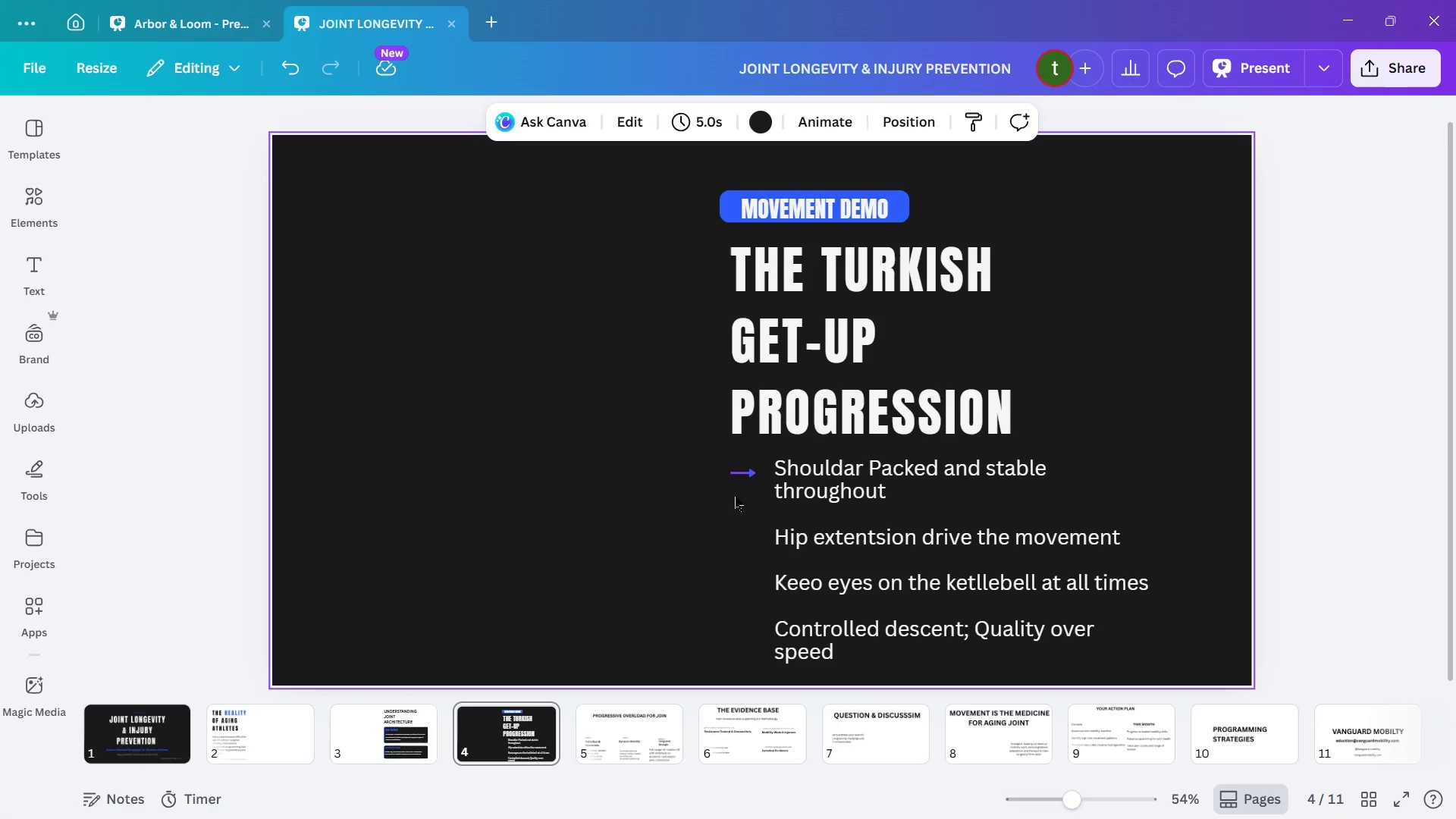 
left_click([734, 477])
 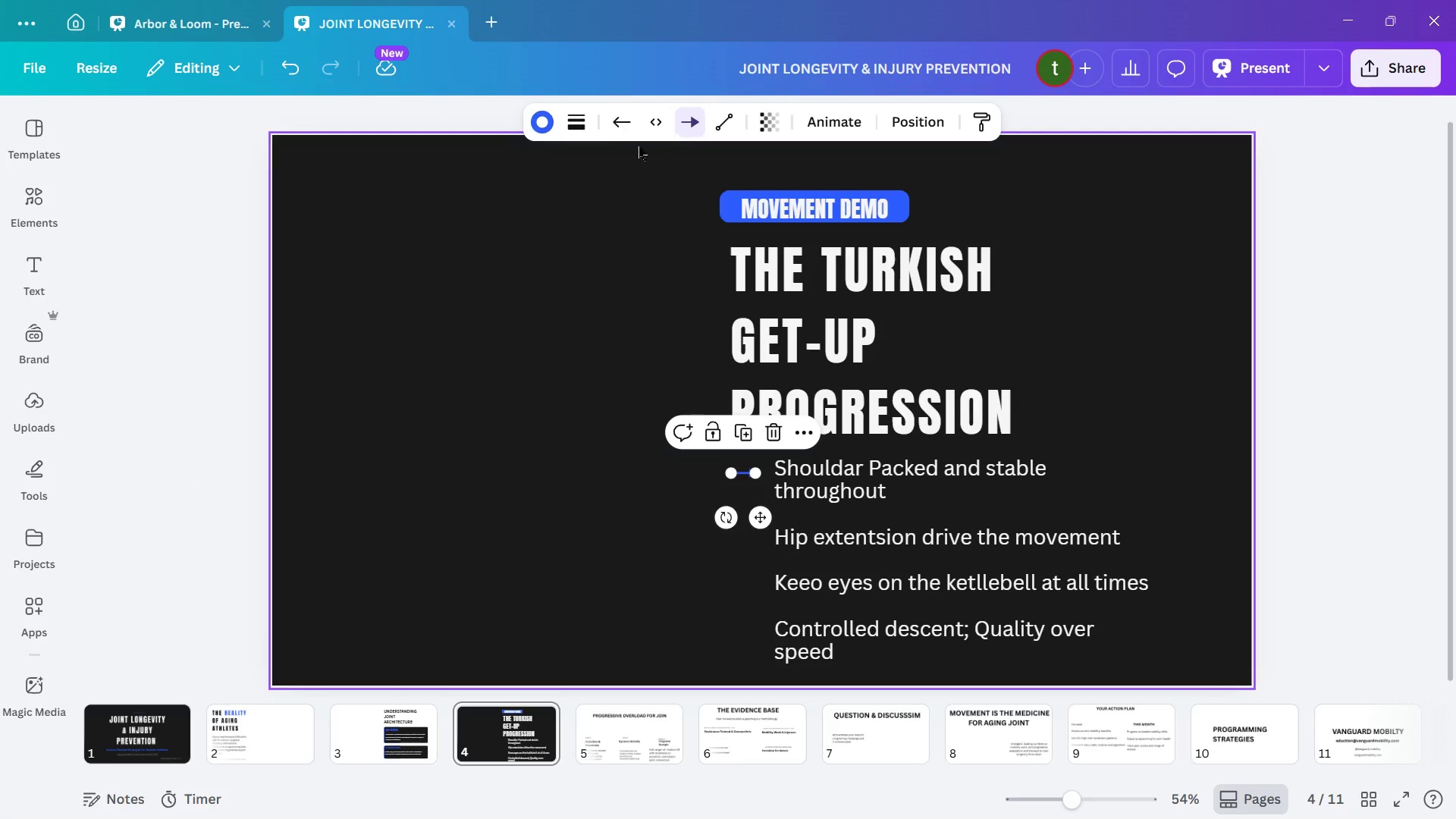 
mouse_move([637, 125])
 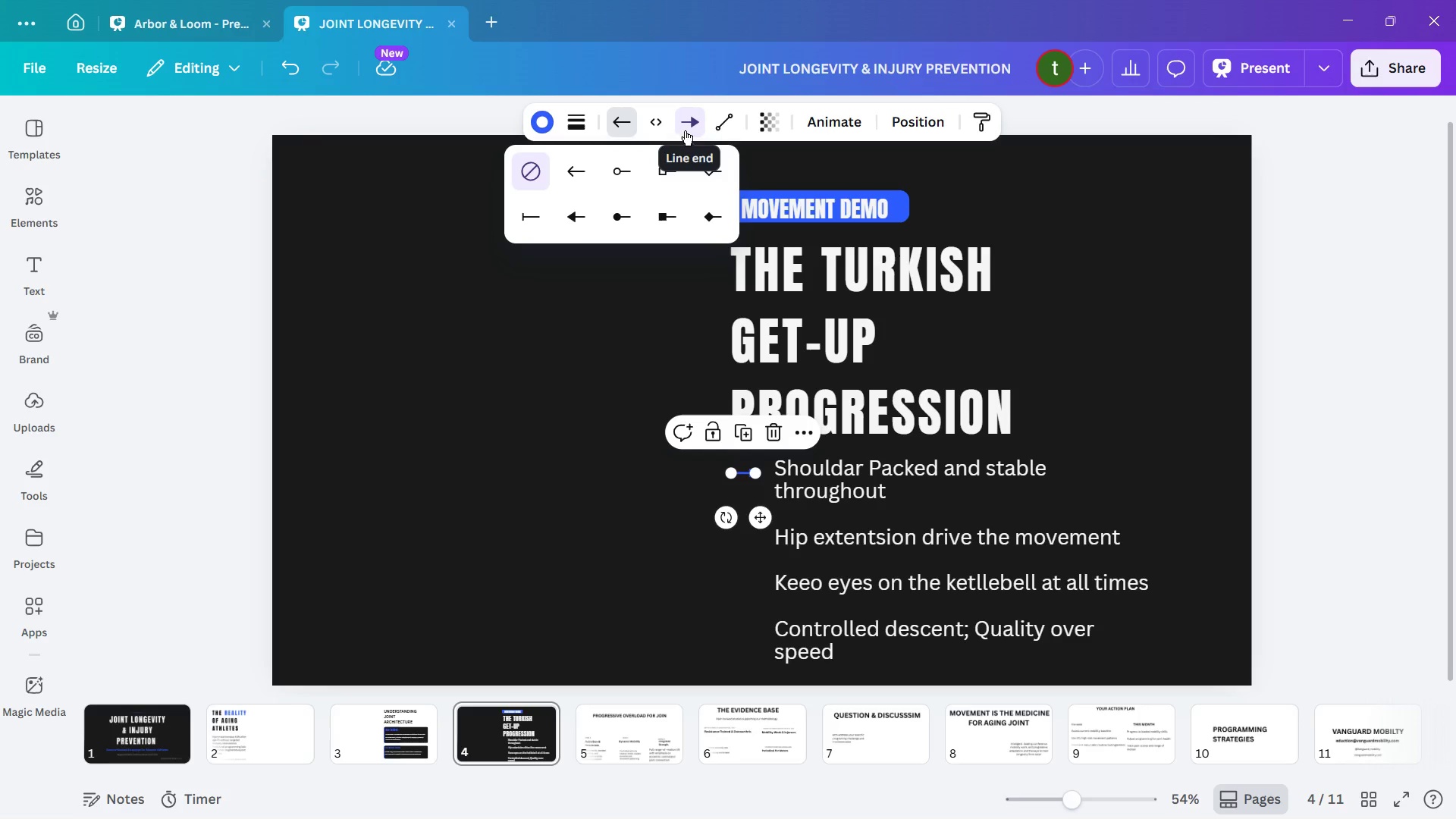 
left_click([662, 132])
 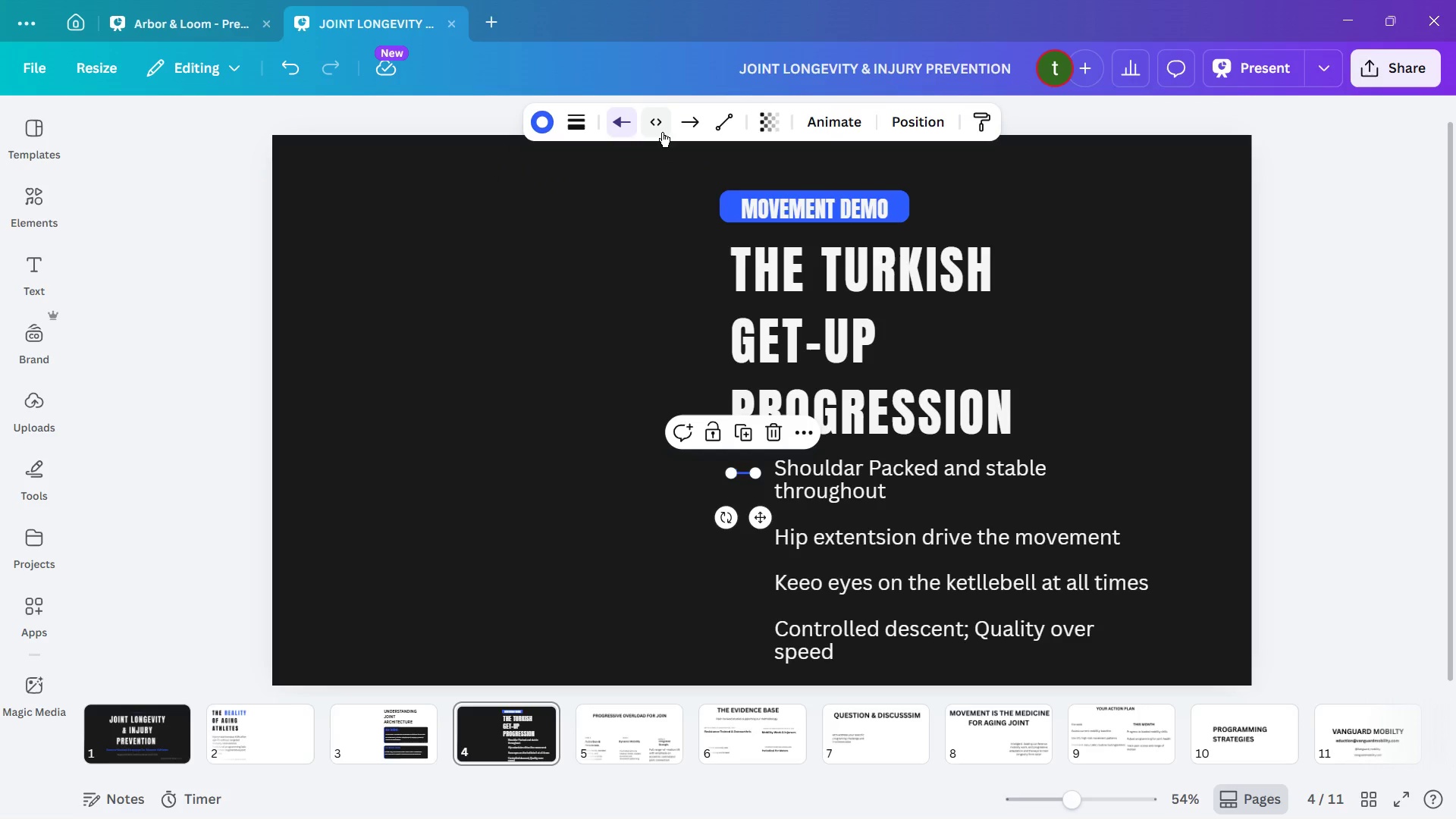 
left_click([662, 132])
 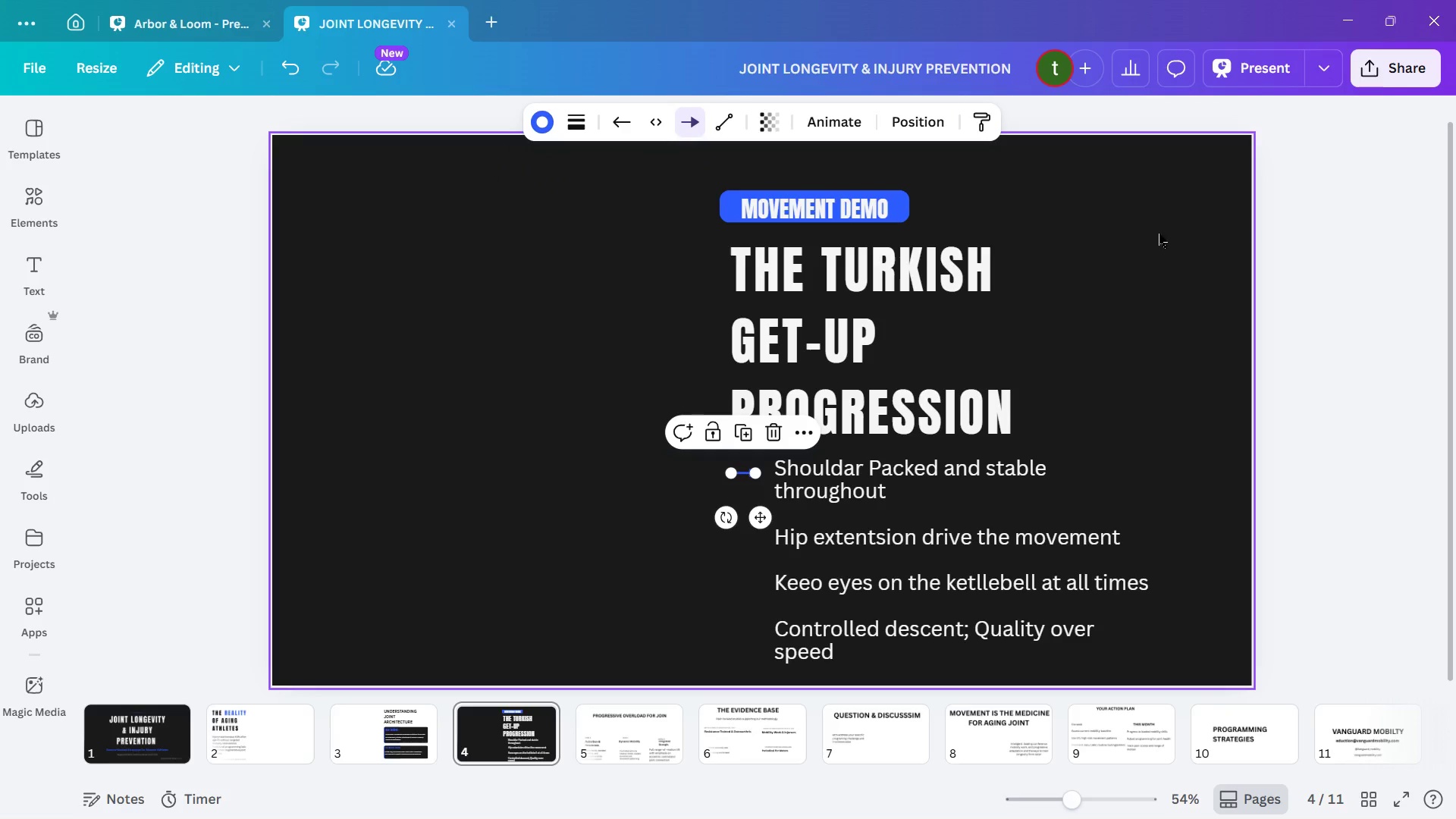 
left_click([1106, 243])
 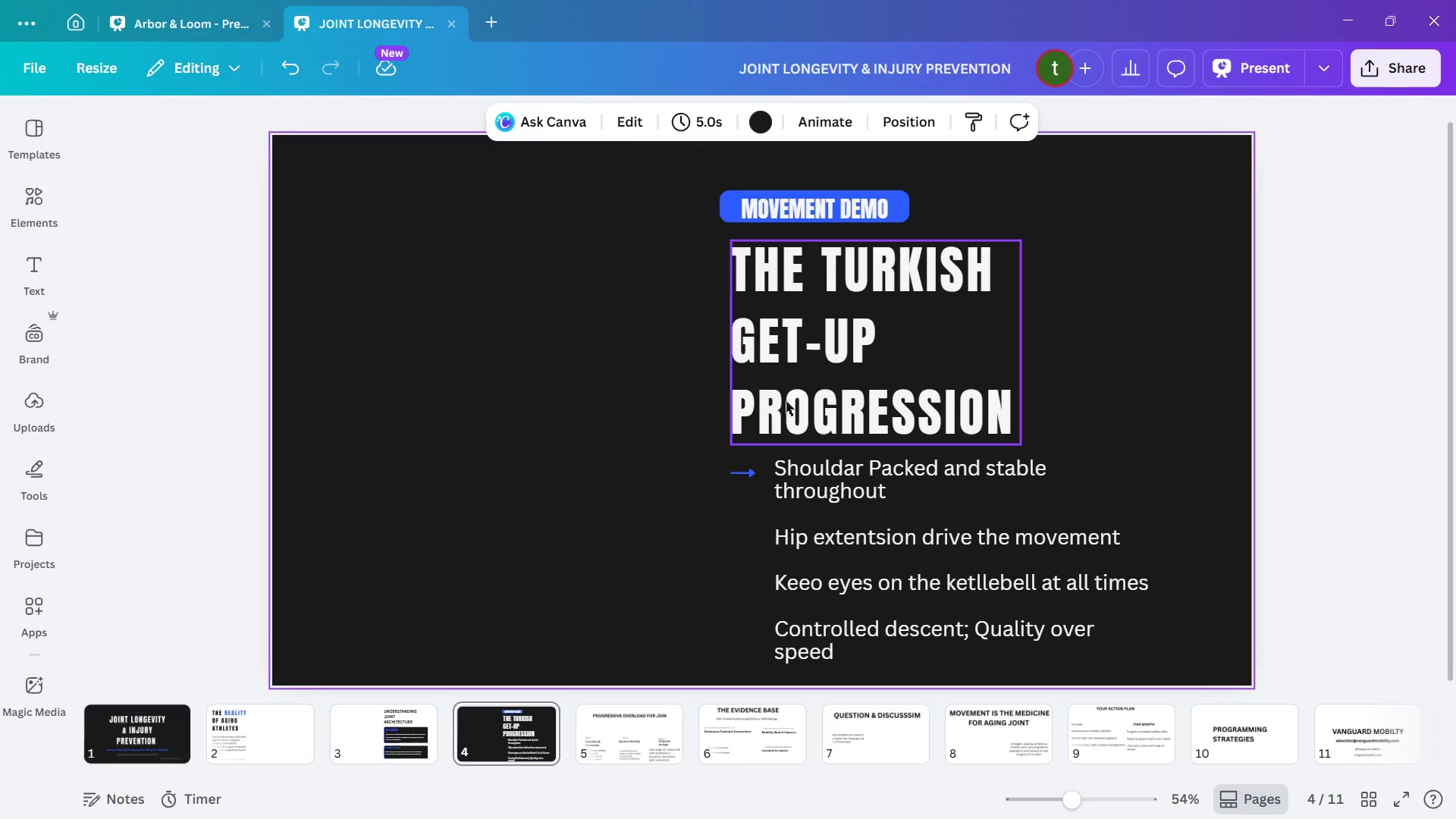 
left_click([754, 471])
 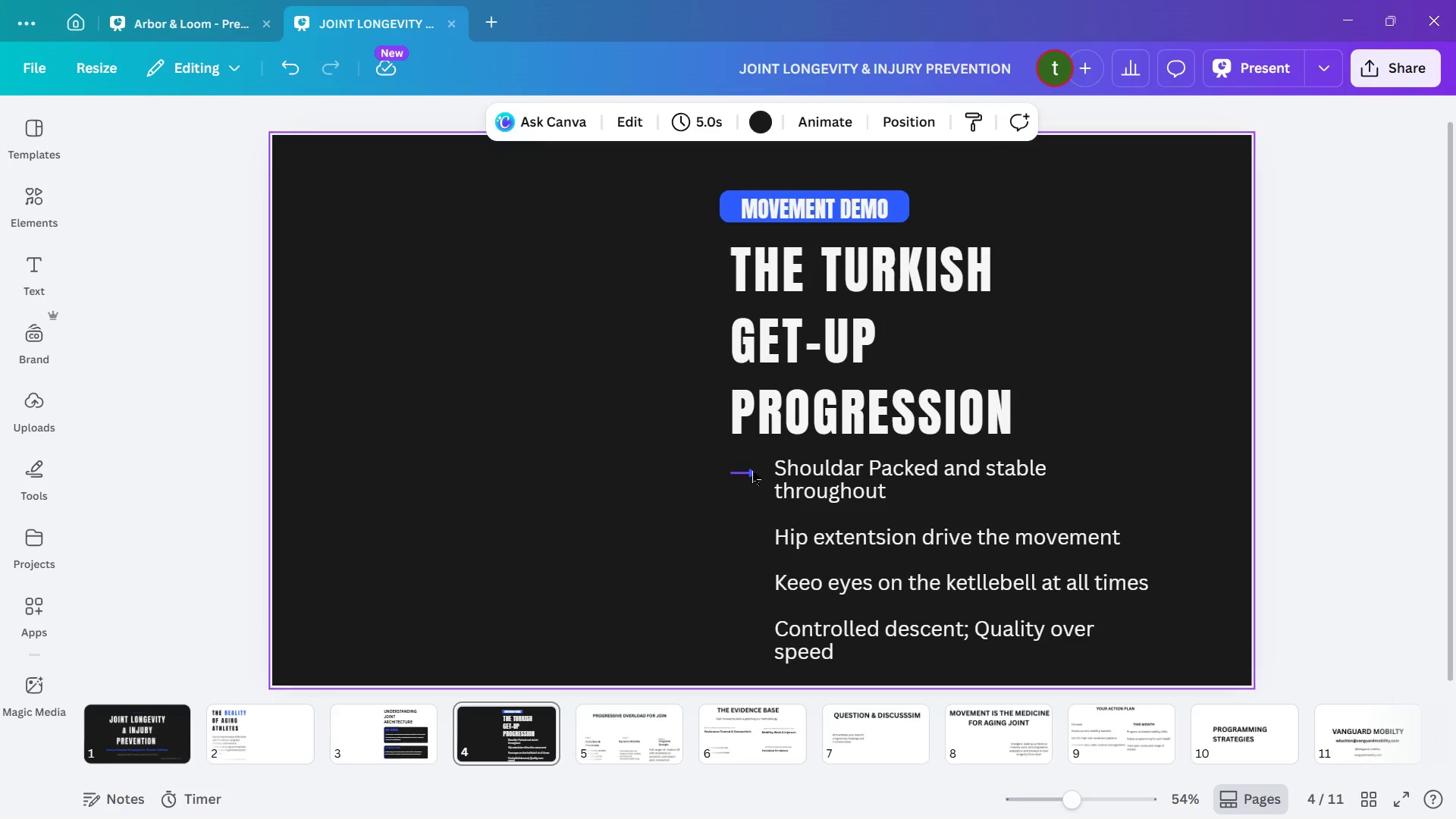 
left_click([752, 471])
 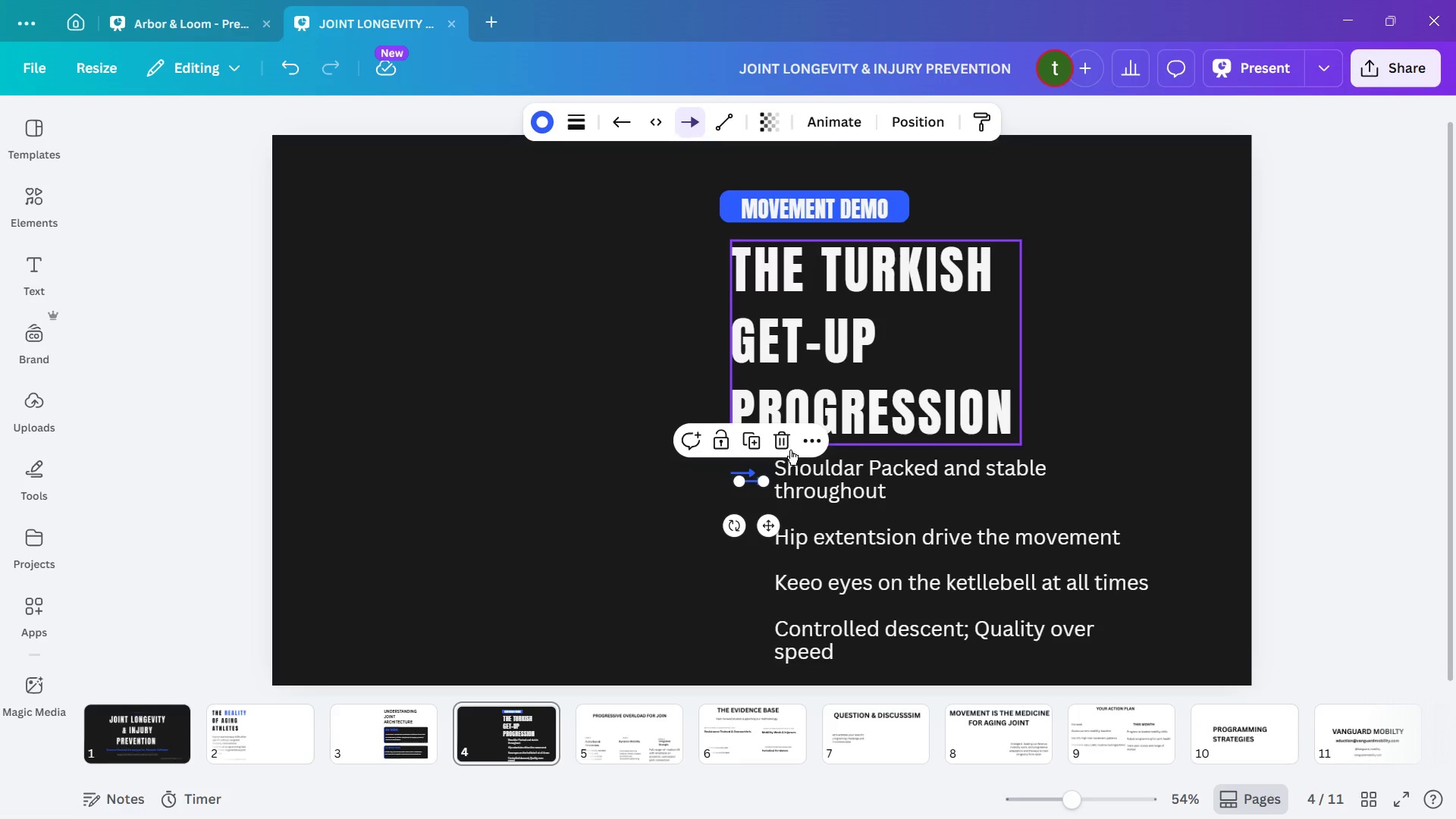 
wait(5.08)
 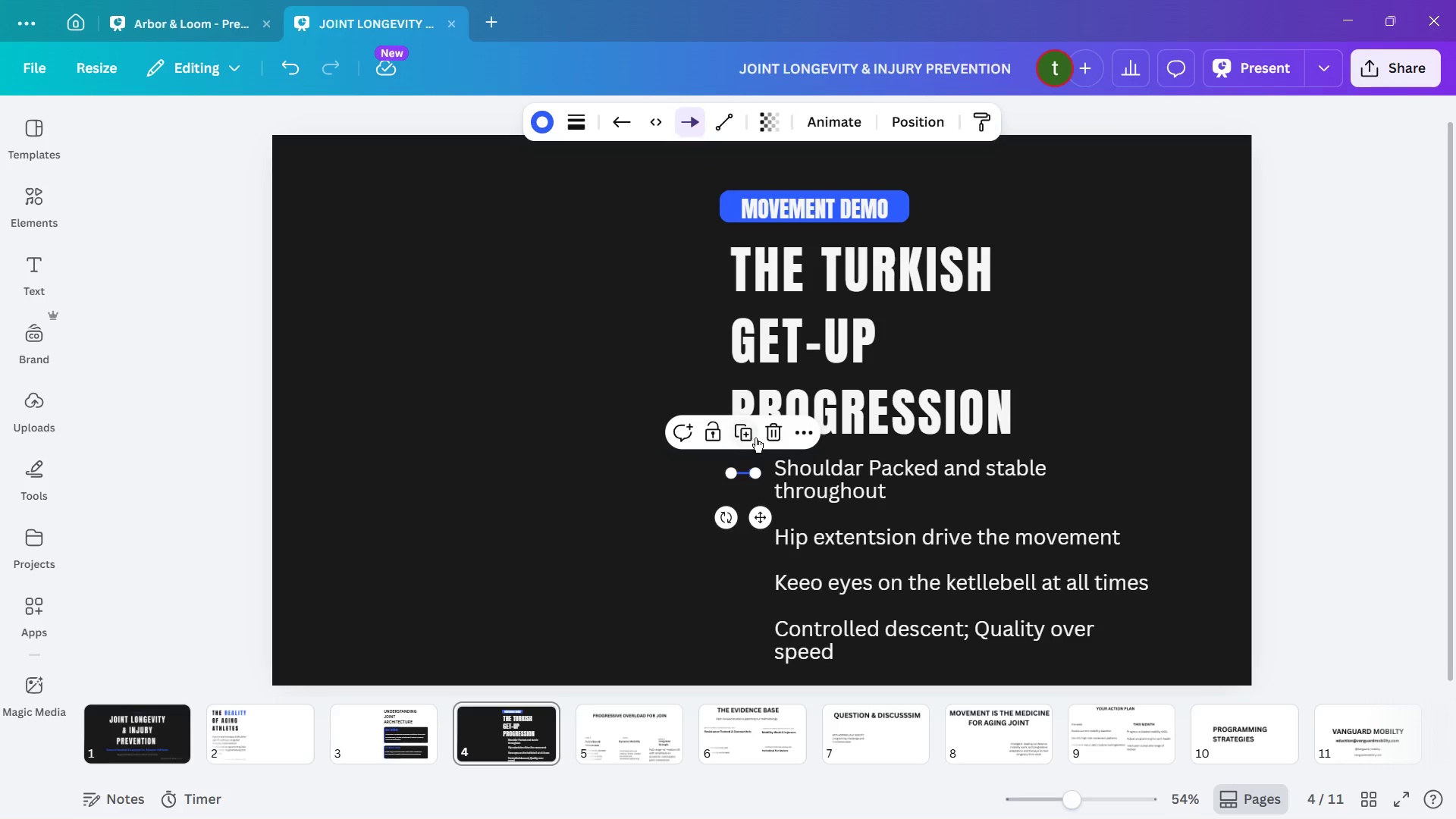 
left_click_drag(start_coordinate=[768, 529], to_coordinate=[761, 582])
 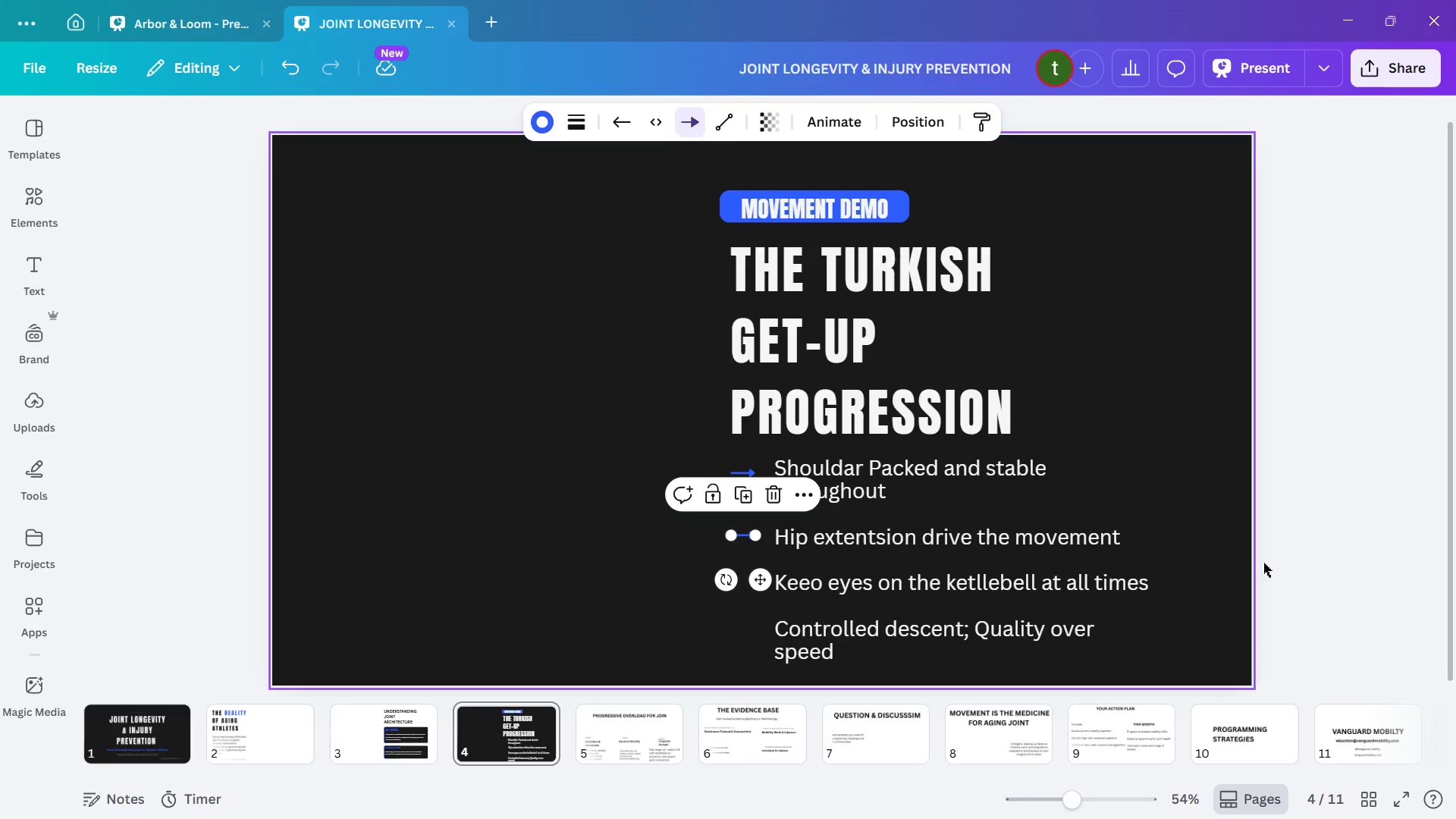 
left_click([1239, 554])
 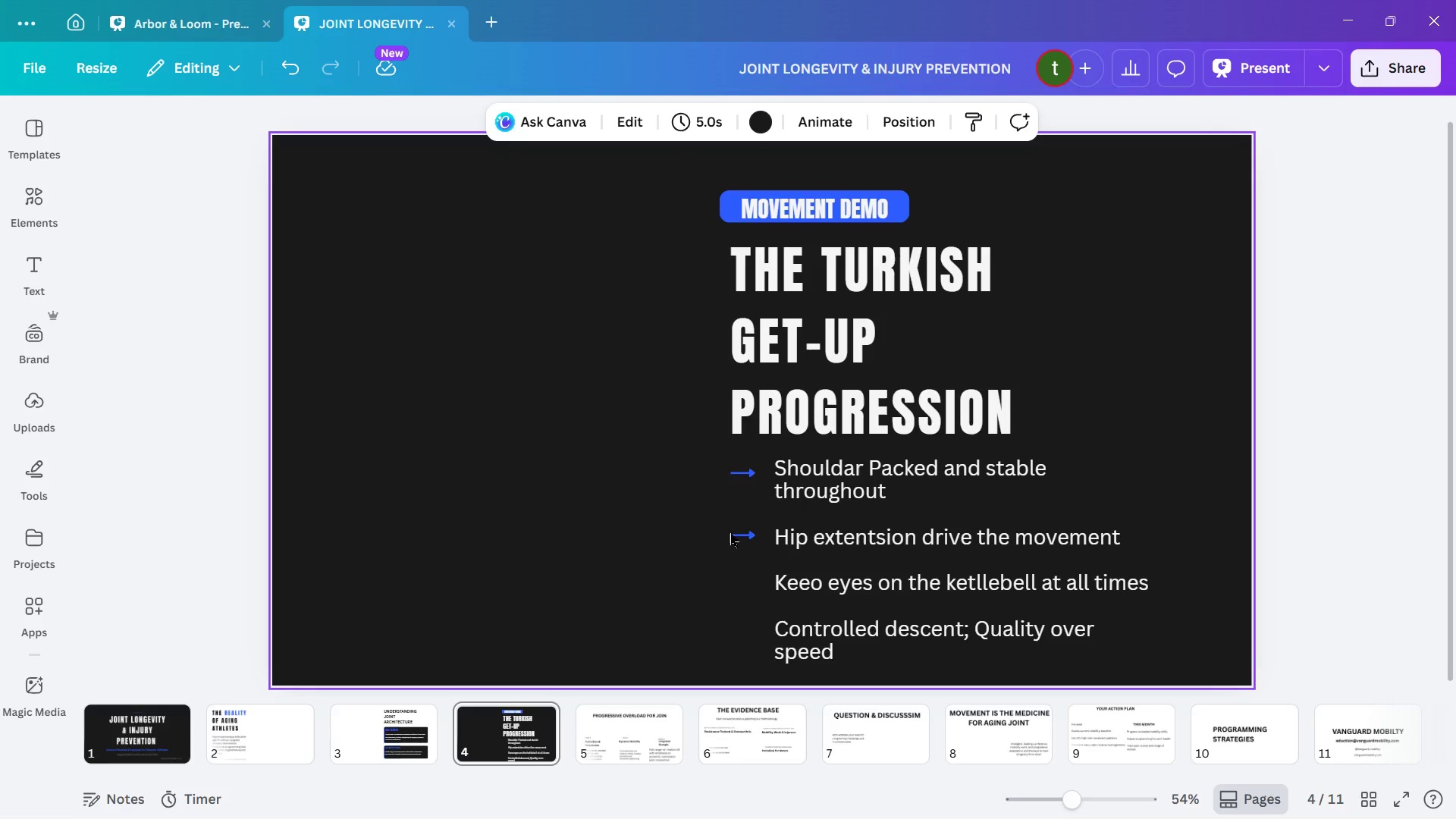 
wait(10.34)
 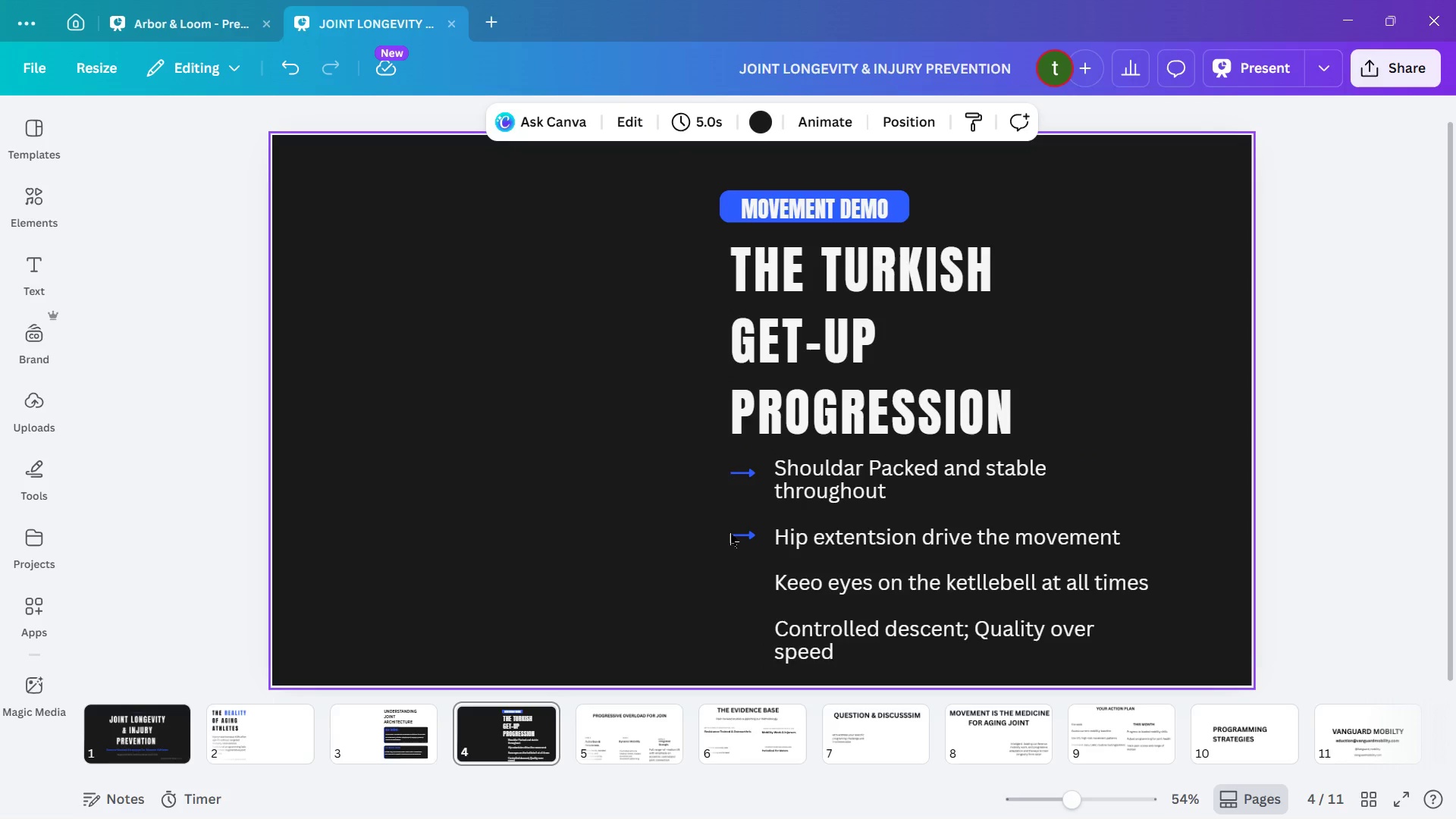 
left_click([742, 601])
 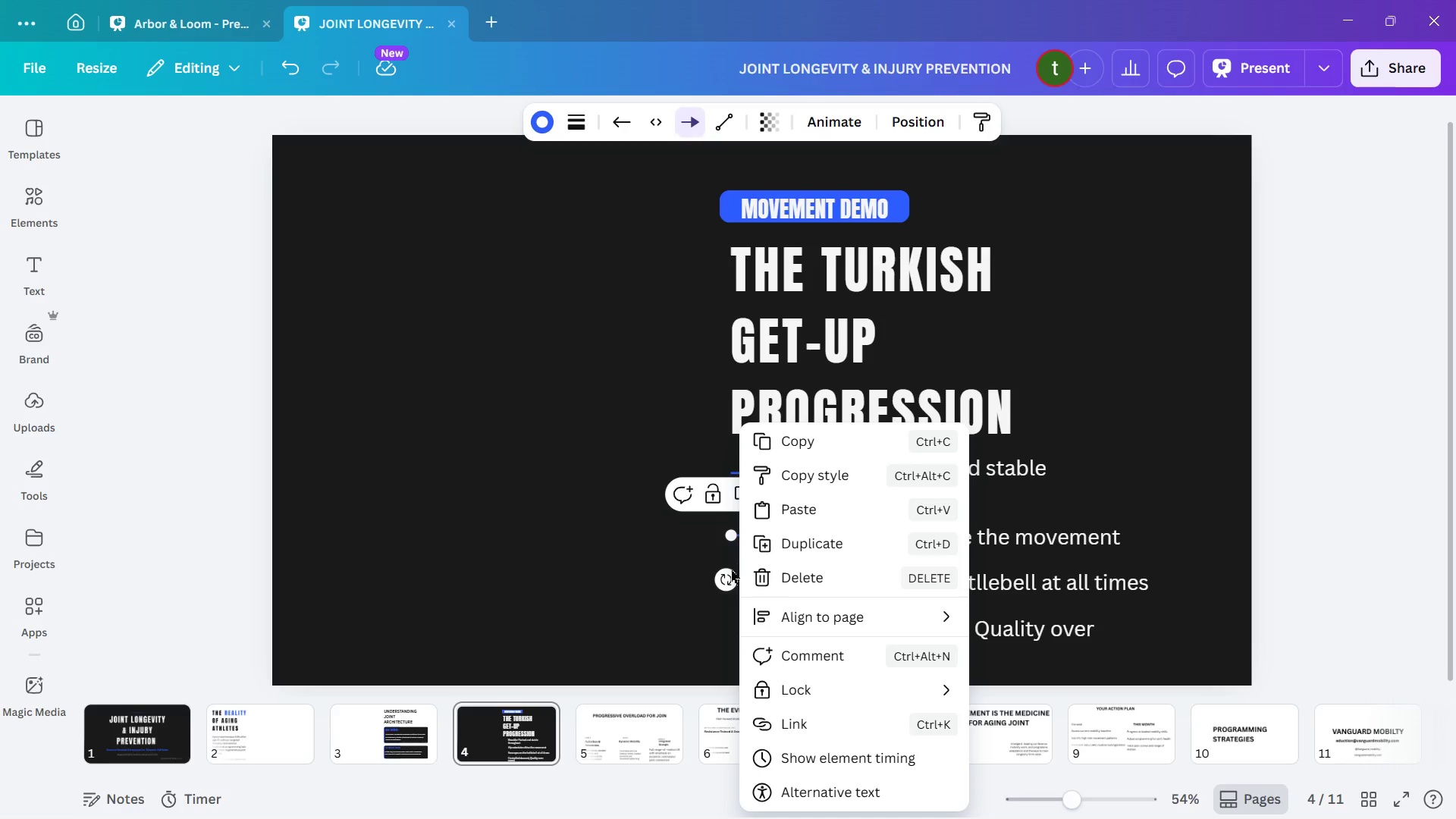 
left_click([766, 550])
 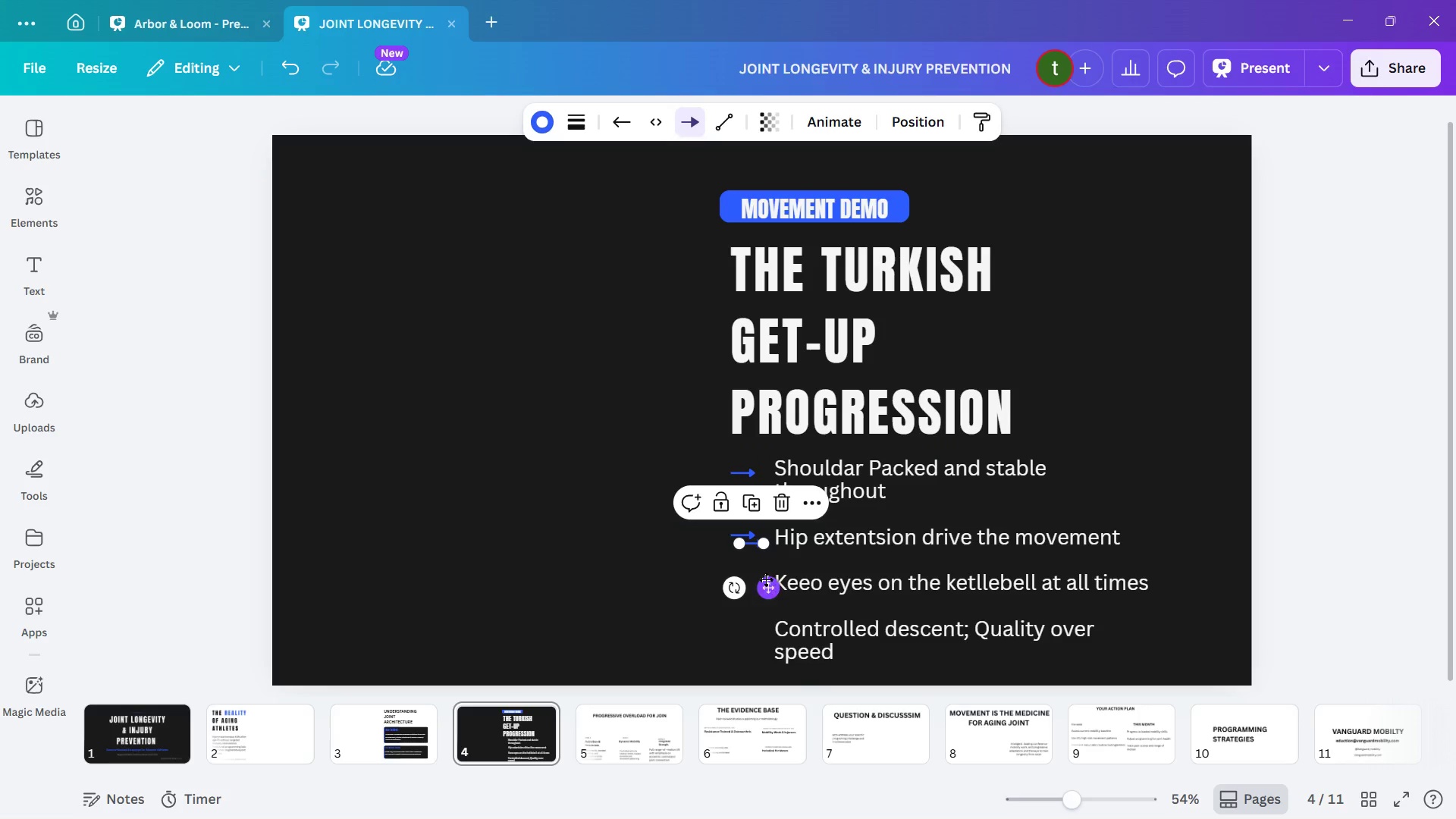 
left_click_drag(start_coordinate=[766, 588], to_coordinate=[758, 628])
 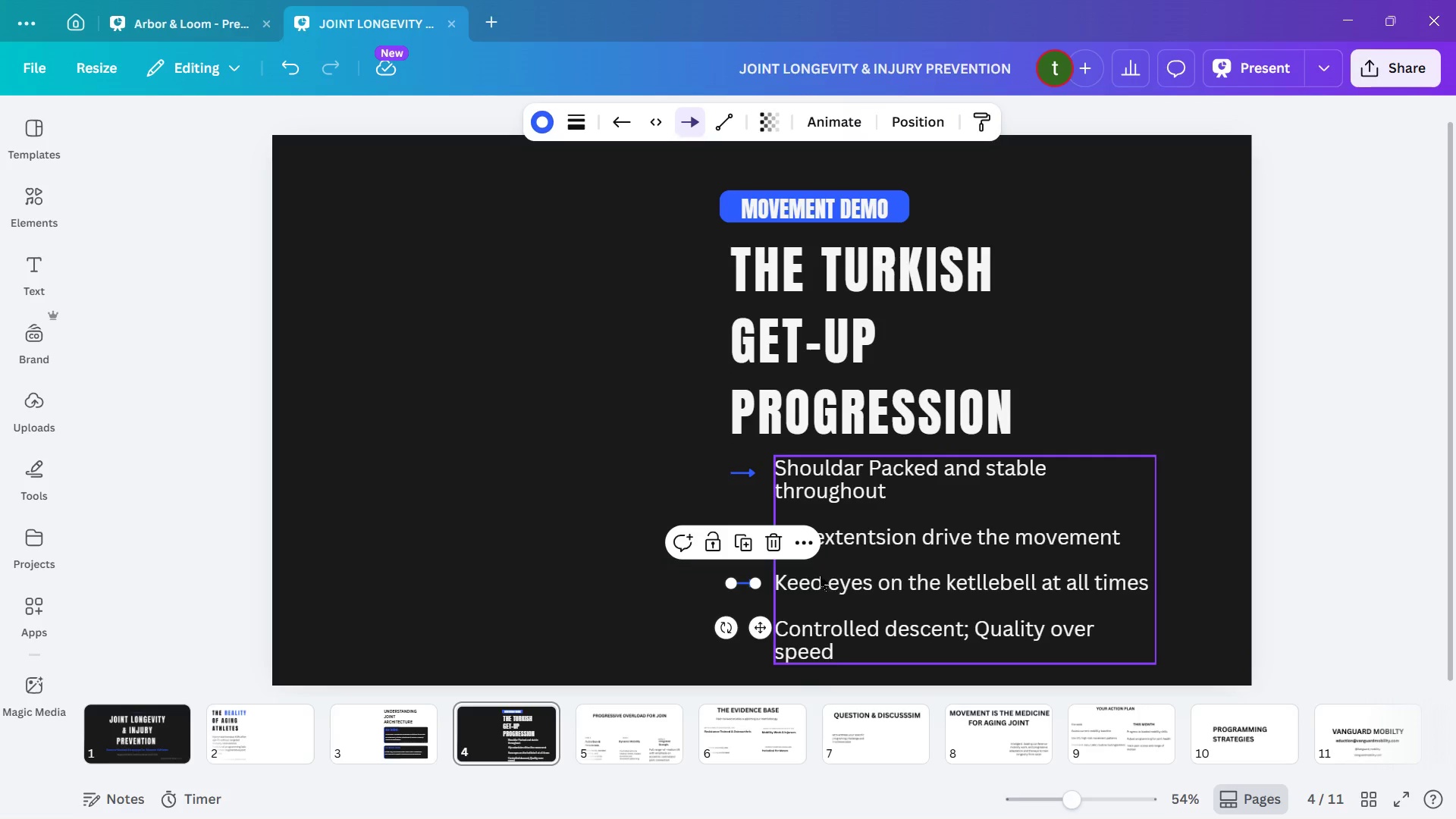 
left_click([814, 576])
 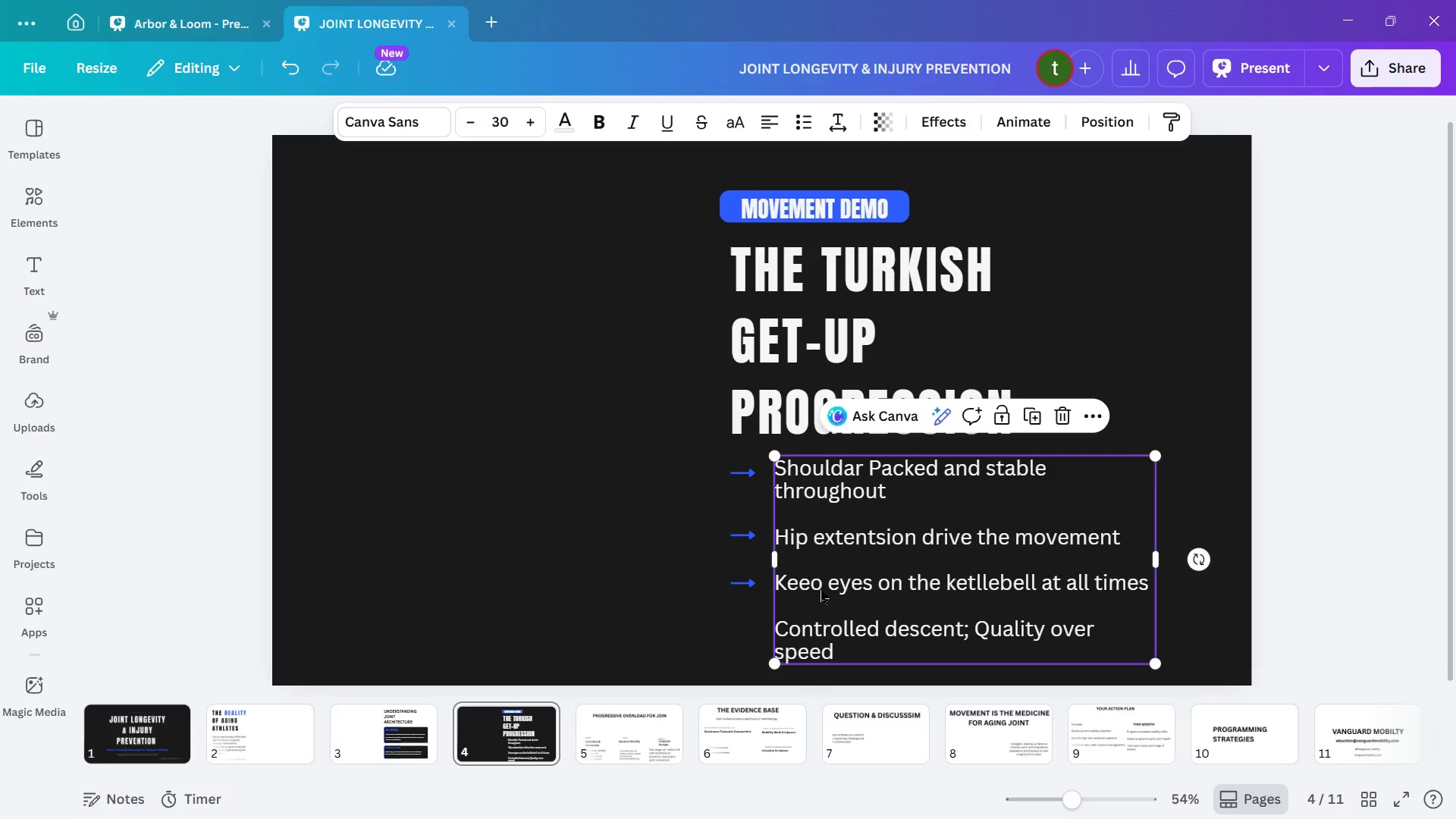 
left_click([821, 590])
 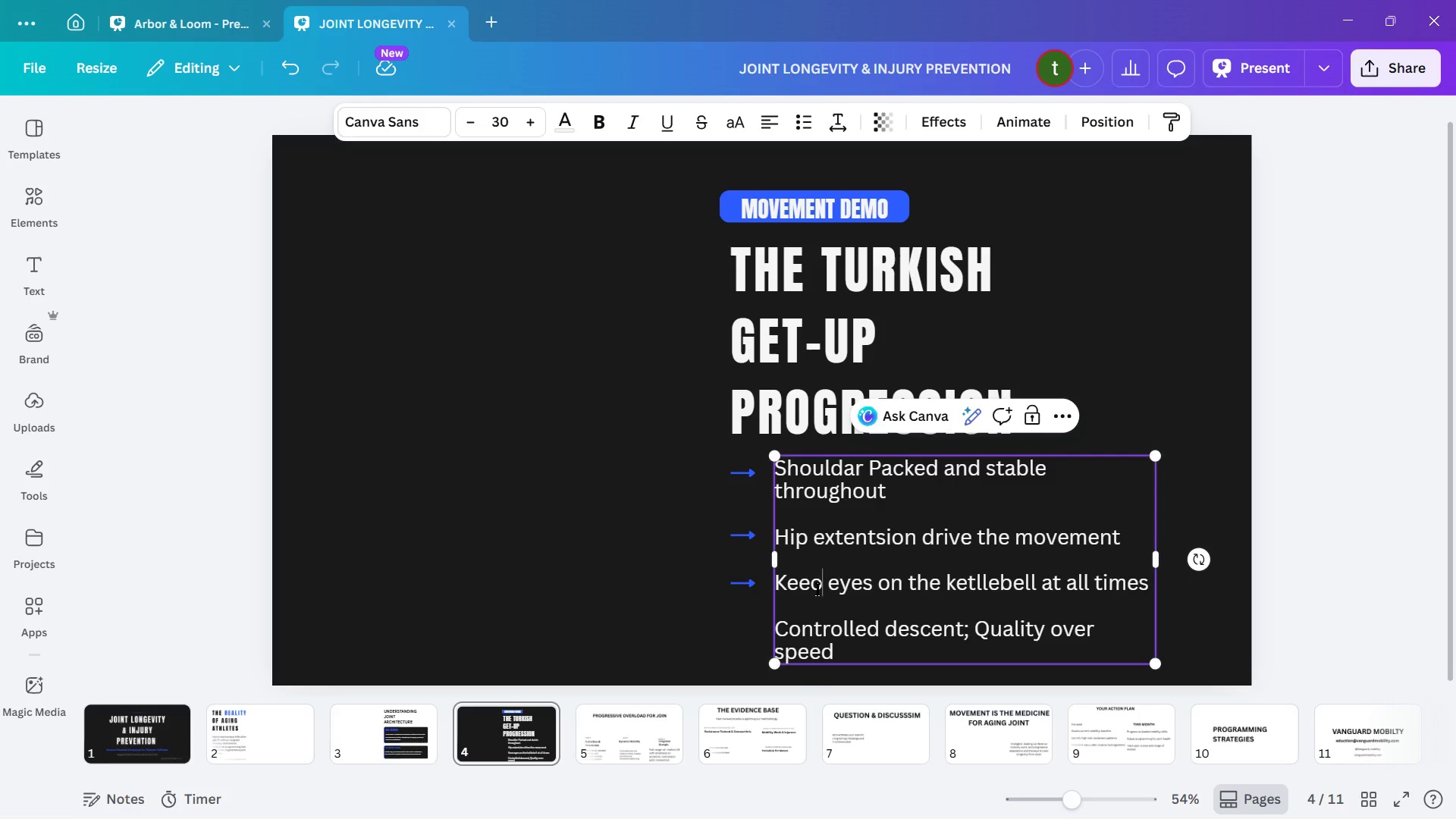 
key(Backspace)
 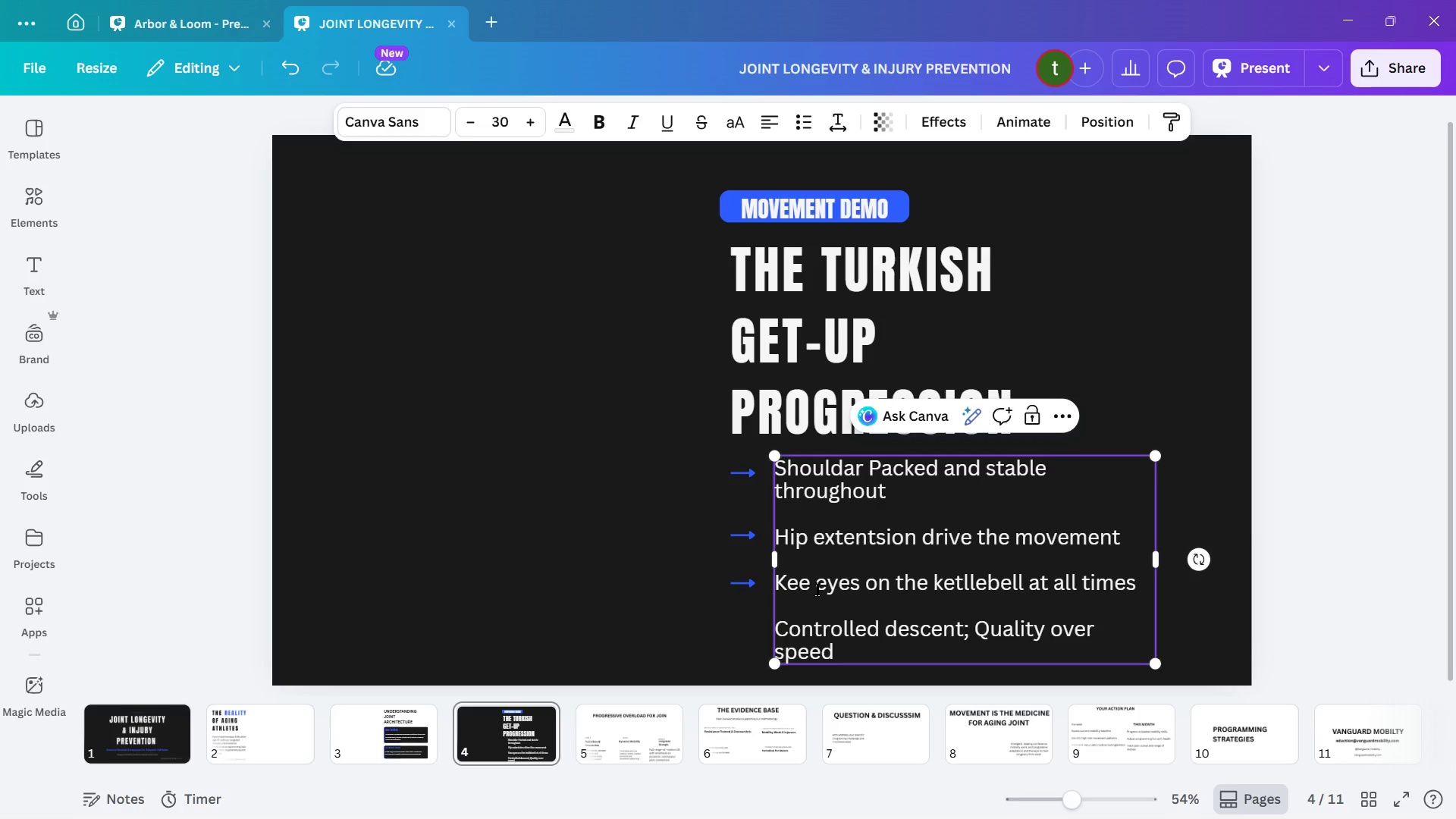 
key(P)
 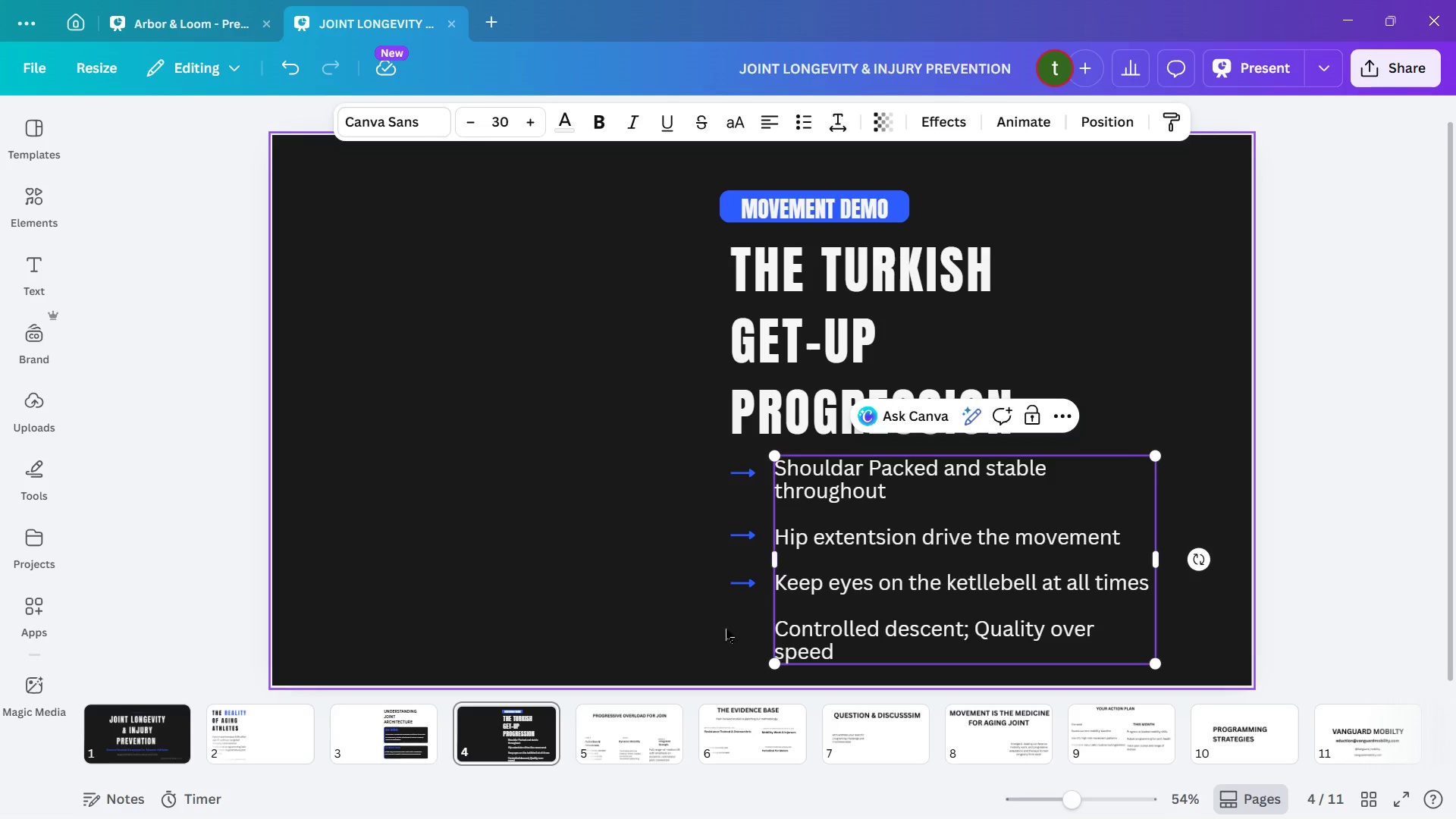 
left_click([657, 621])
 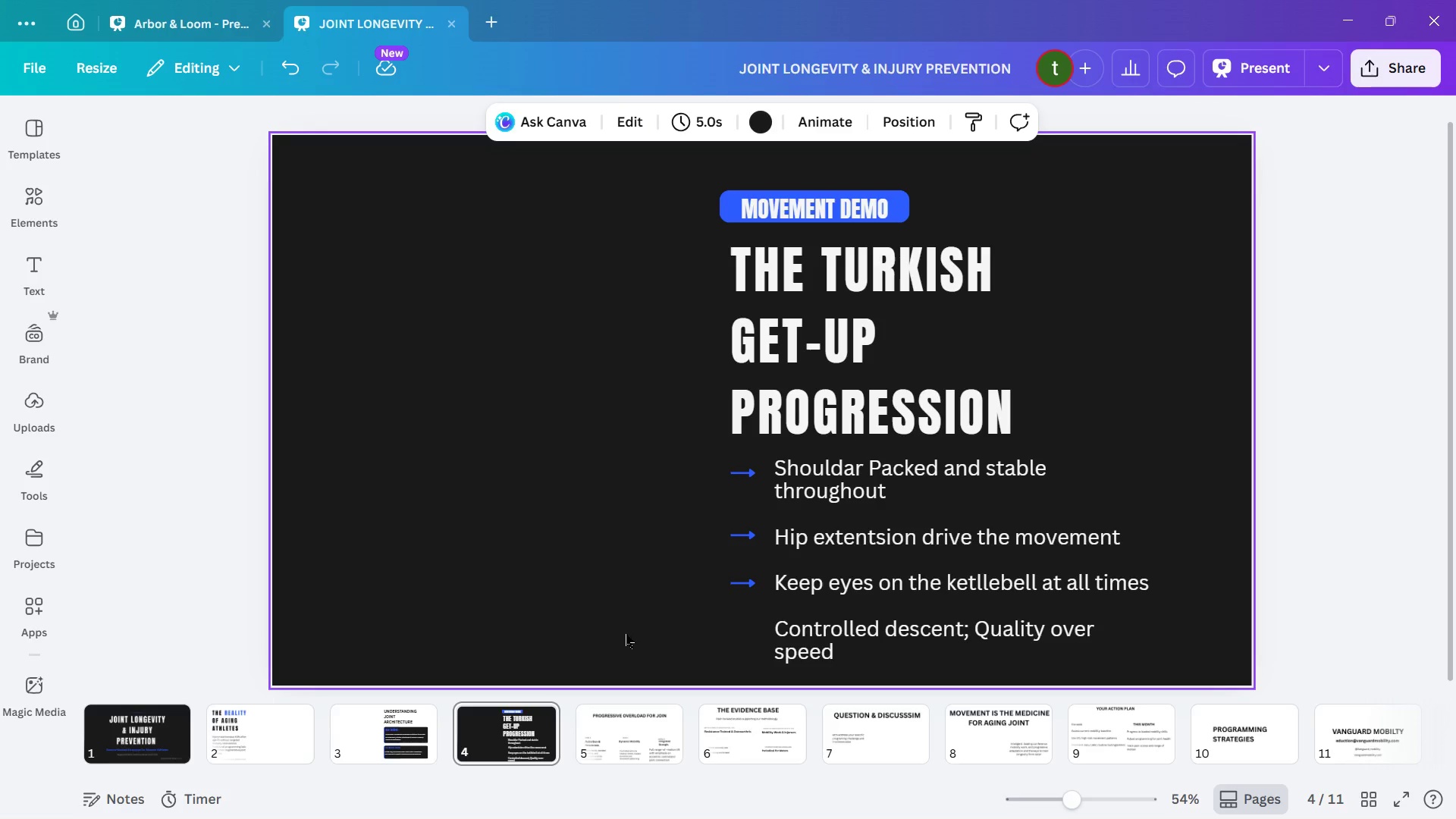 
left_click([752, 584])
 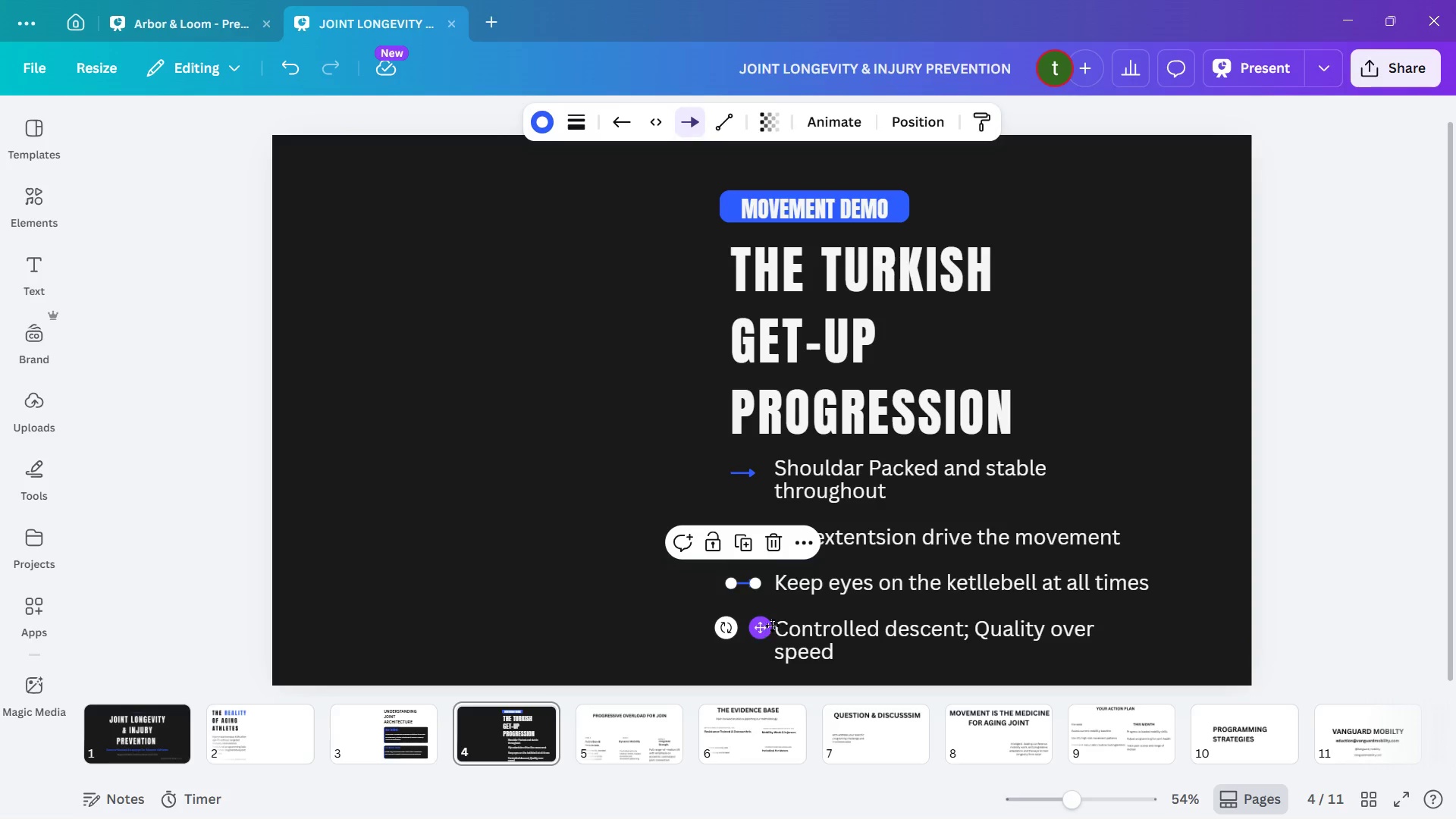 
mouse_move([792, 538])
 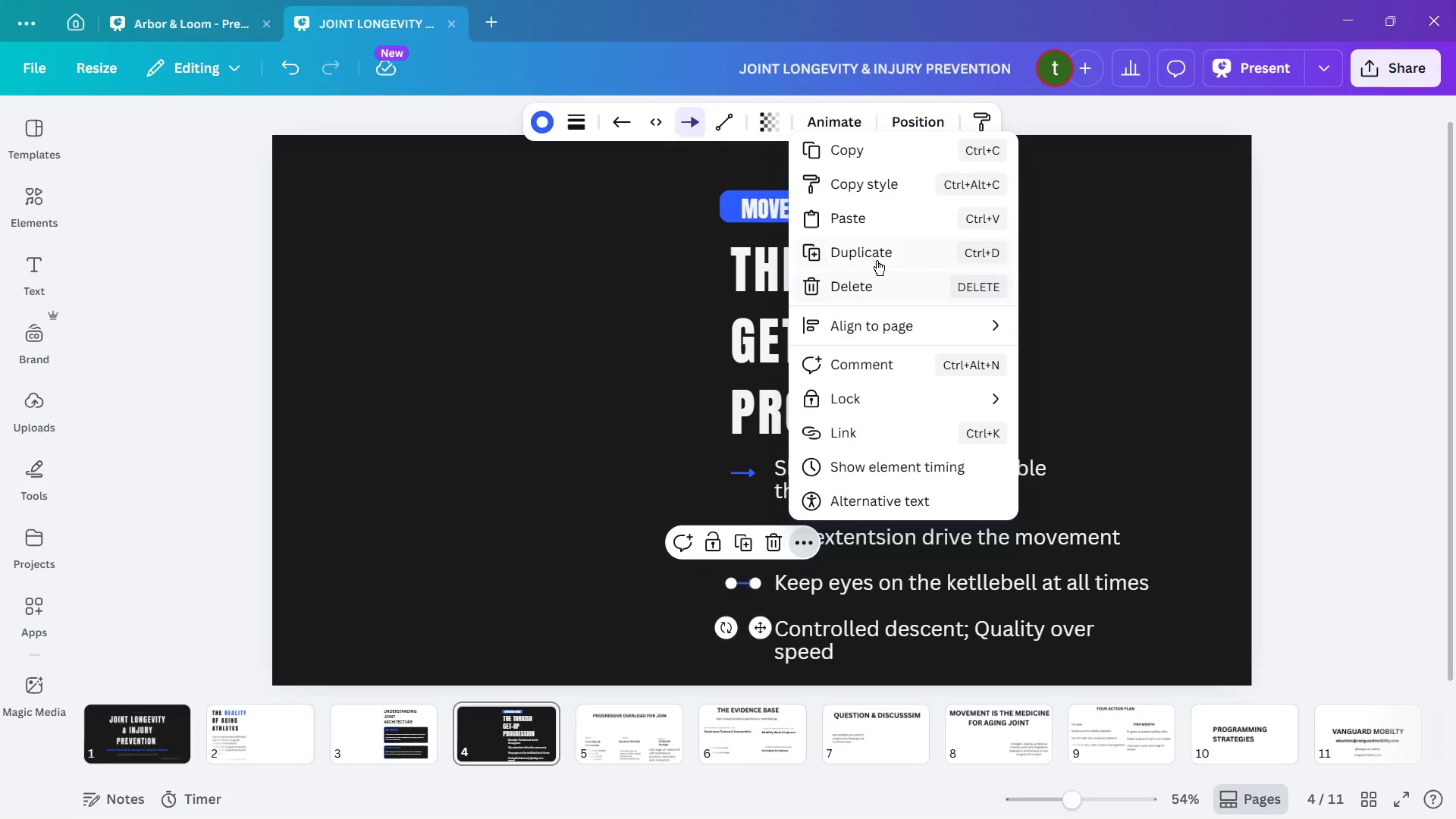 
left_click([877, 258])
 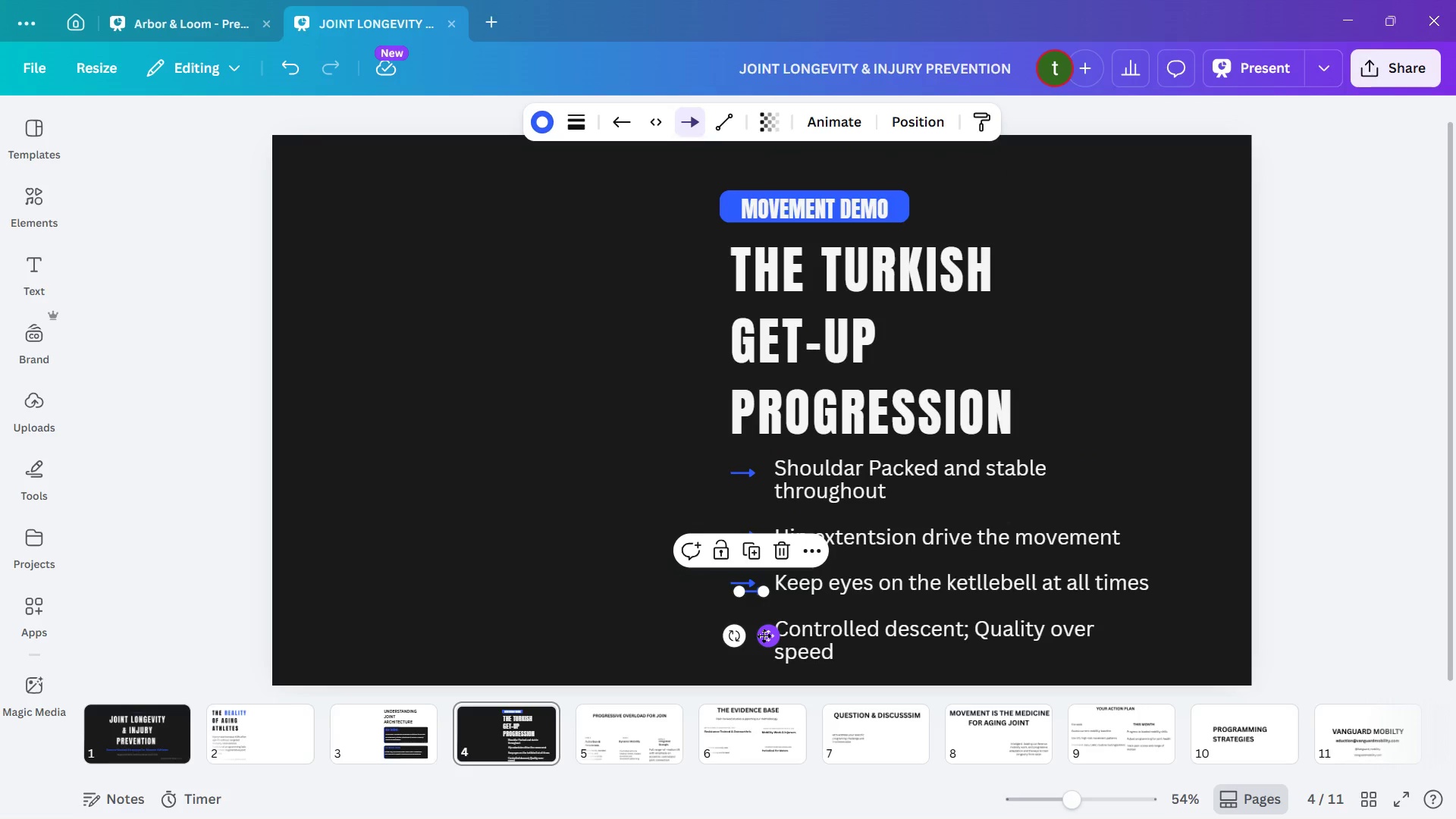 
left_click_drag(start_coordinate=[765, 636], to_coordinate=[758, 671])
 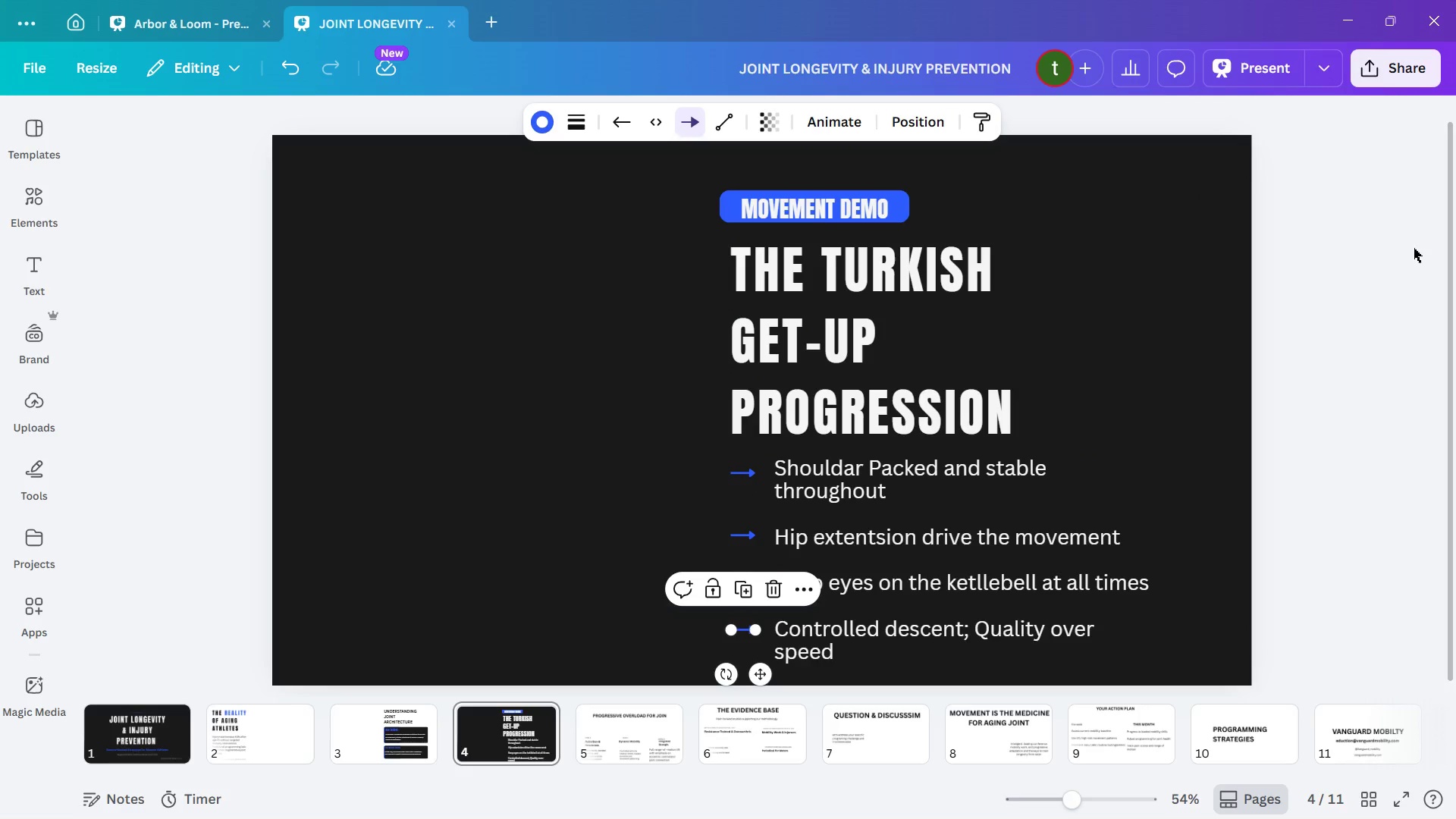 
left_click([1414, 248])
 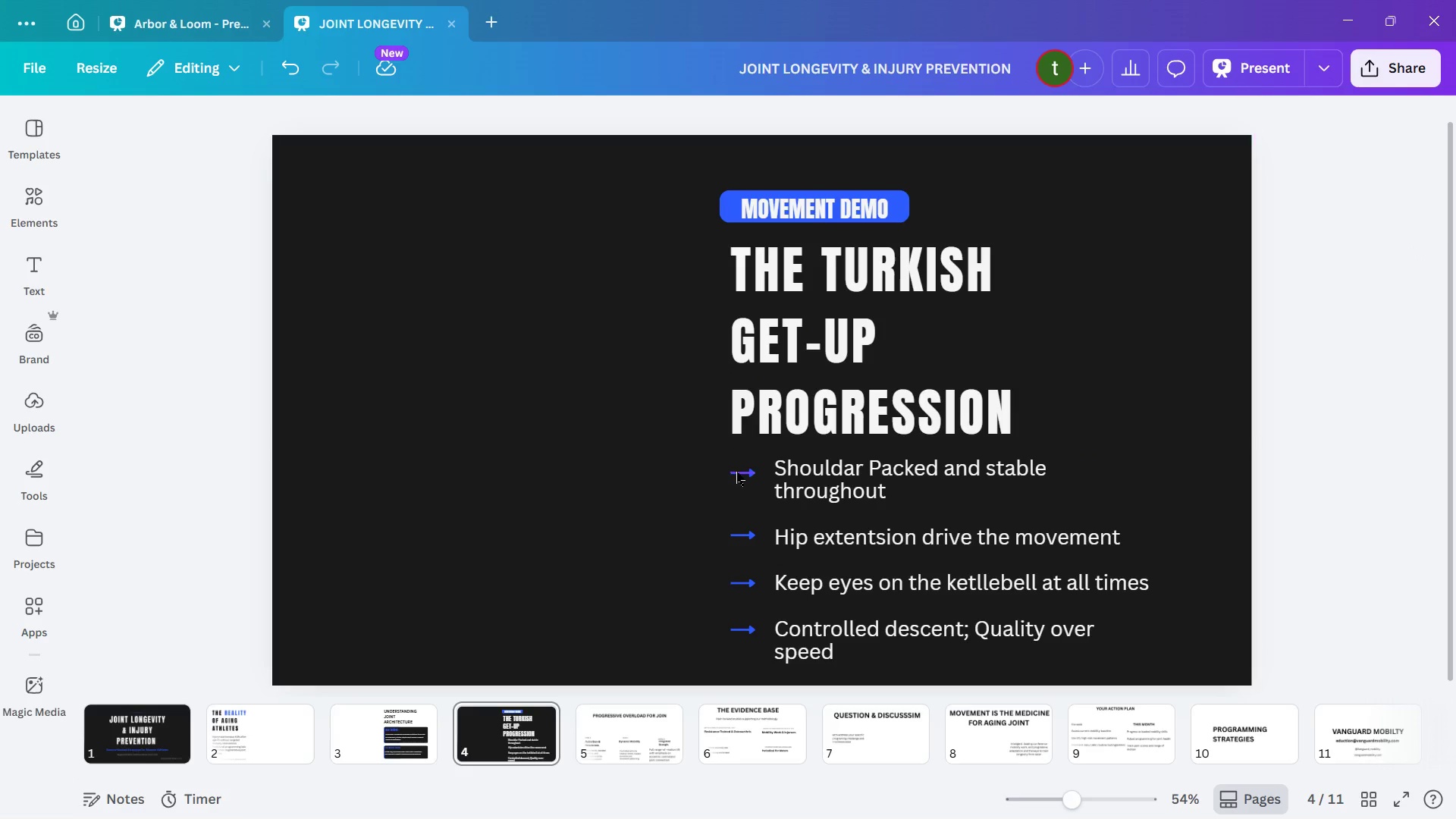 
left_click([745, 474])
 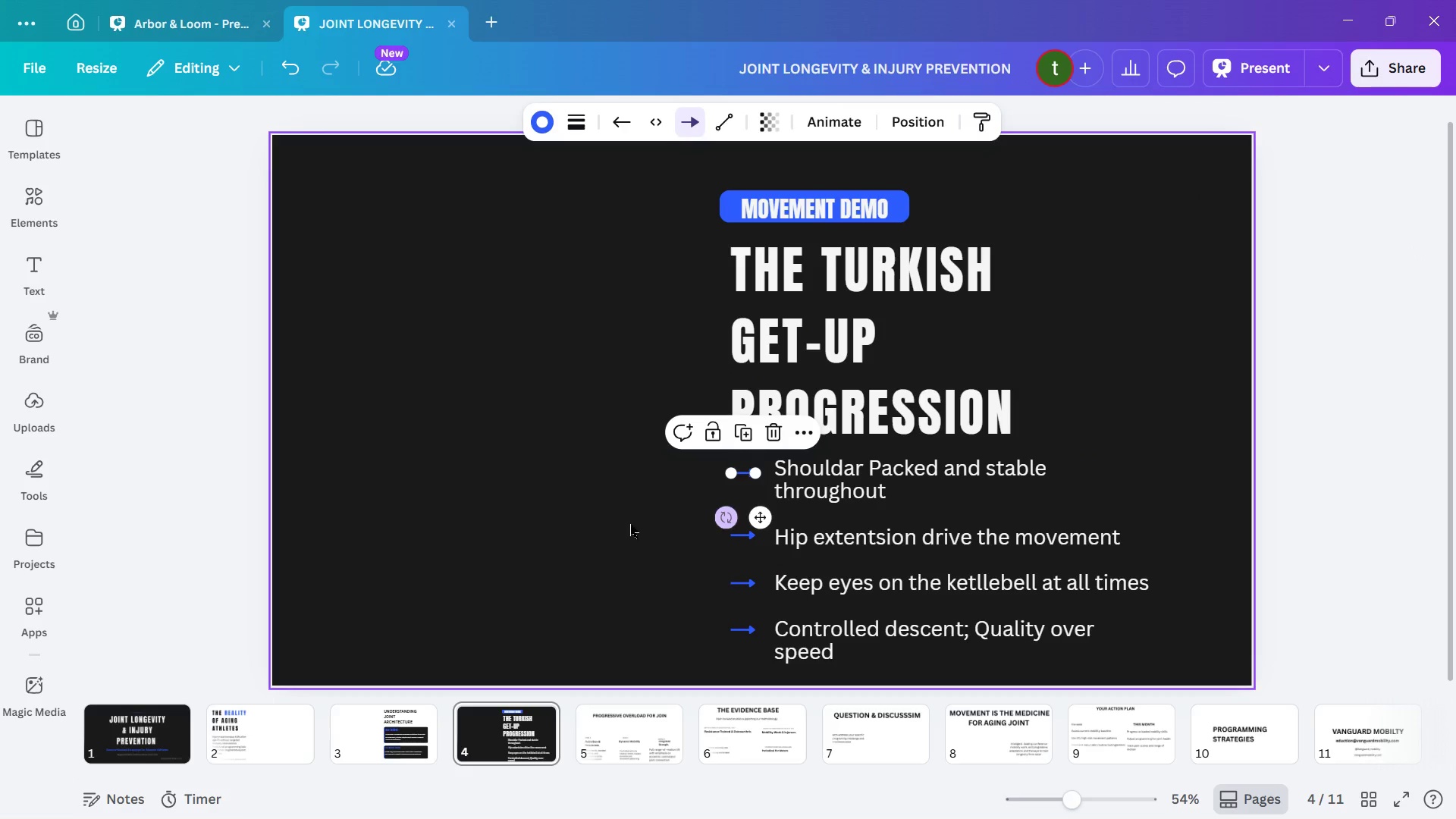 
left_click([548, 516])
 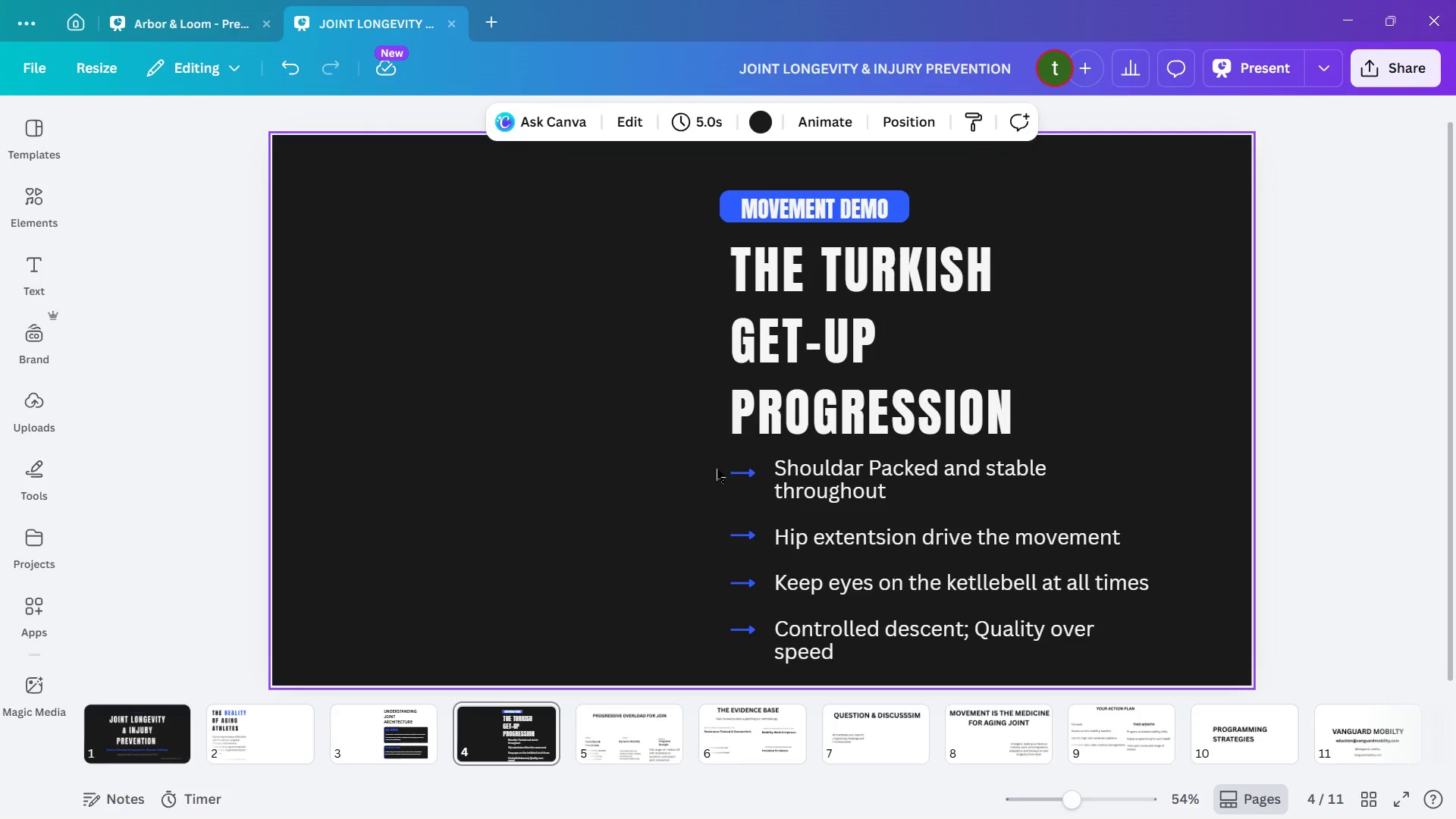 
left_click_drag(start_coordinate=[717, 469], to_coordinate=[752, 626])
 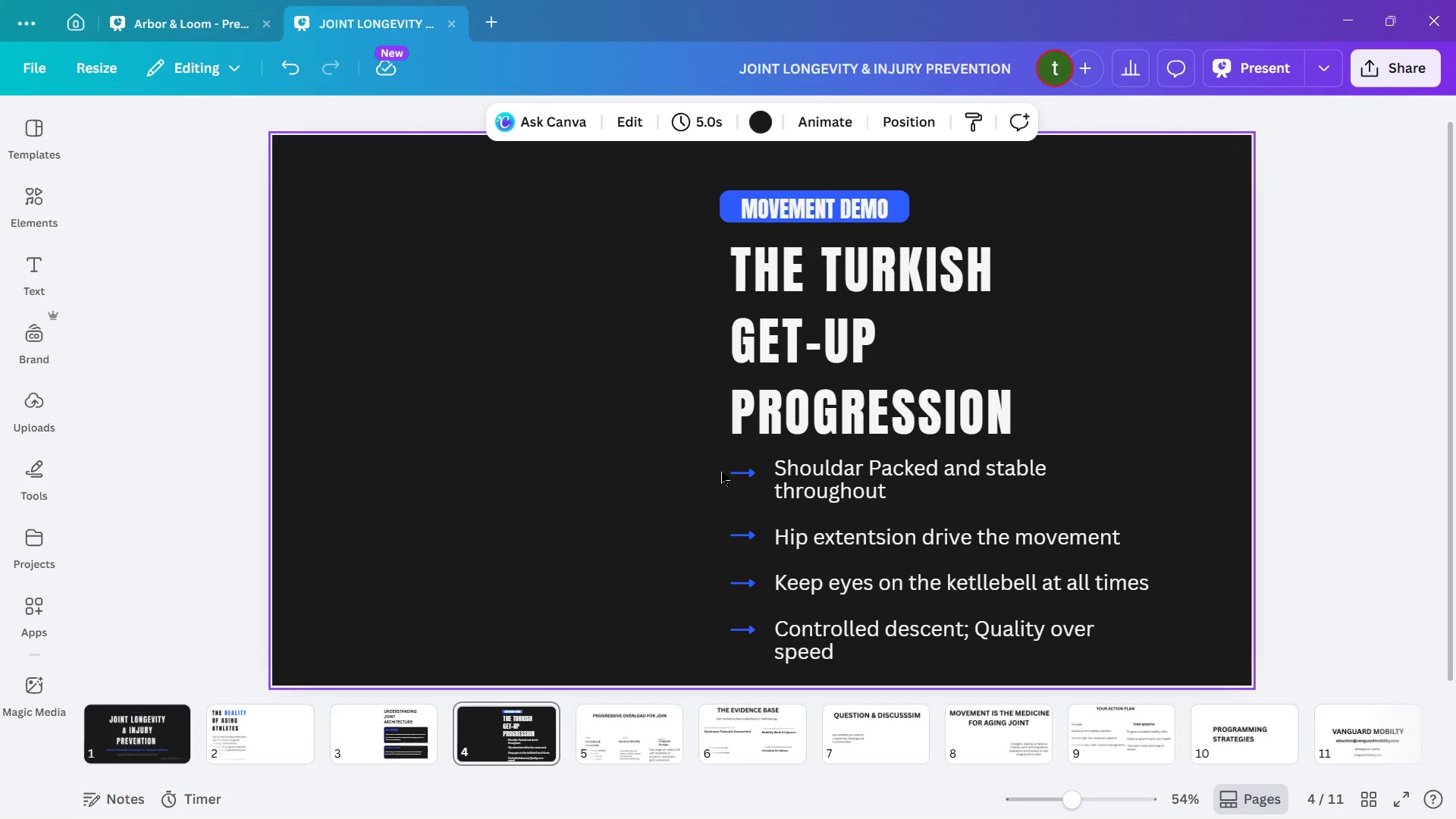 
left_click_drag(start_coordinate=[721, 463], to_coordinate=[748, 644])
 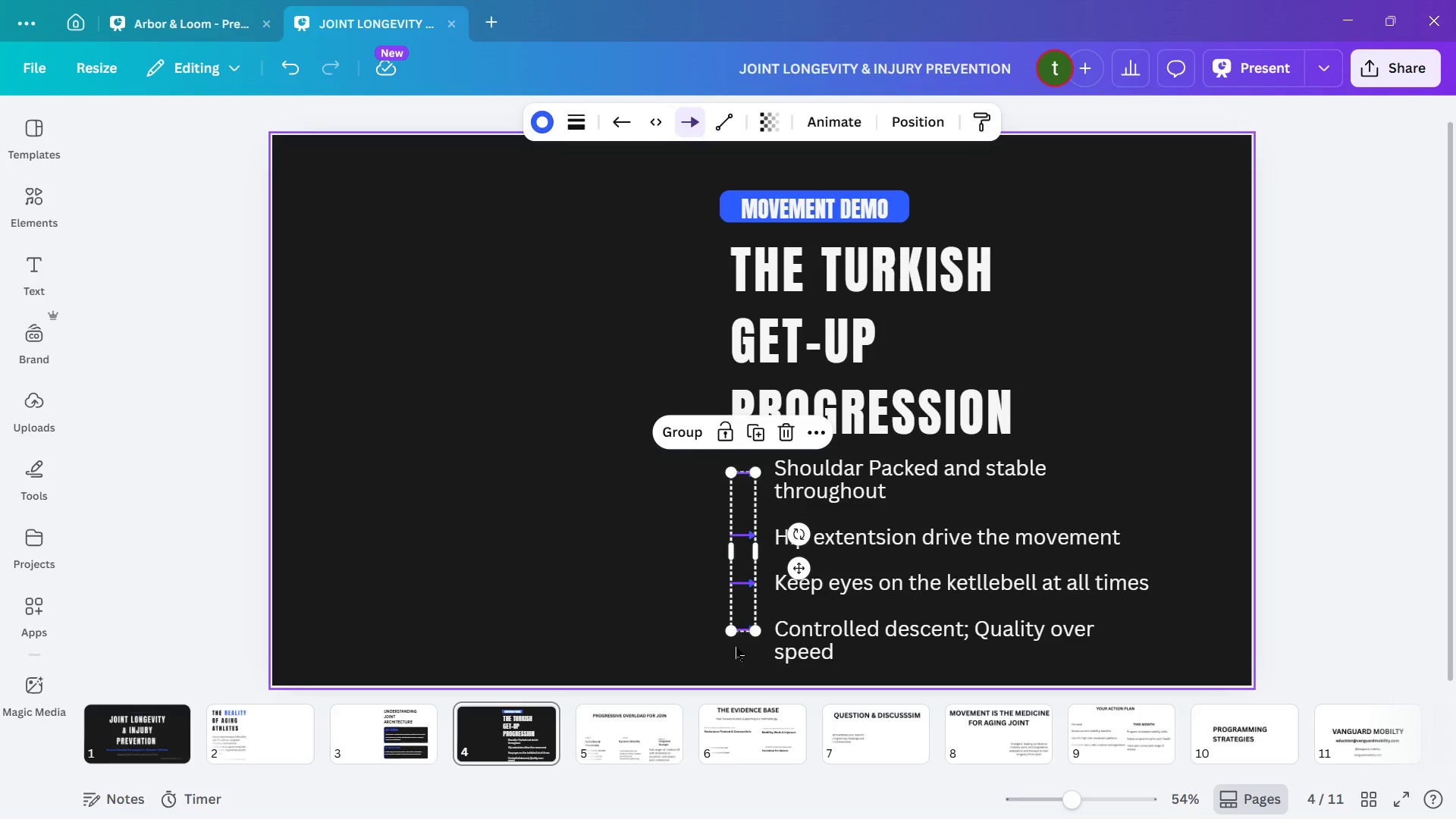 
key(ArrowUp)
 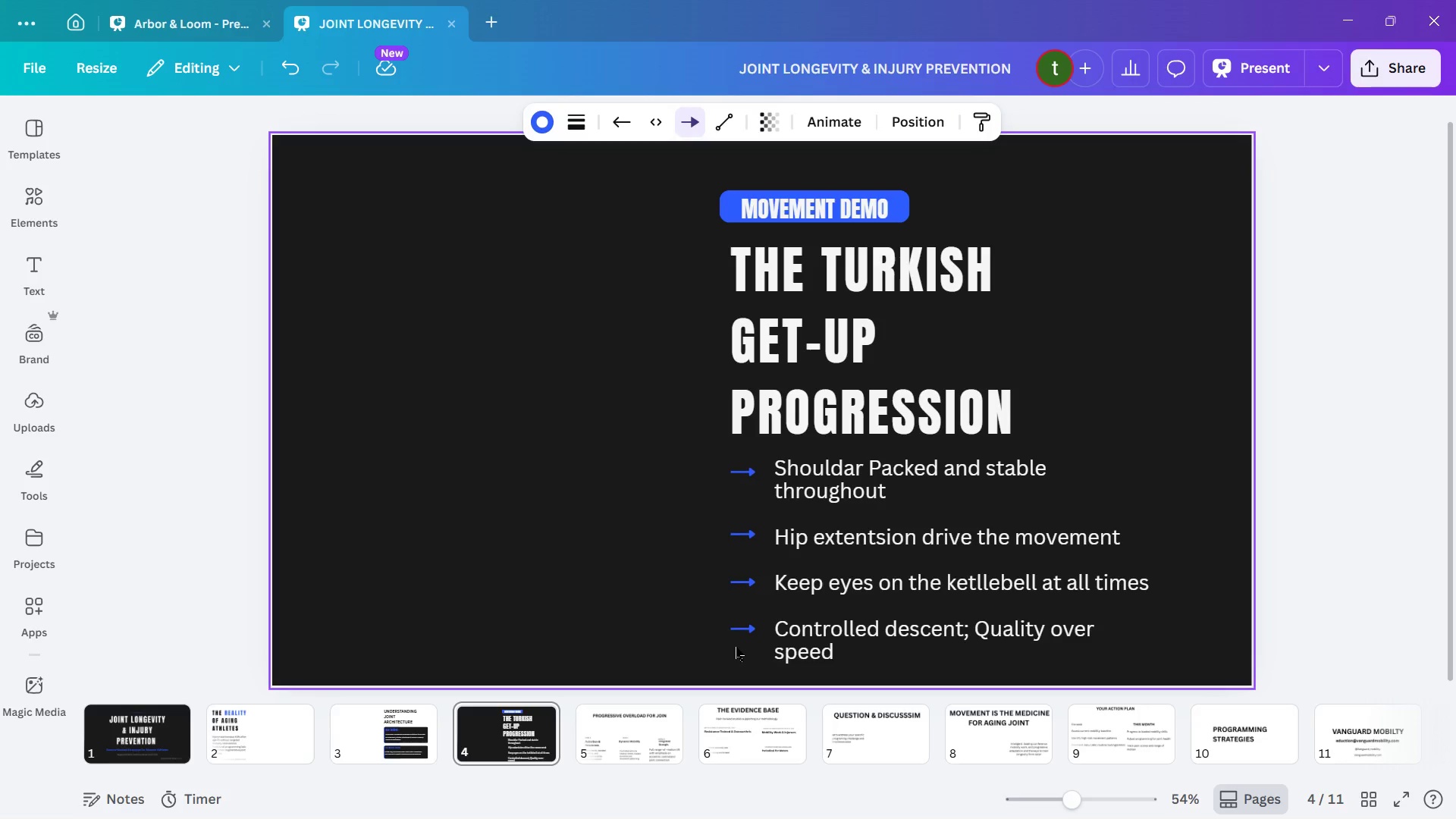 
key(ArrowUp)
 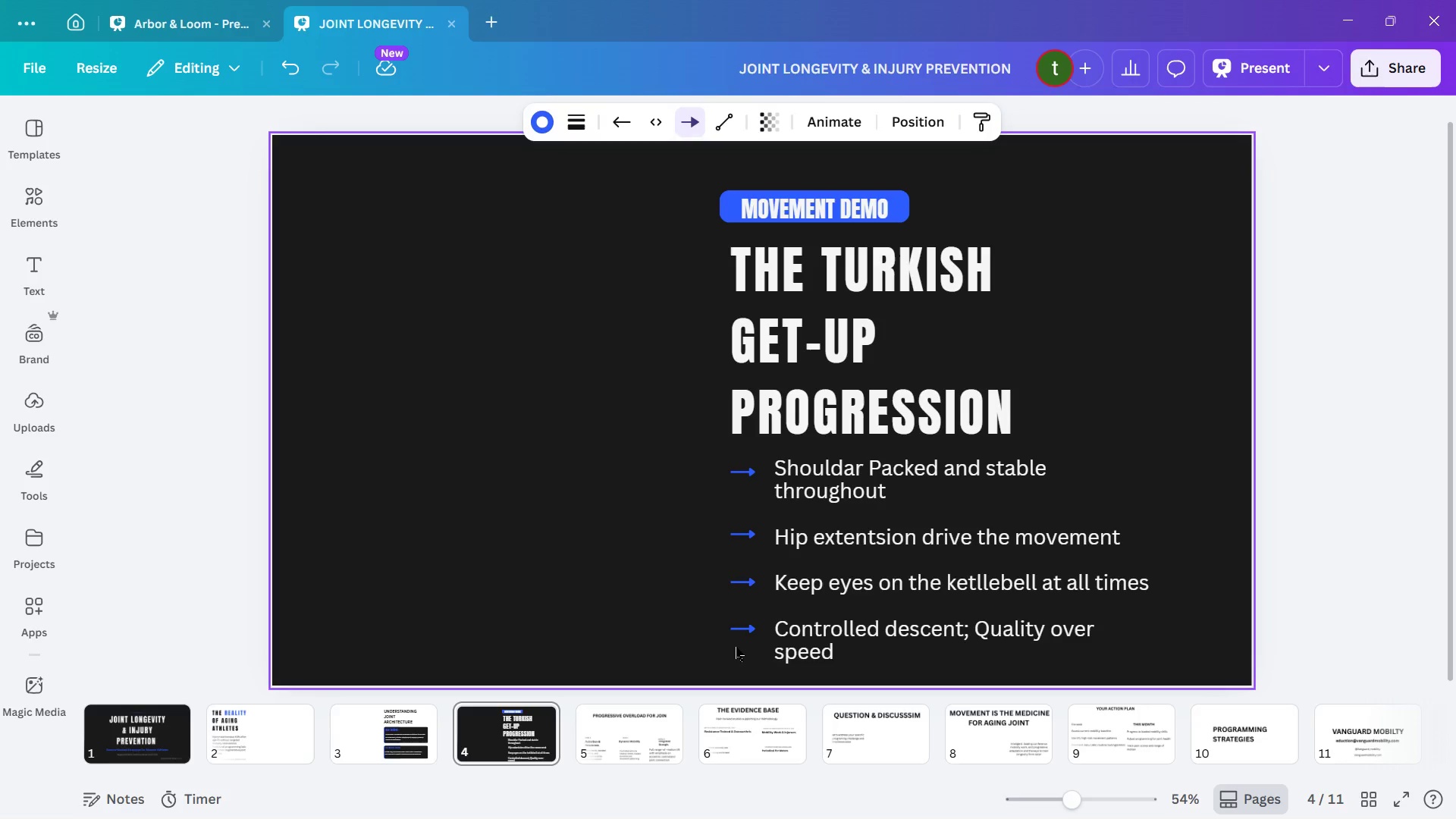 
key(ArrowUp)
 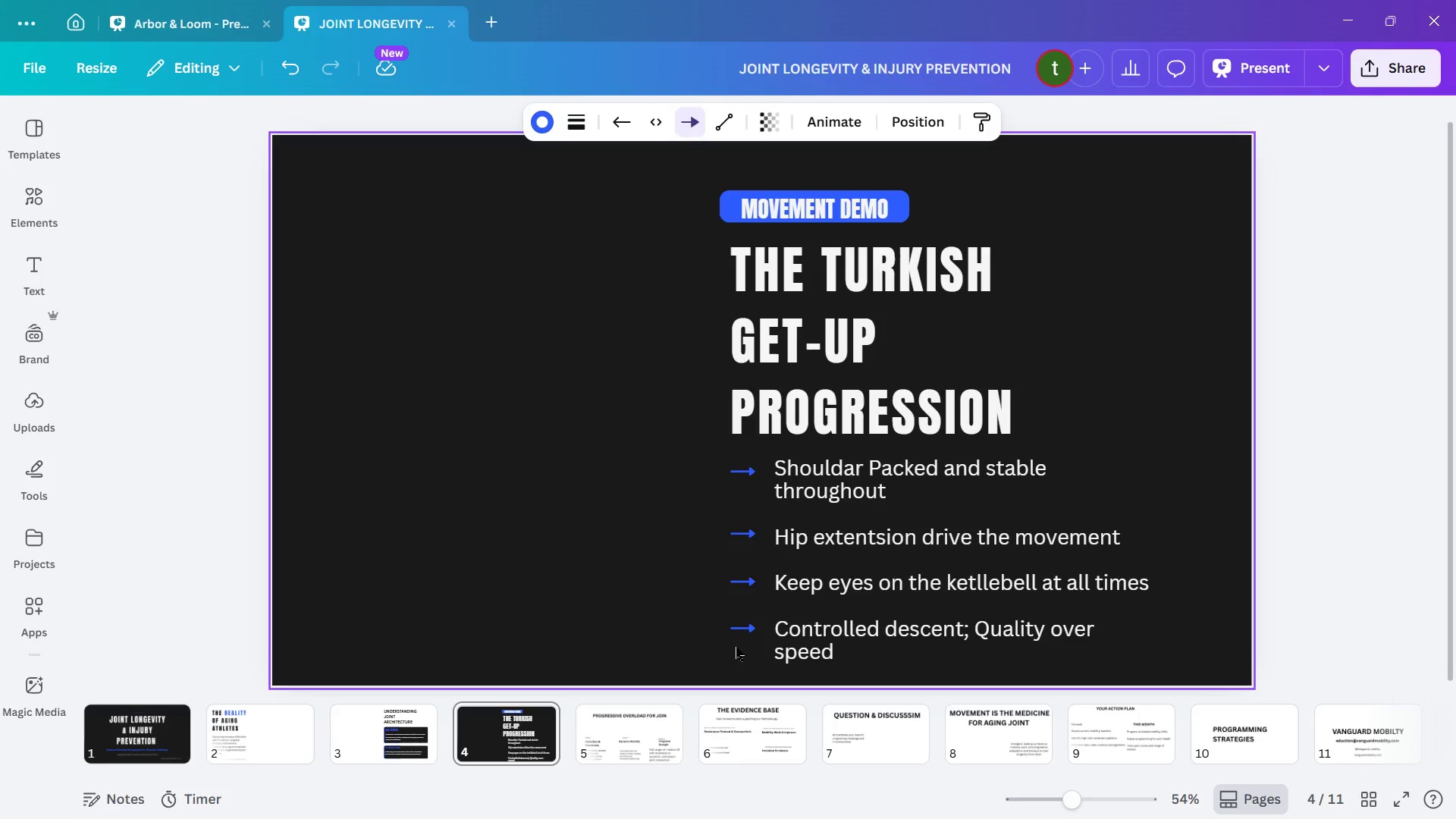 
key(ArrowUp)
 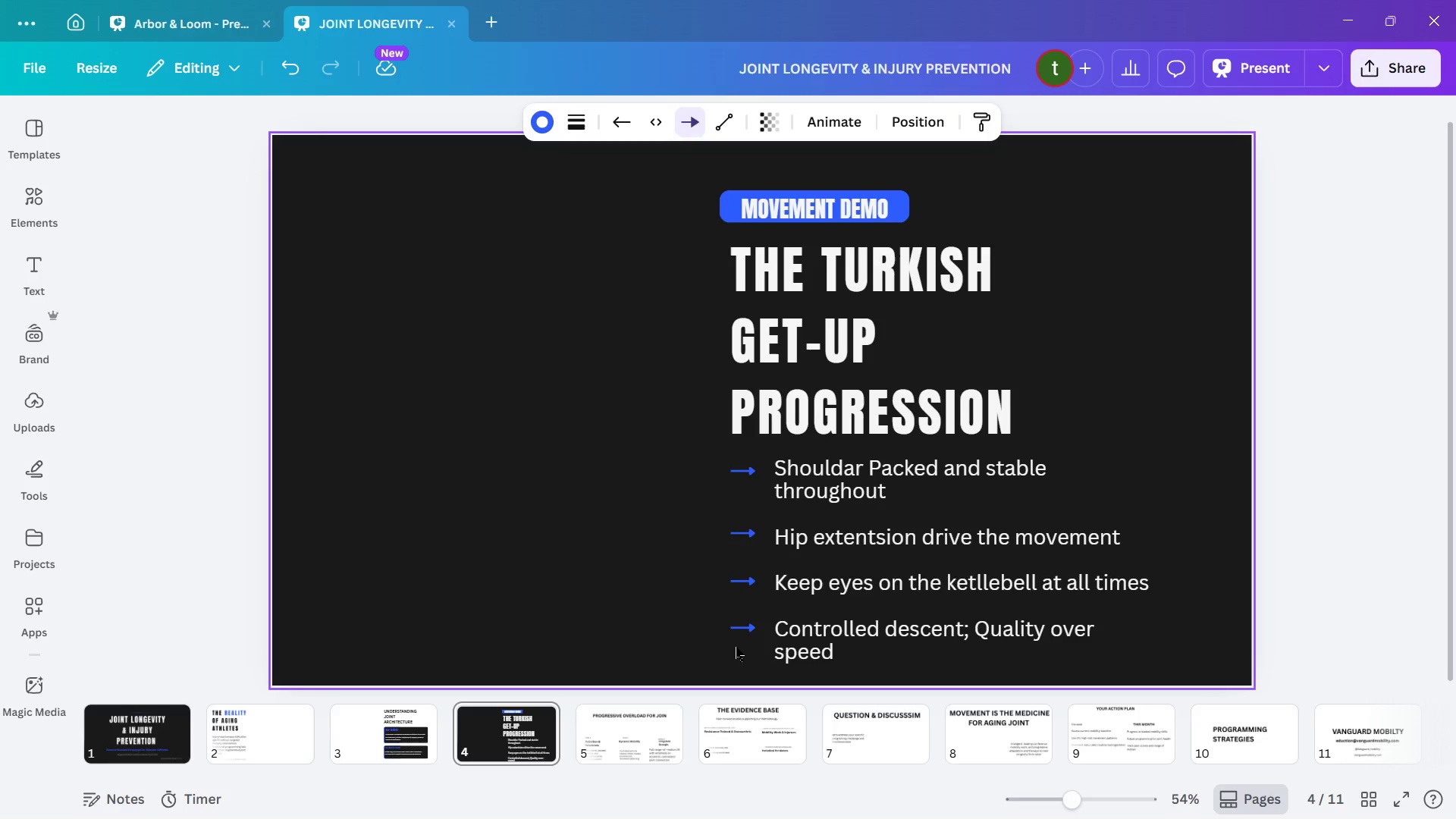 
key(ArrowUp)
 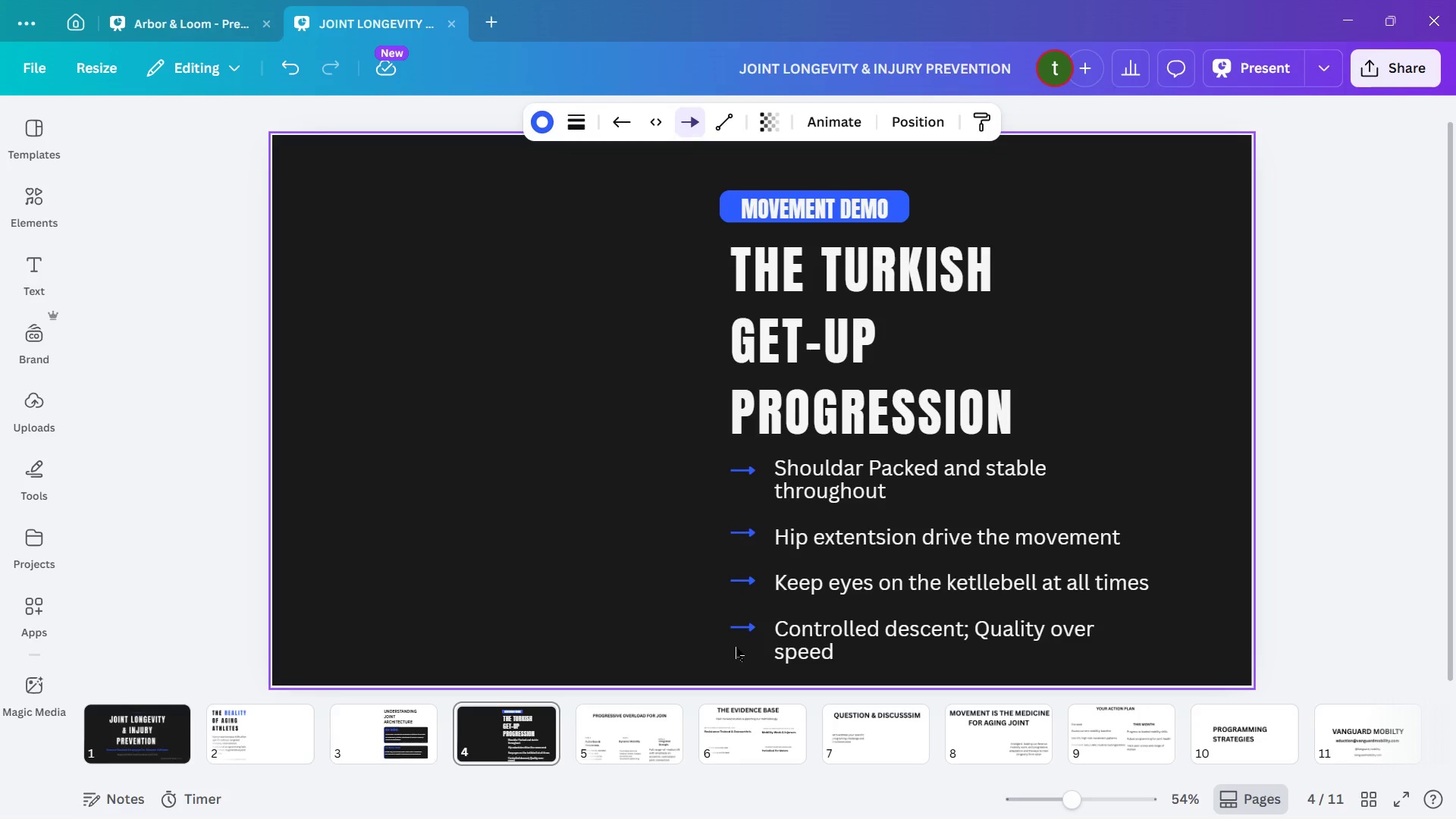 
key(ArrowUp)
 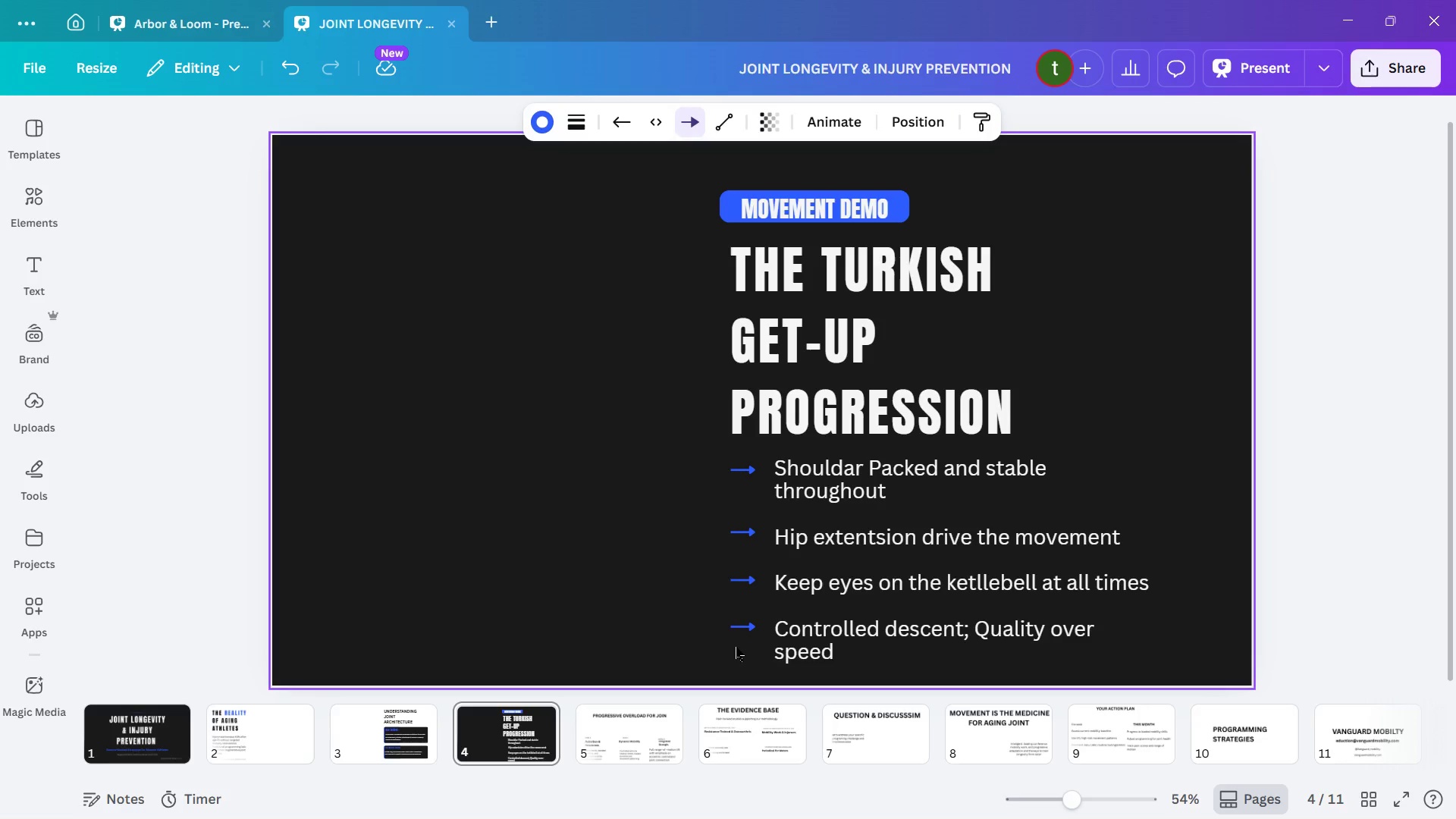 
key(ArrowUp)
 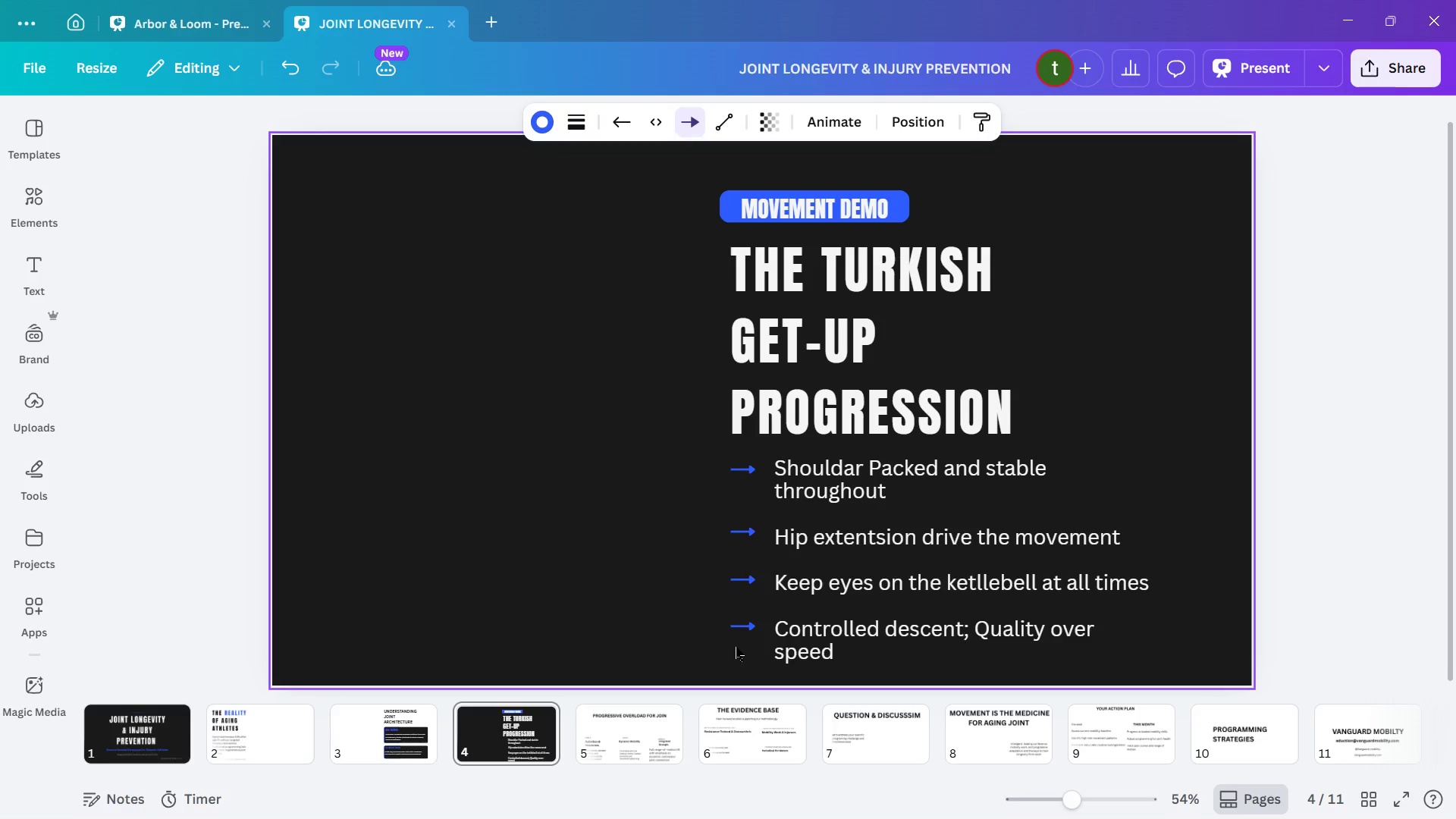 
key(ArrowUp)
 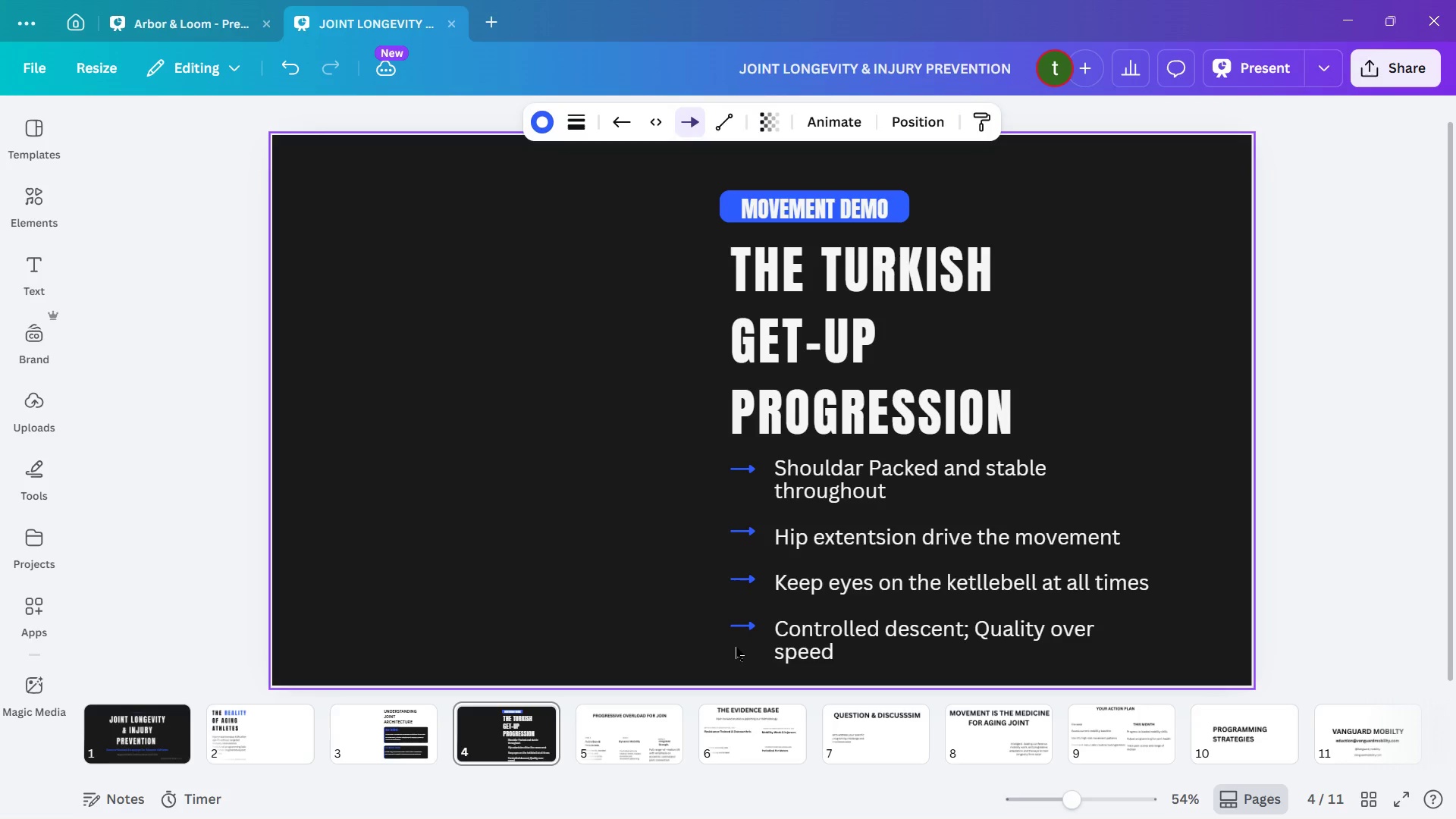 
key(ArrowUp)
 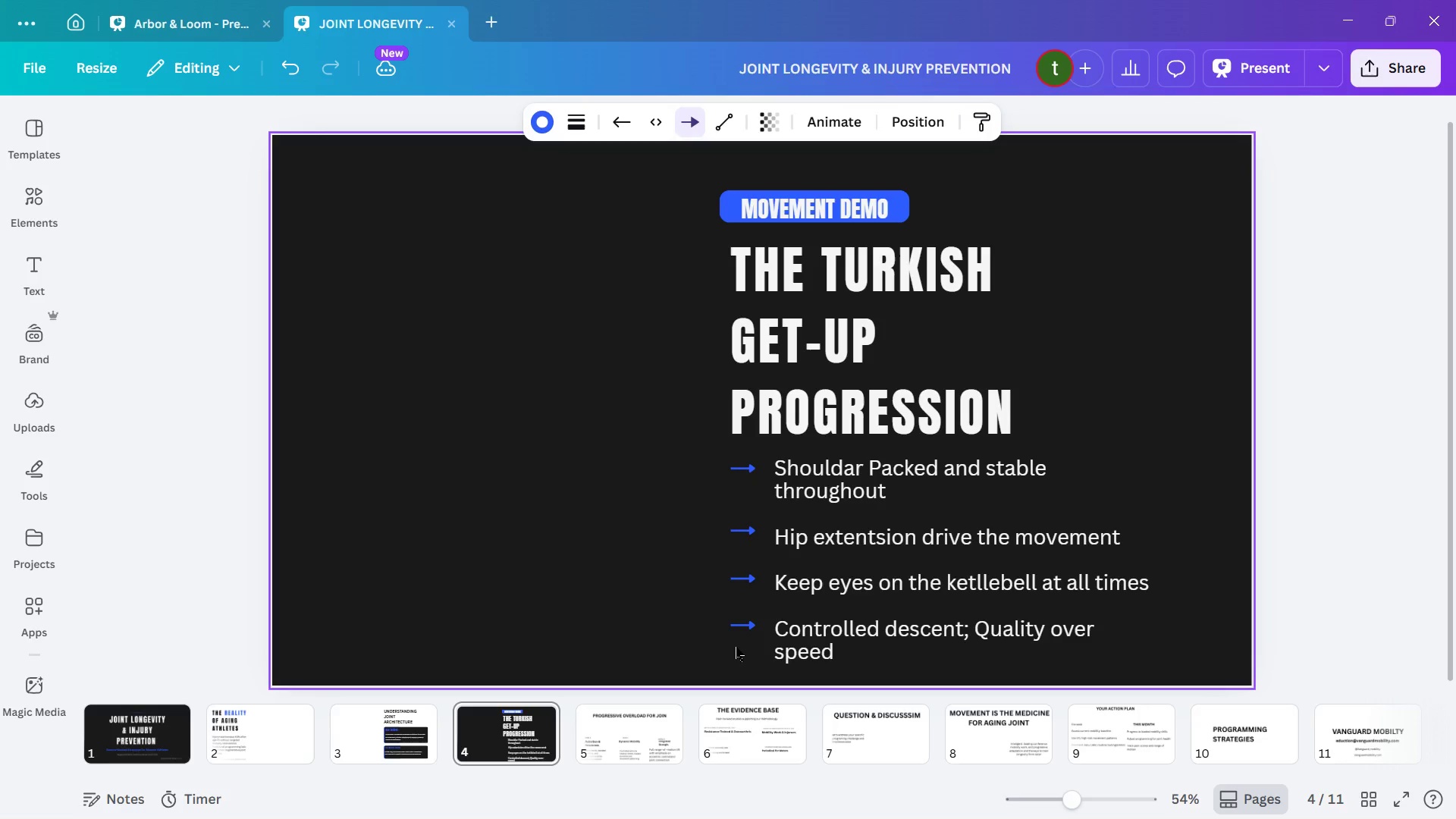 
key(ArrowUp)
 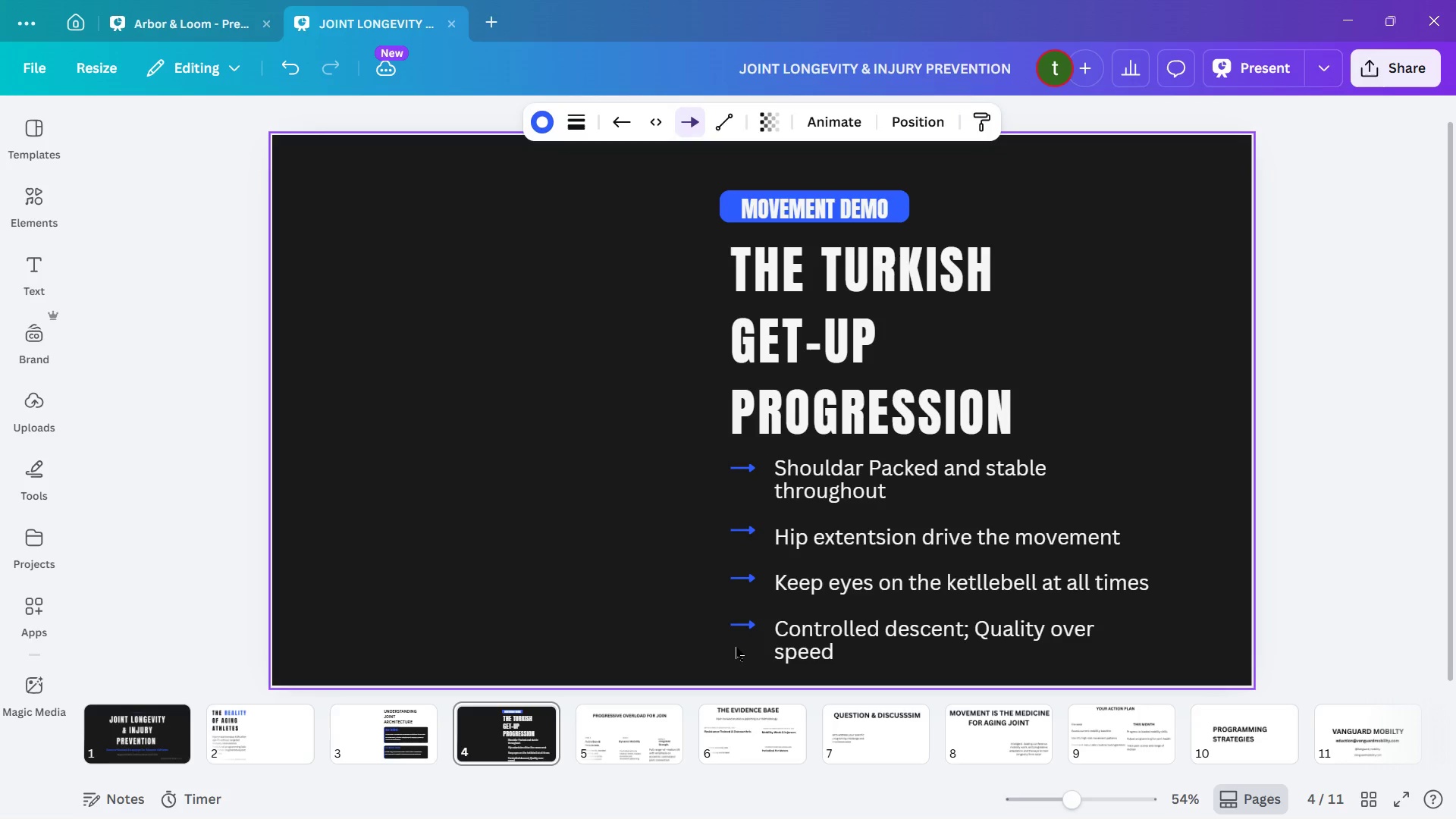 
key(ArrowUp)
 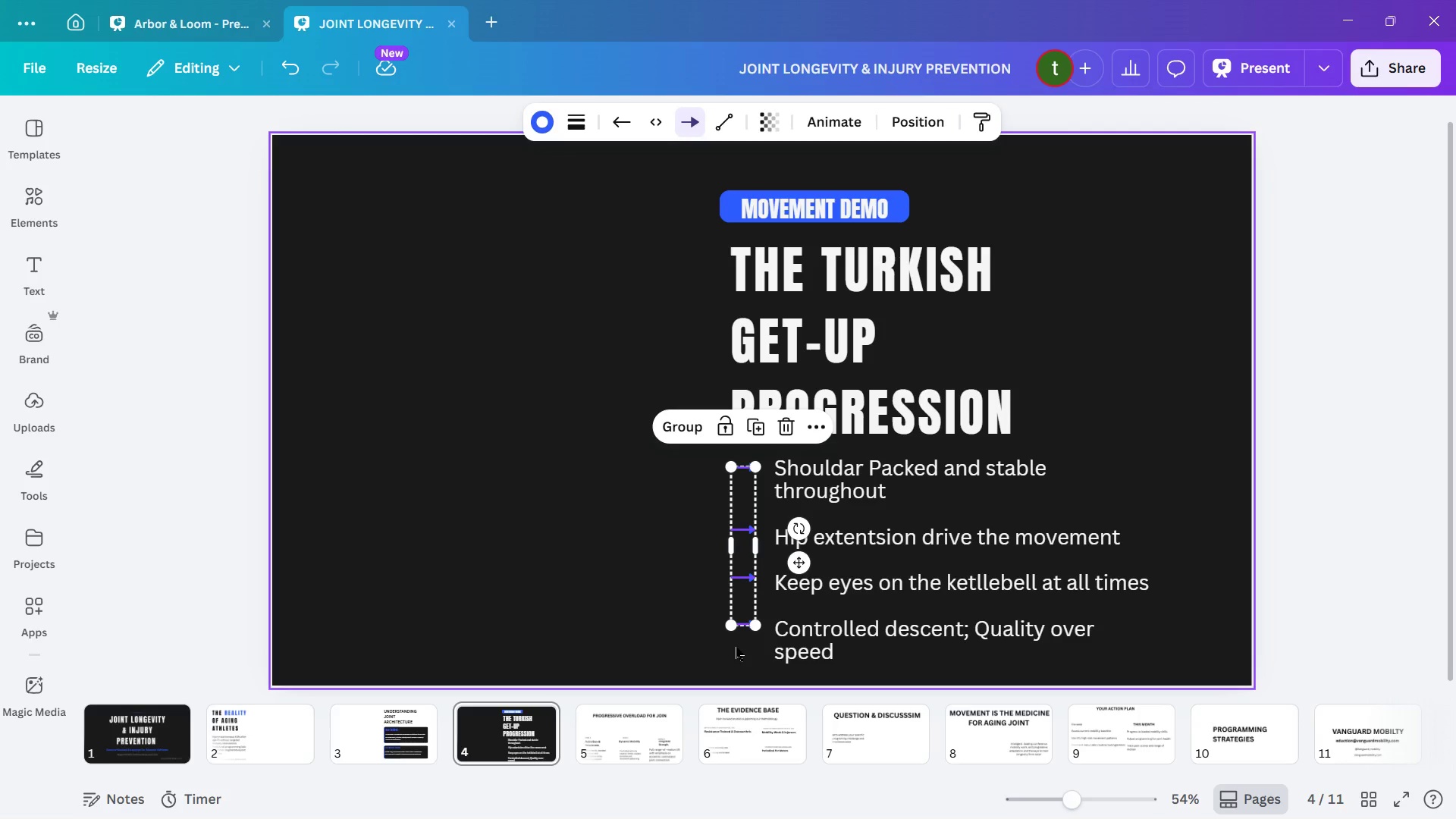 
key(ArrowDown)
 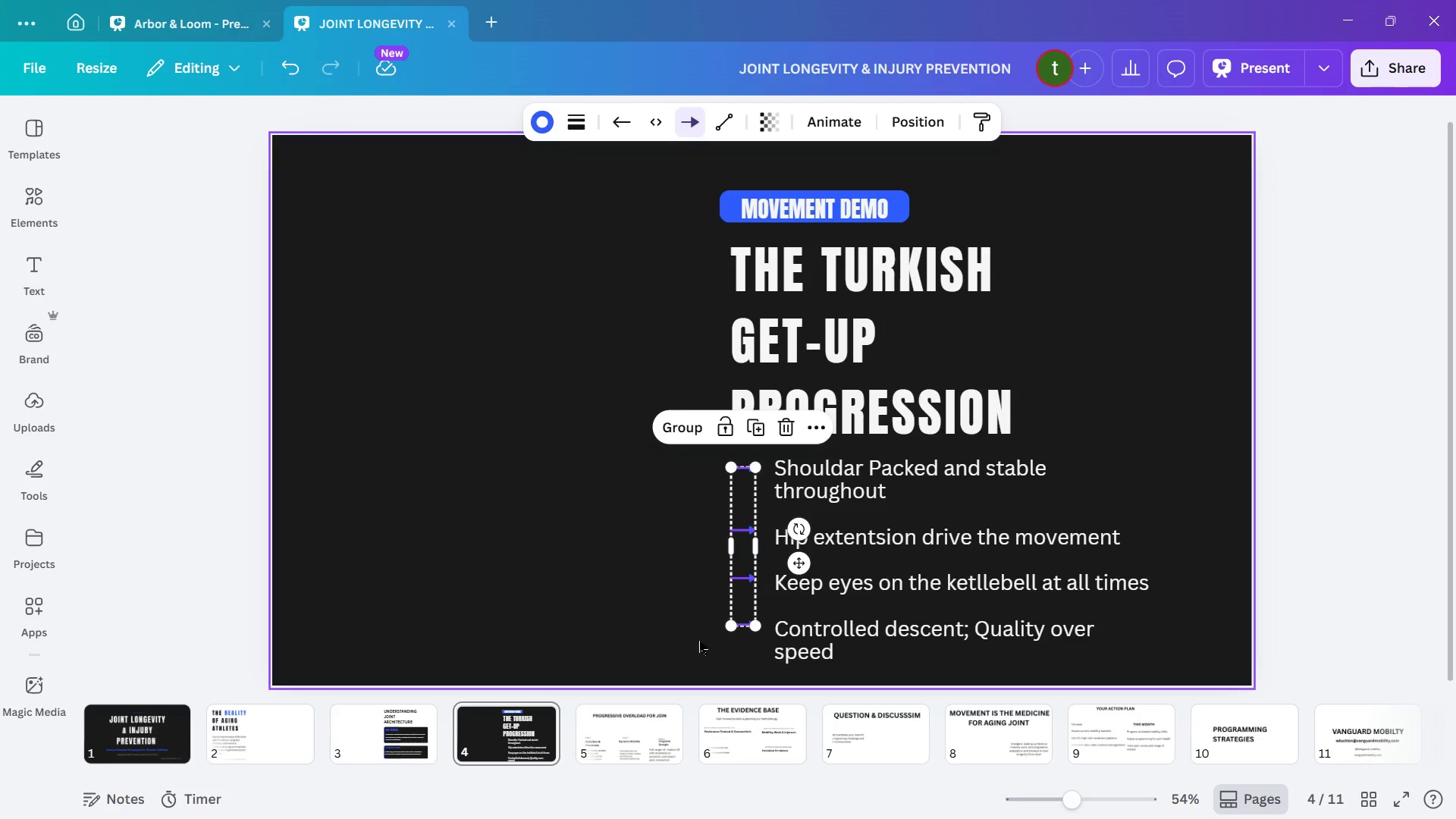 
left_click([504, 578])
 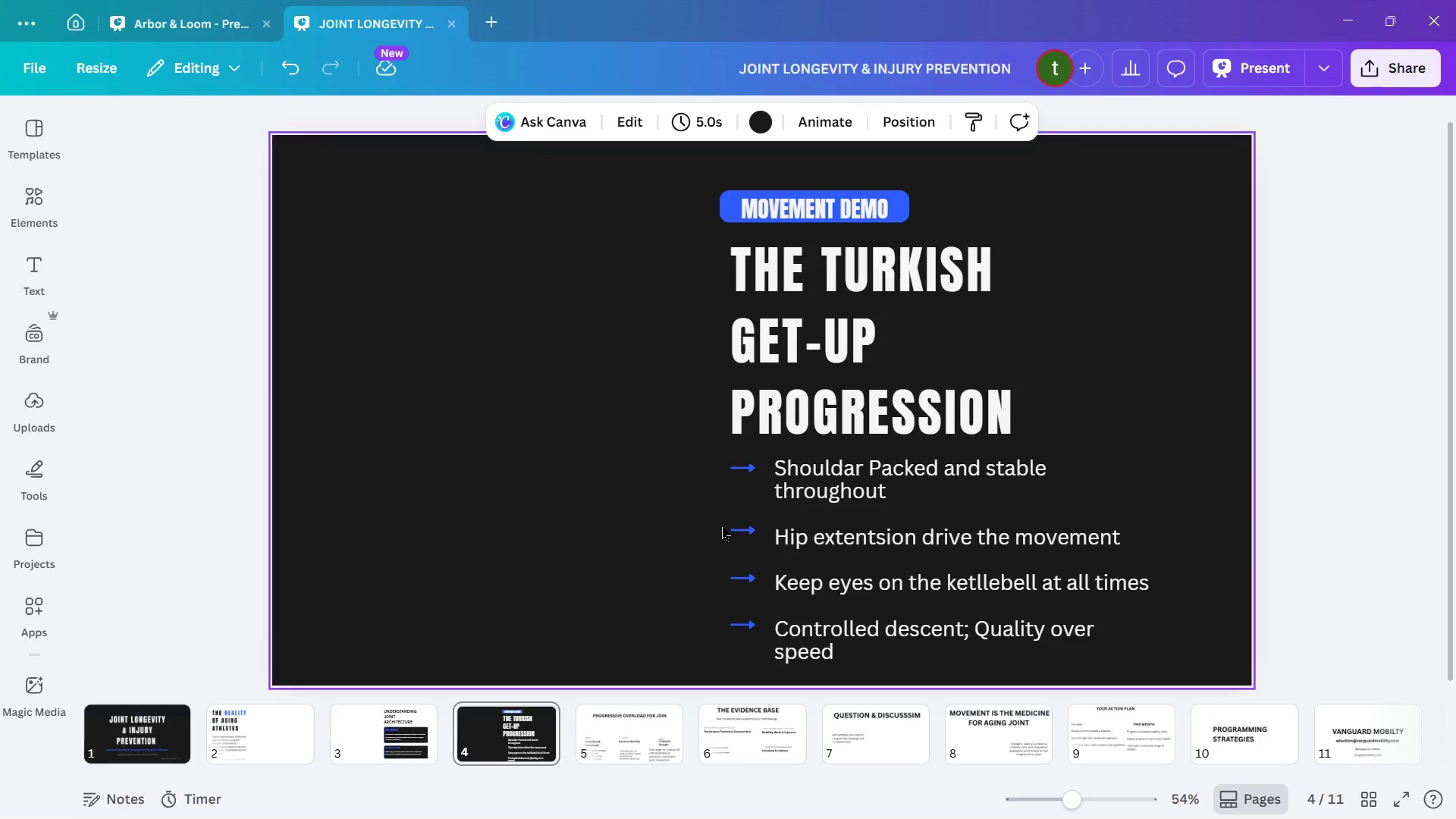 
left_click_drag(start_coordinate=[722, 527], to_coordinate=[754, 632])
 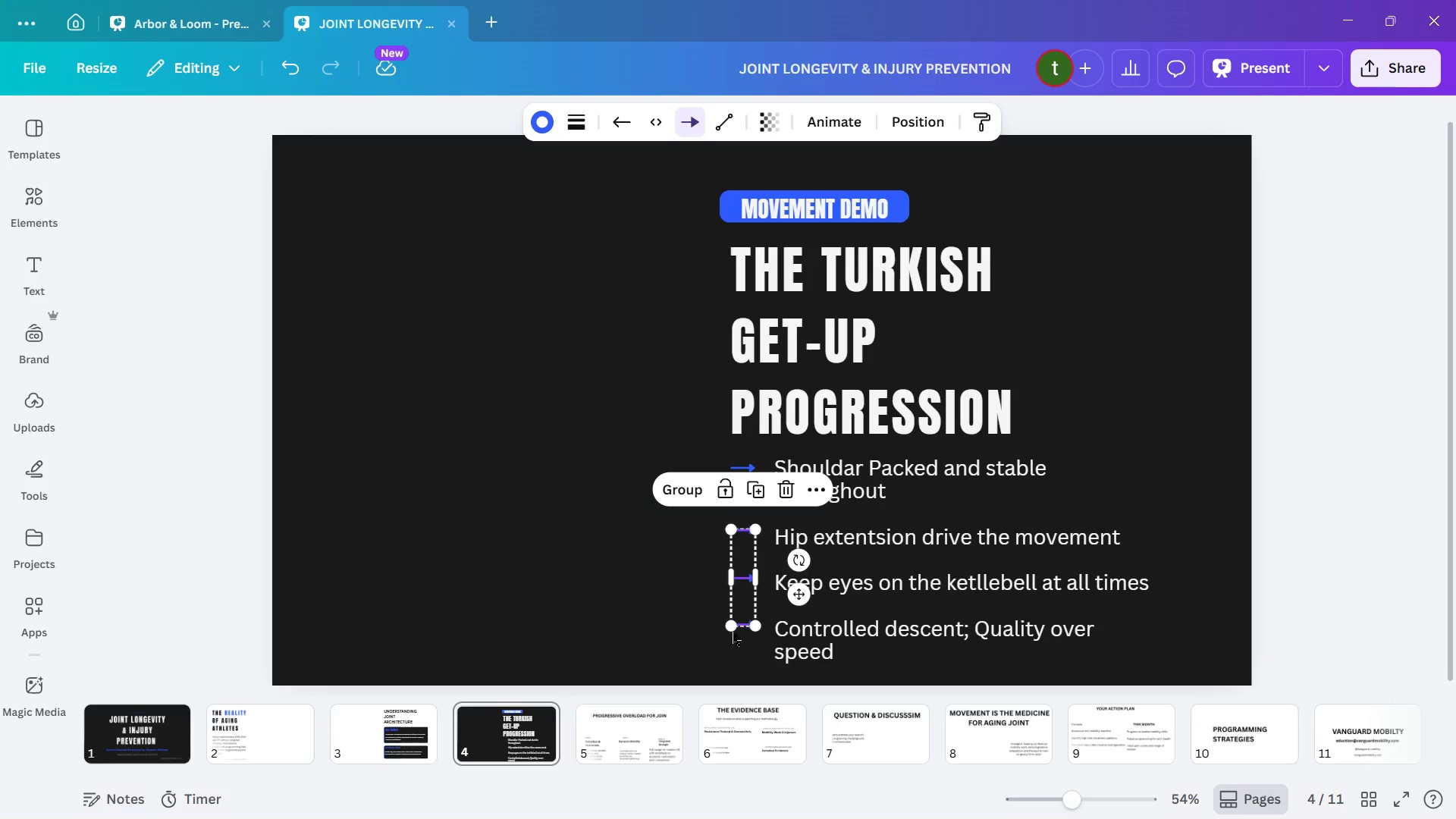 
left_click([617, 612])
 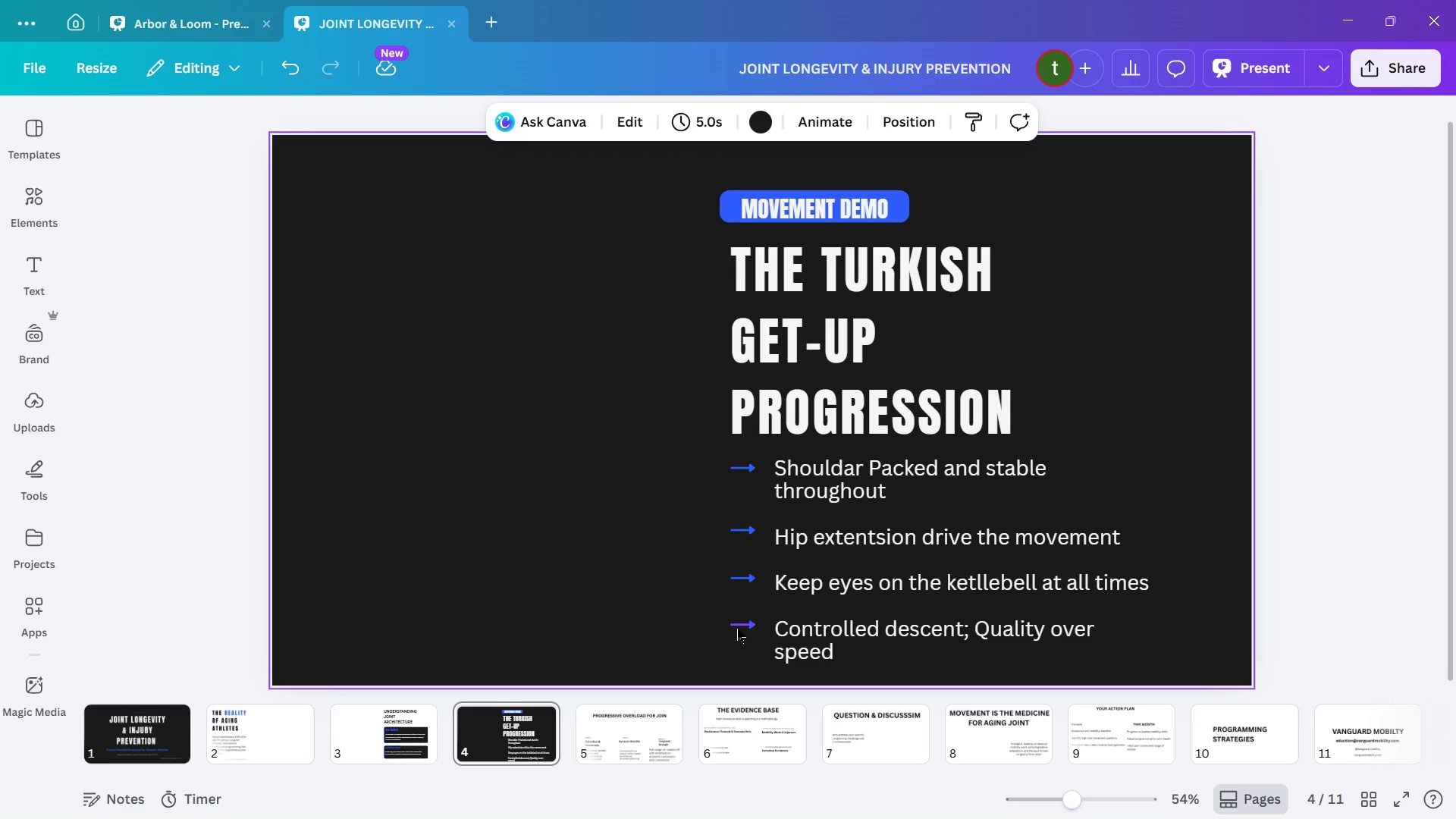 
left_click_drag(start_coordinate=[738, 629], to_coordinate=[741, 632])
 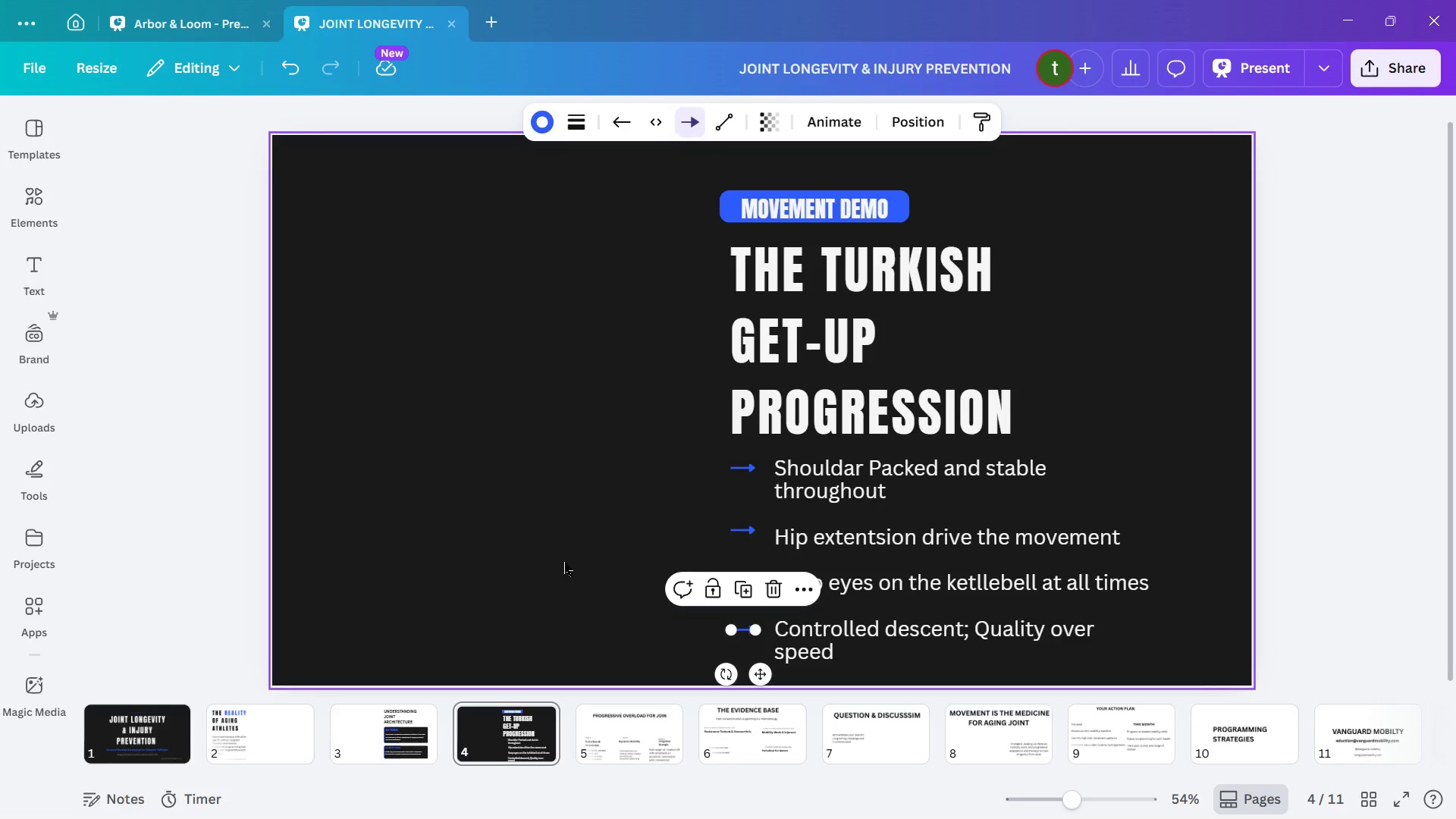 
left_click([564, 562])
 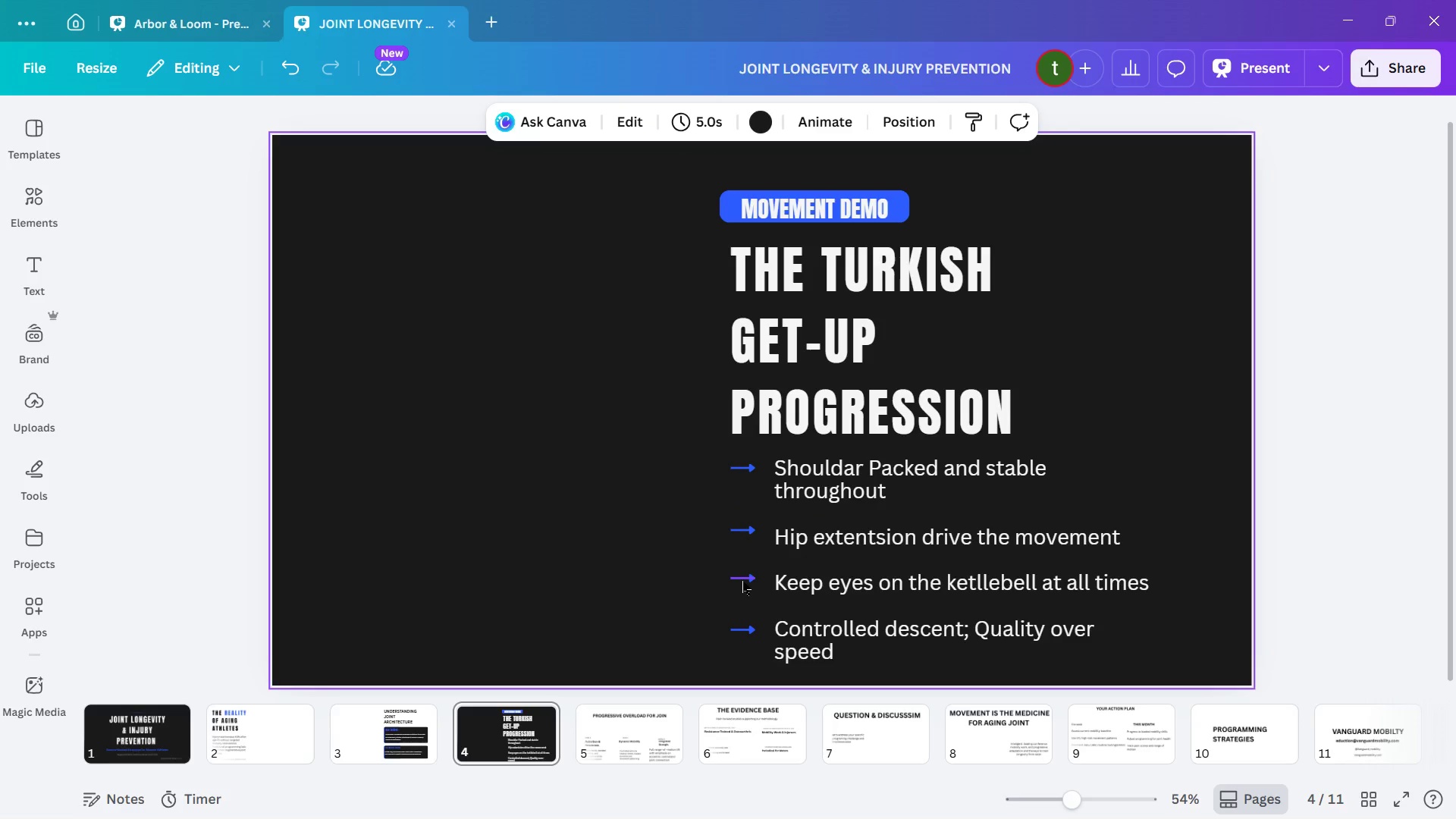 
left_click_drag(start_coordinate=[742, 581], to_coordinate=[745, 587])
 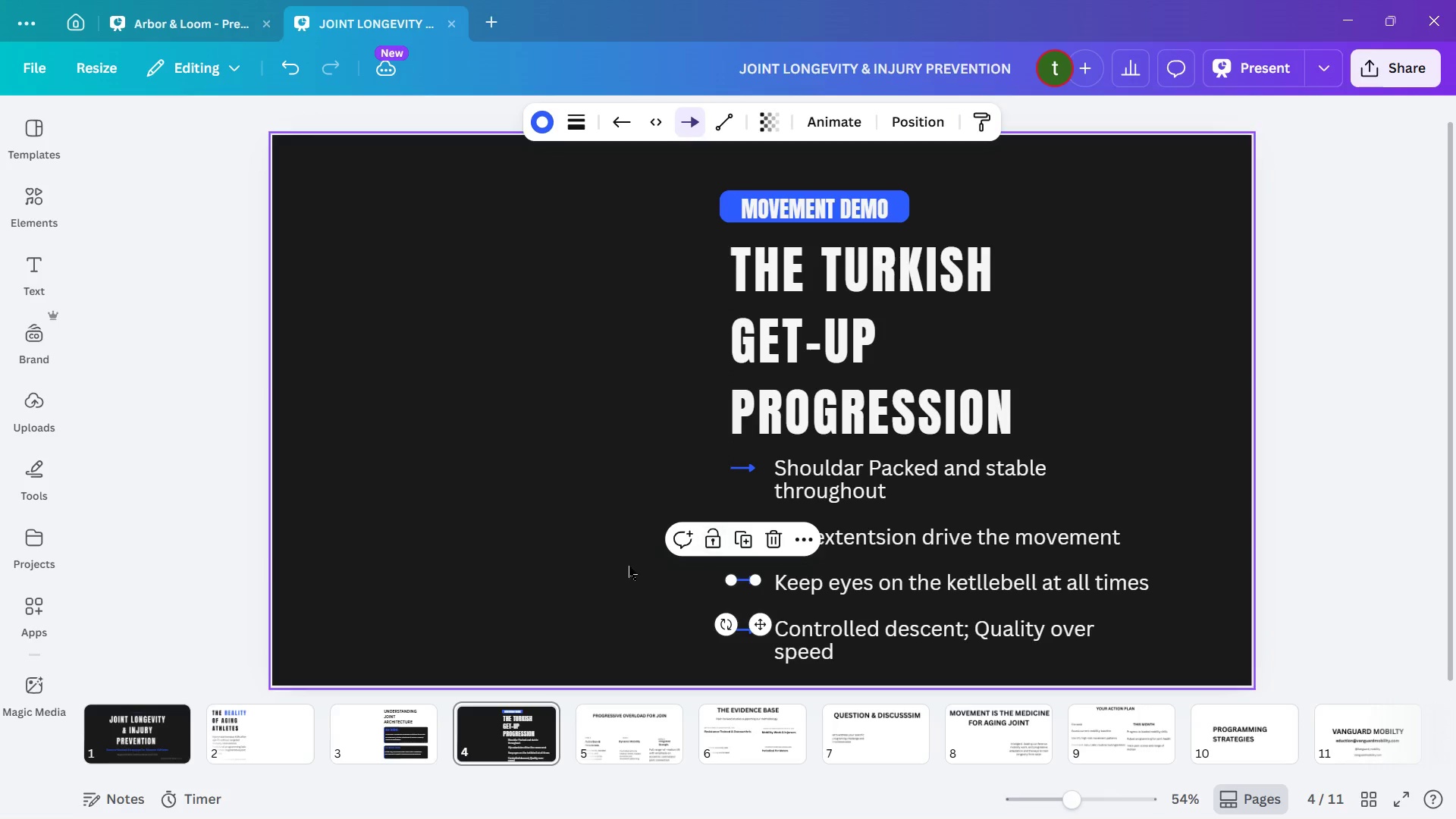 
left_click([629, 566])
 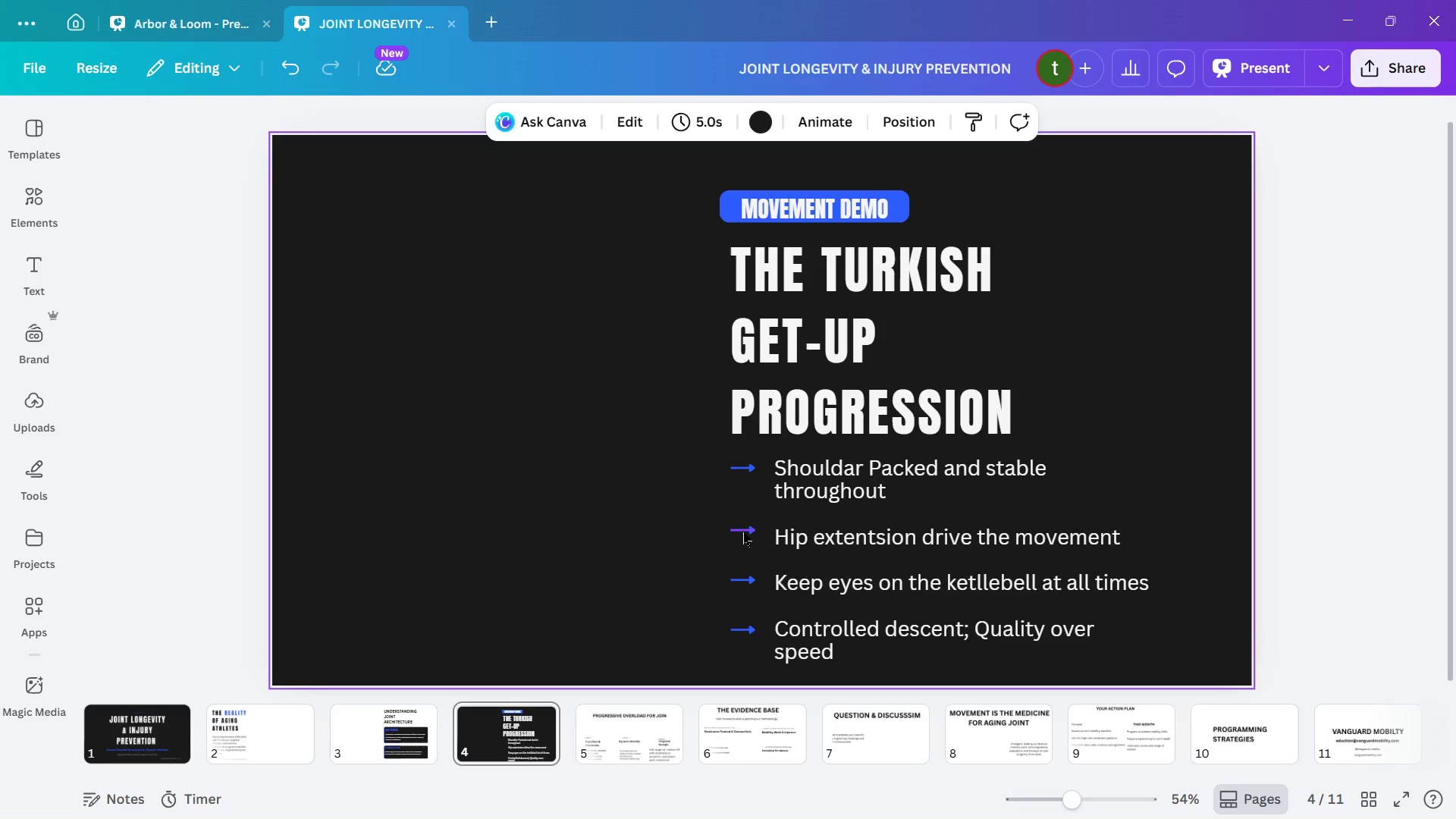 
left_click_drag(start_coordinate=[743, 532], to_coordinate=[745, 539])
 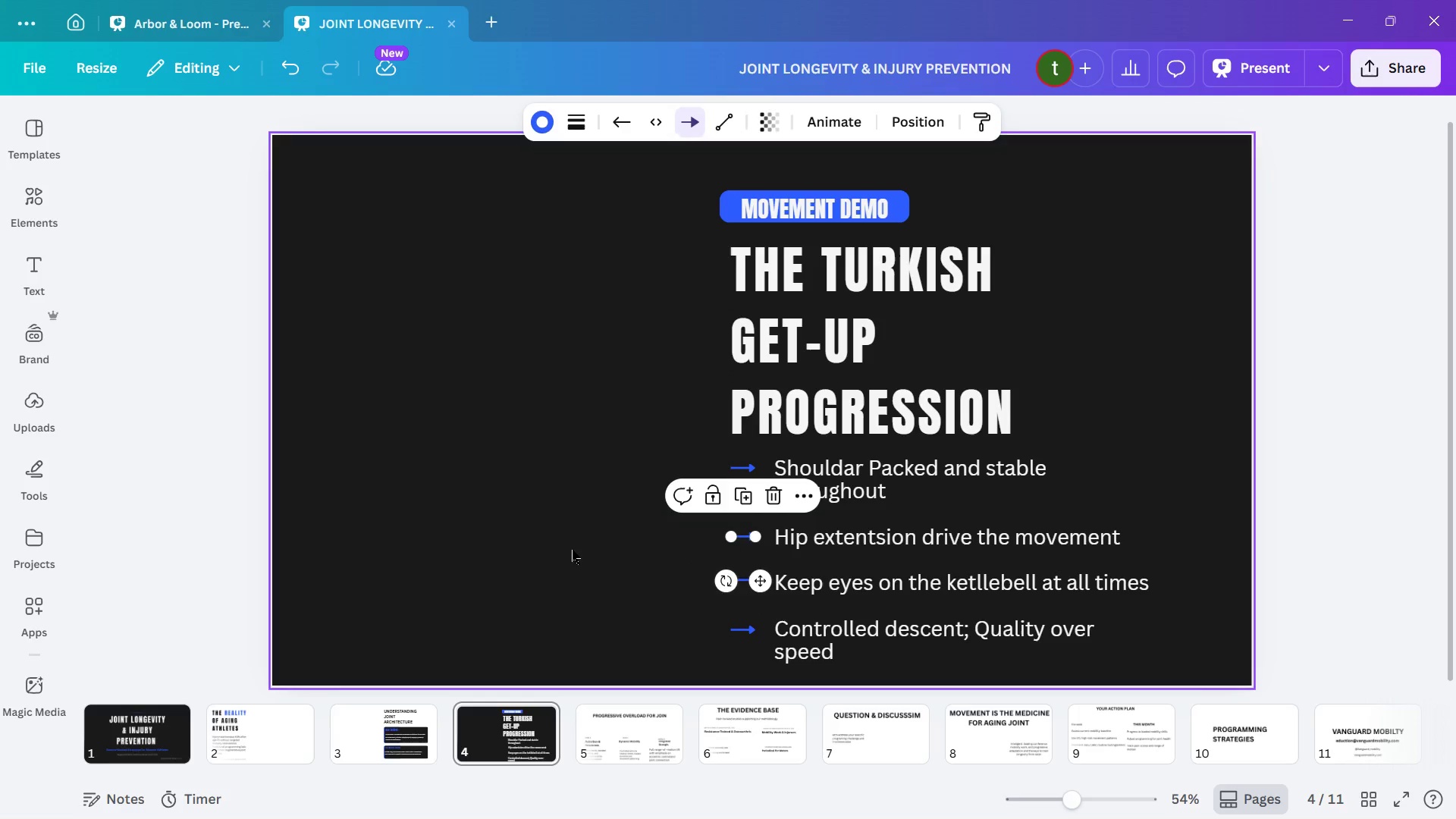 
left_click([569, 549])
 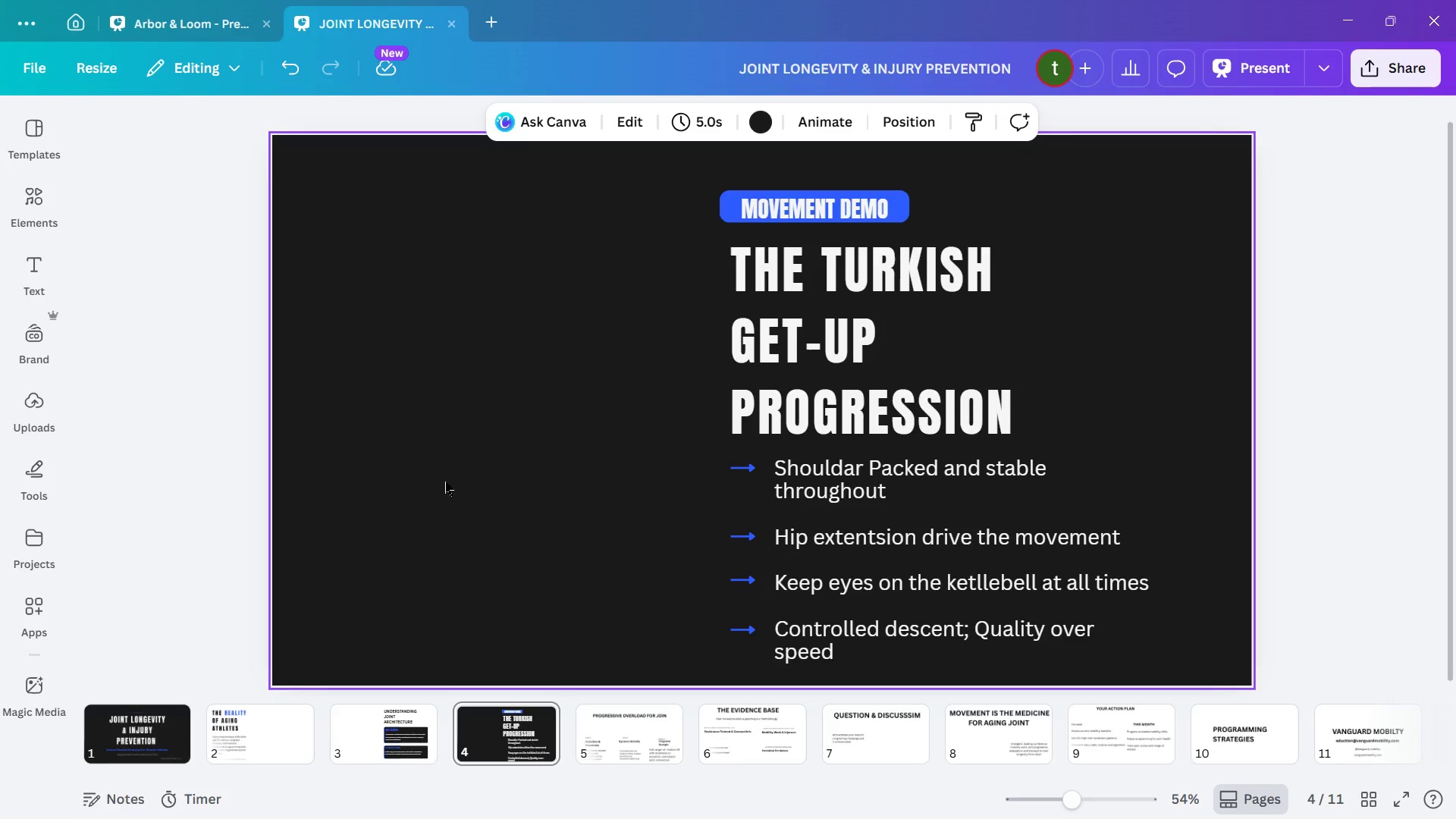 
wait(26.97)
 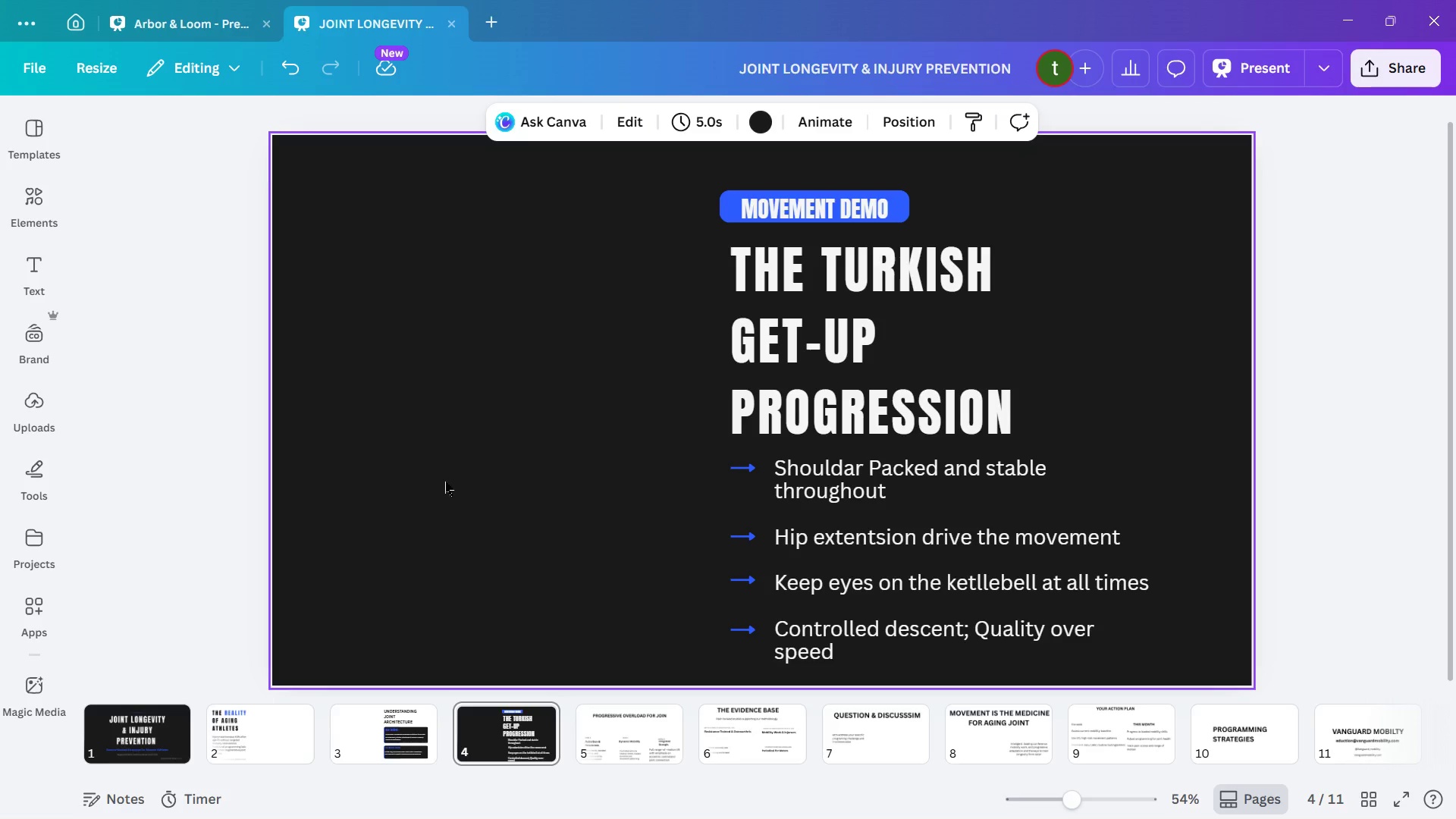 
left_click([592, 472])
 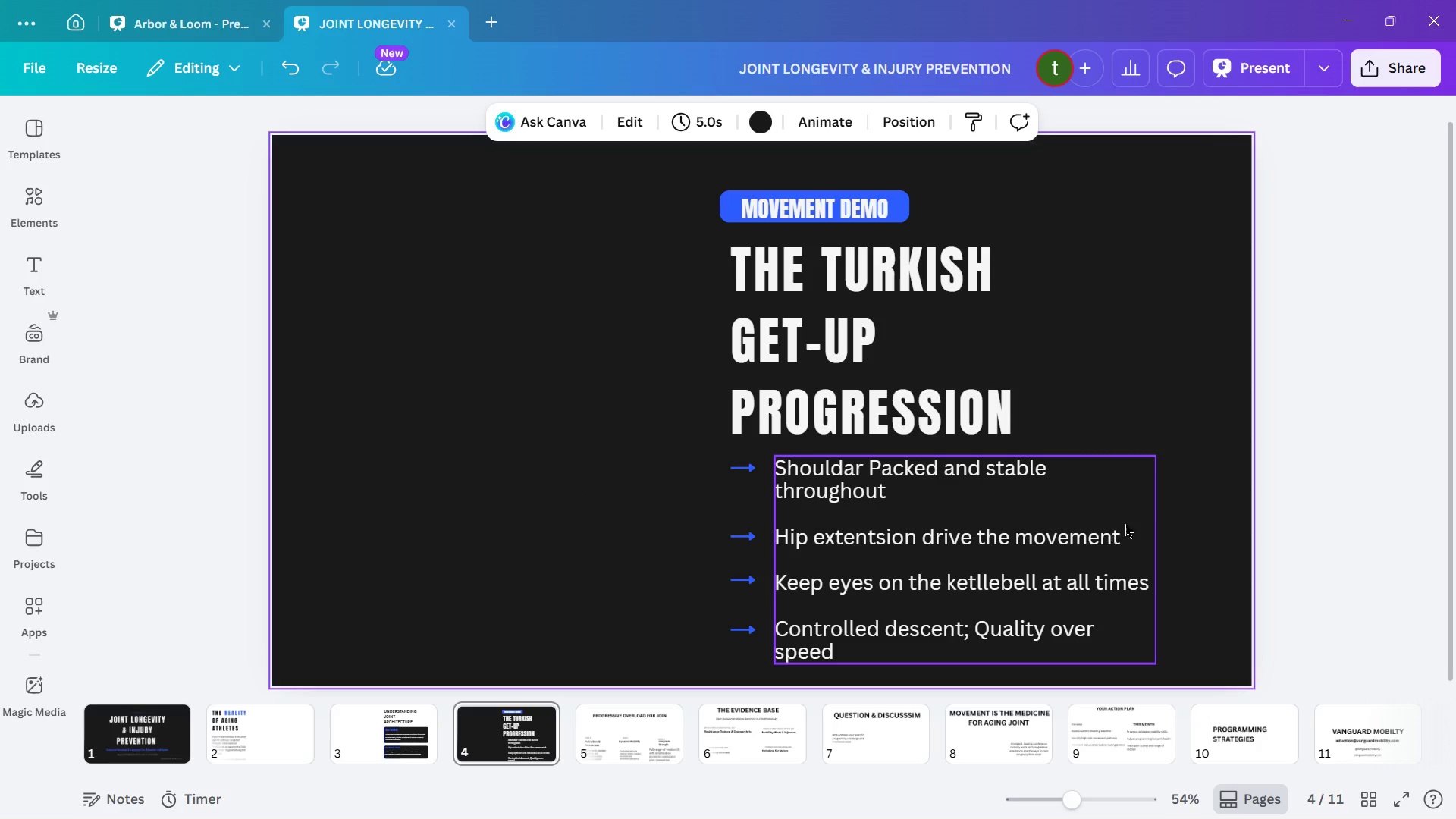 
left_click([1148, 536])
 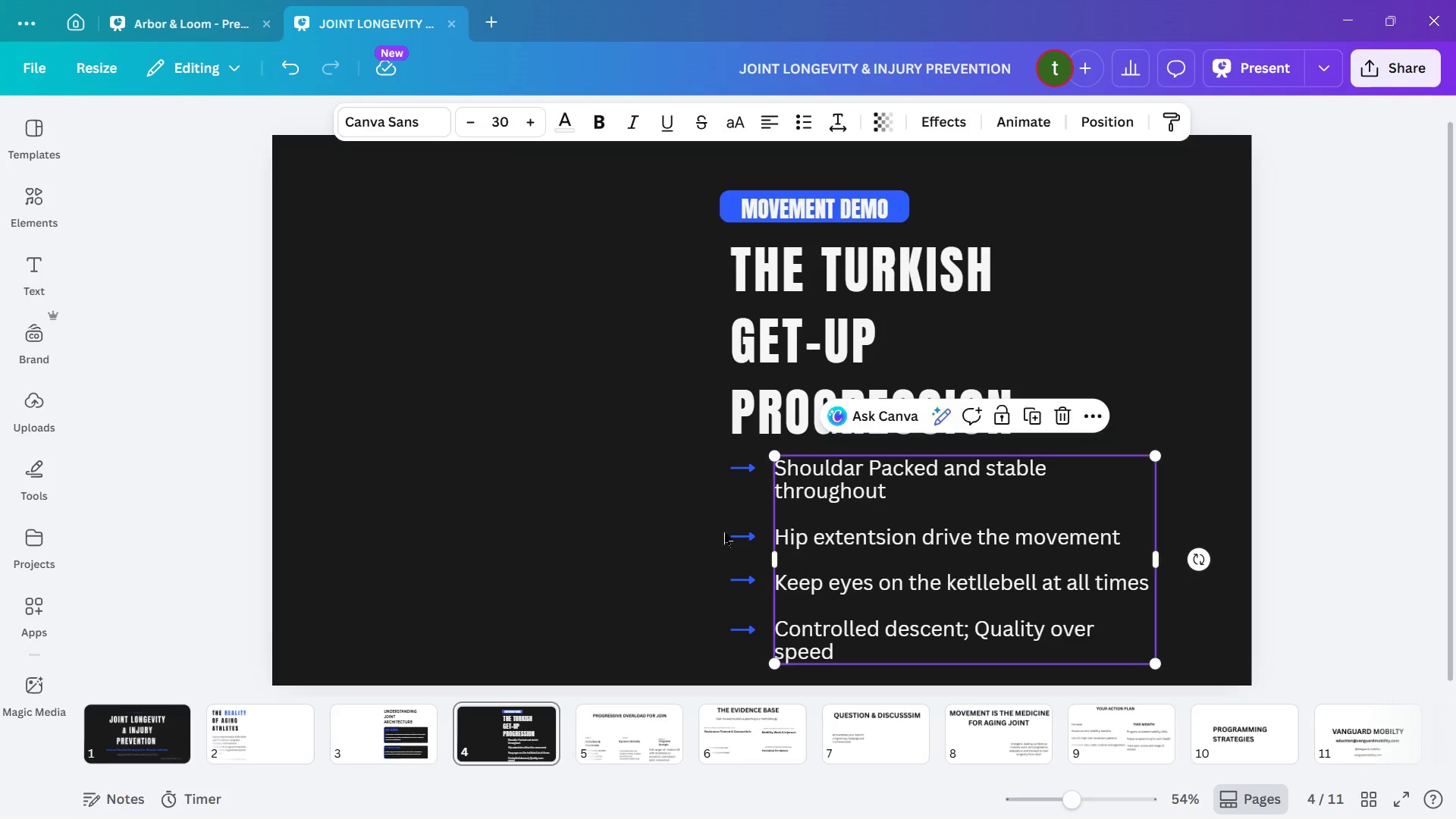 
left_click([495, 526])
 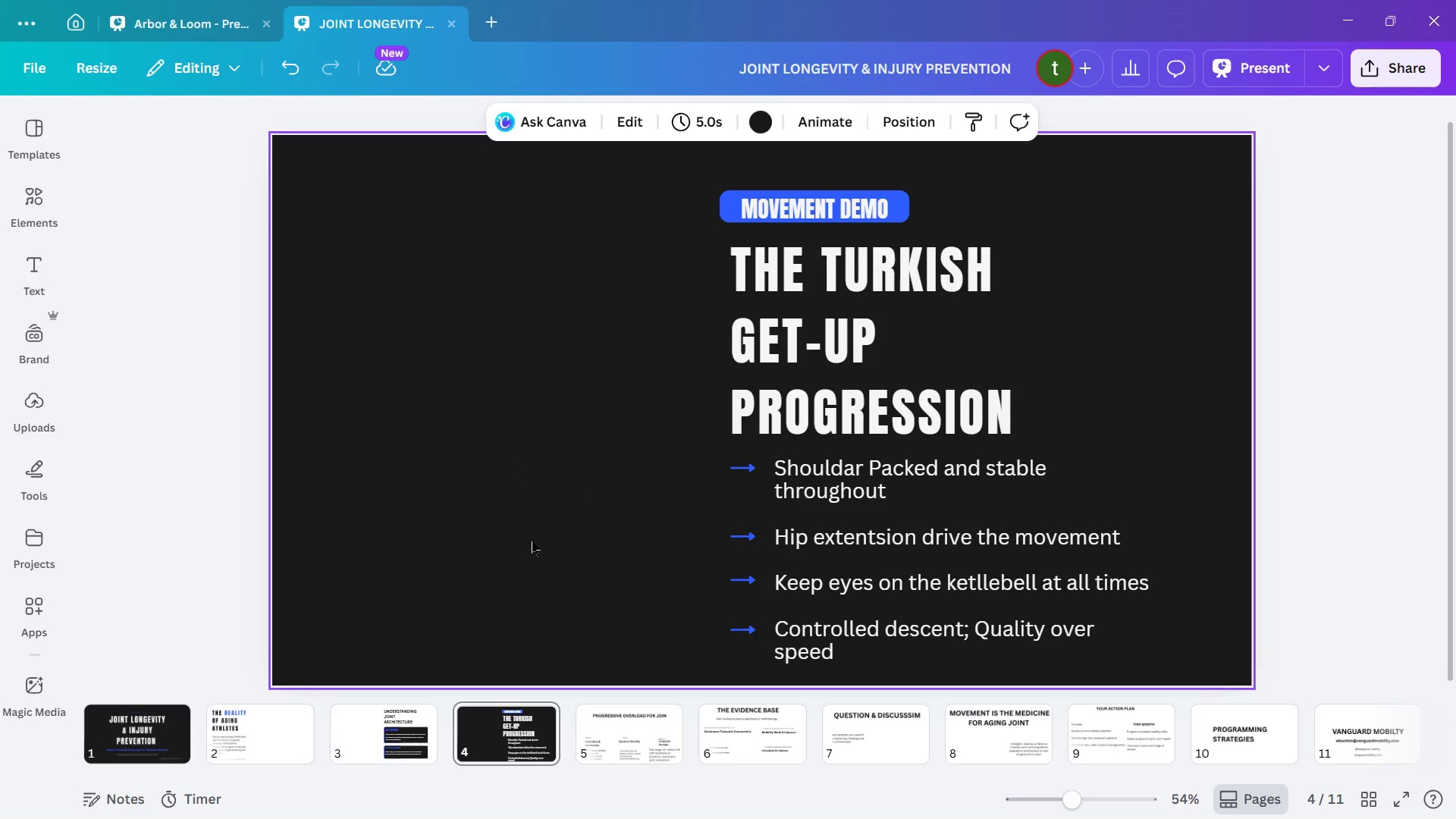 
left_click([369, 727])
 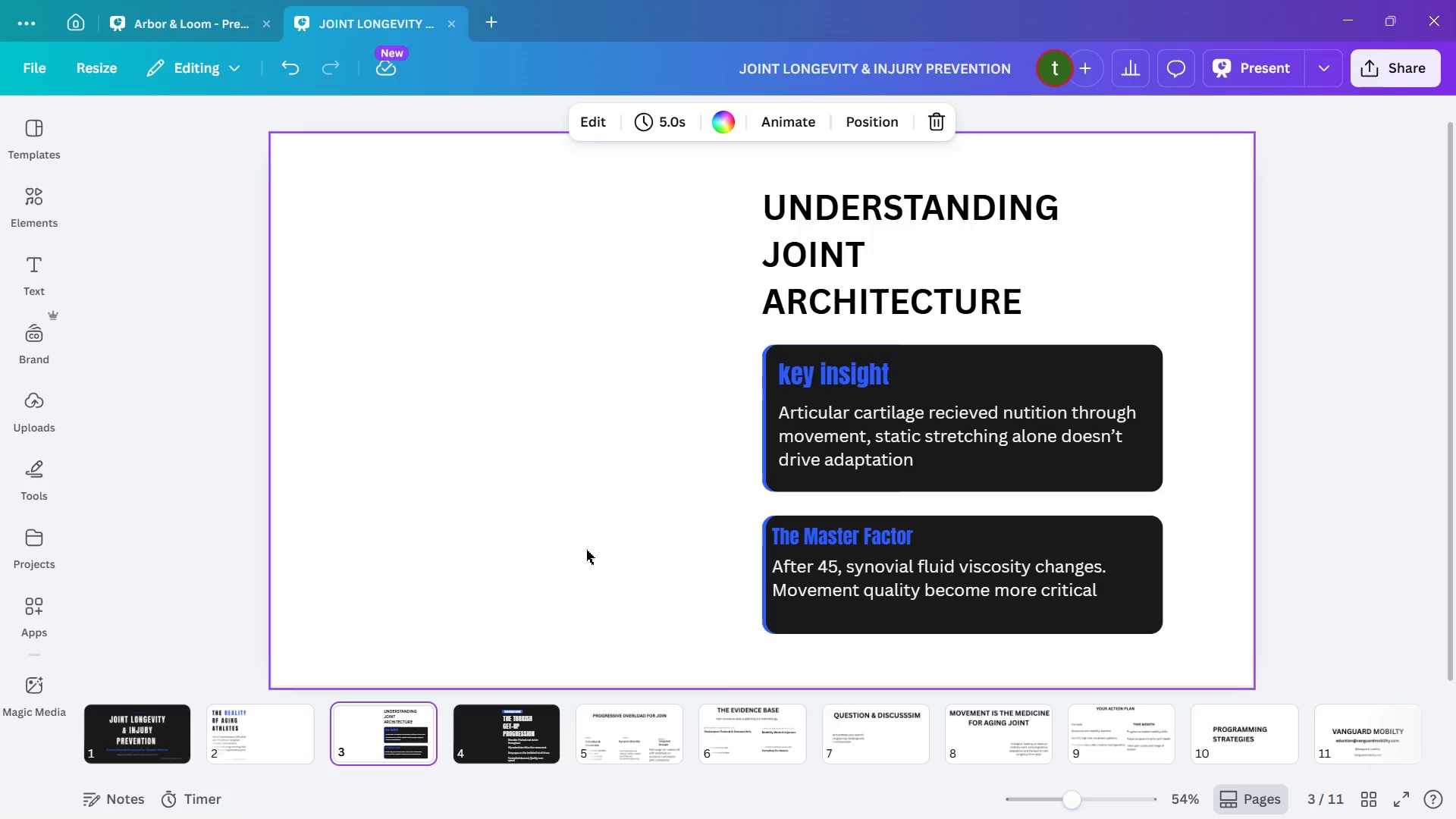 
left_click([633, 393])
 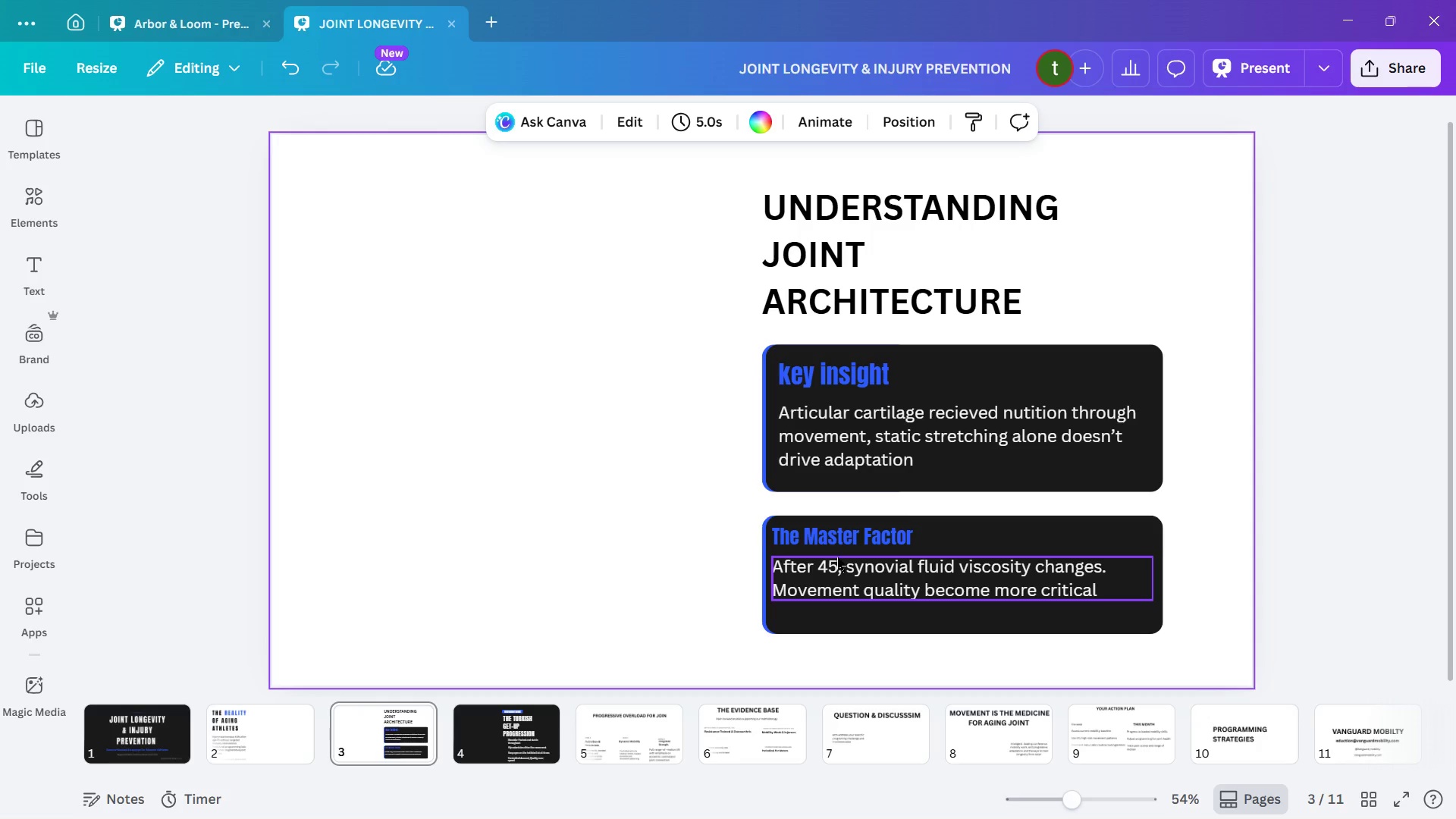 
wait(22.72)
 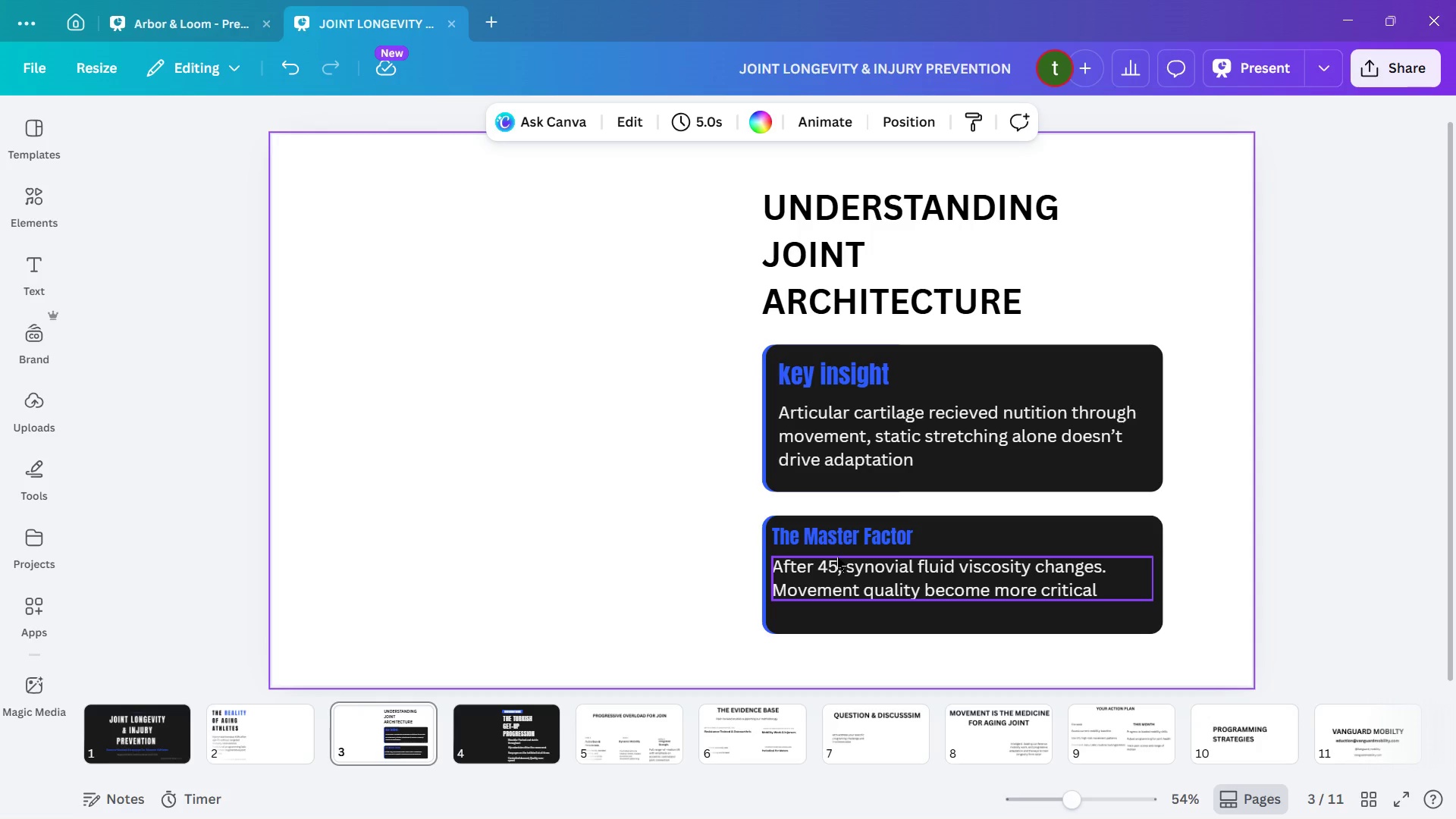 
double_click([485, 736])
 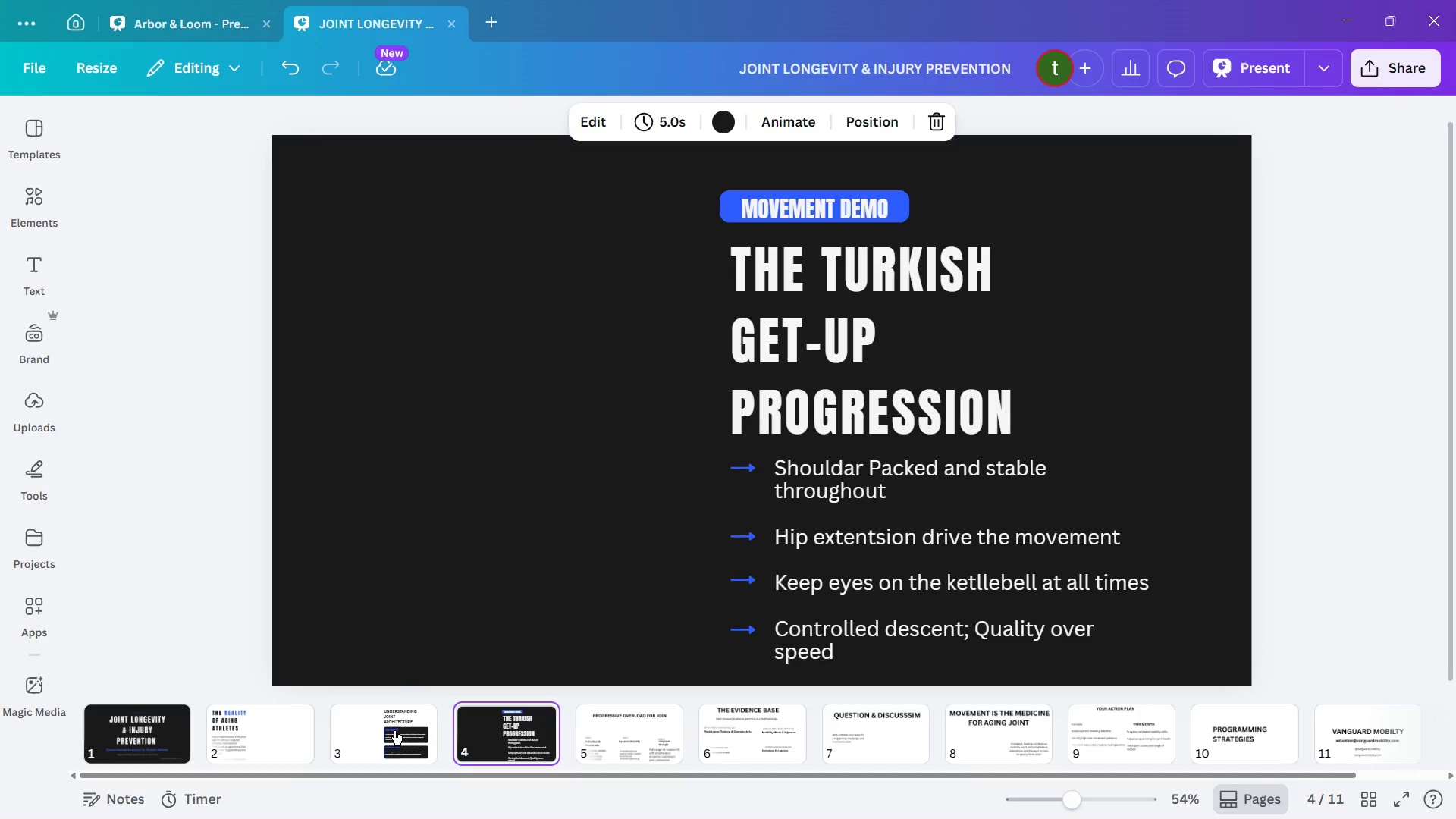 
left_click([394, 730])
 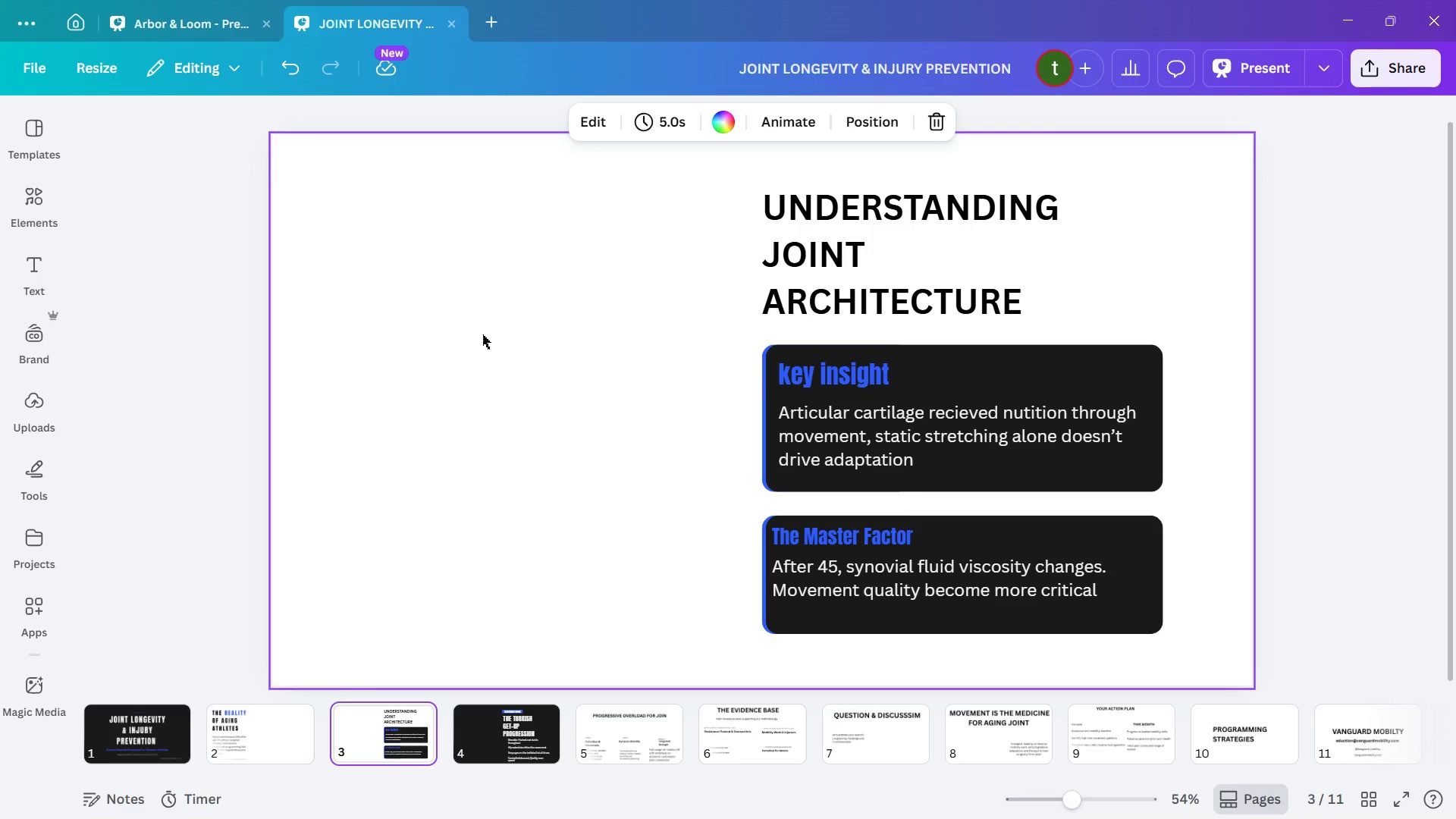 
wait(30.22)
 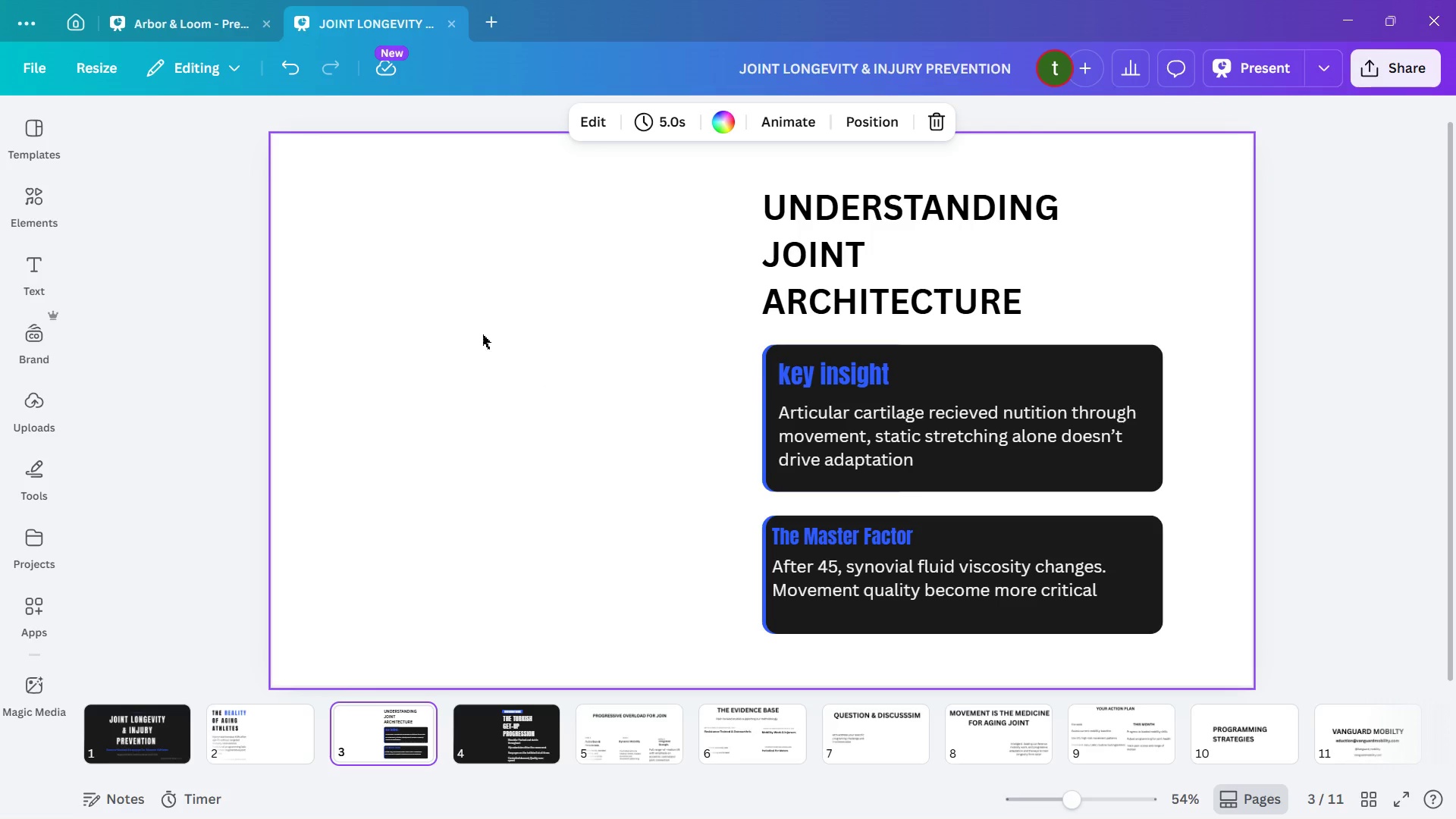 
left_click([509, 707])
 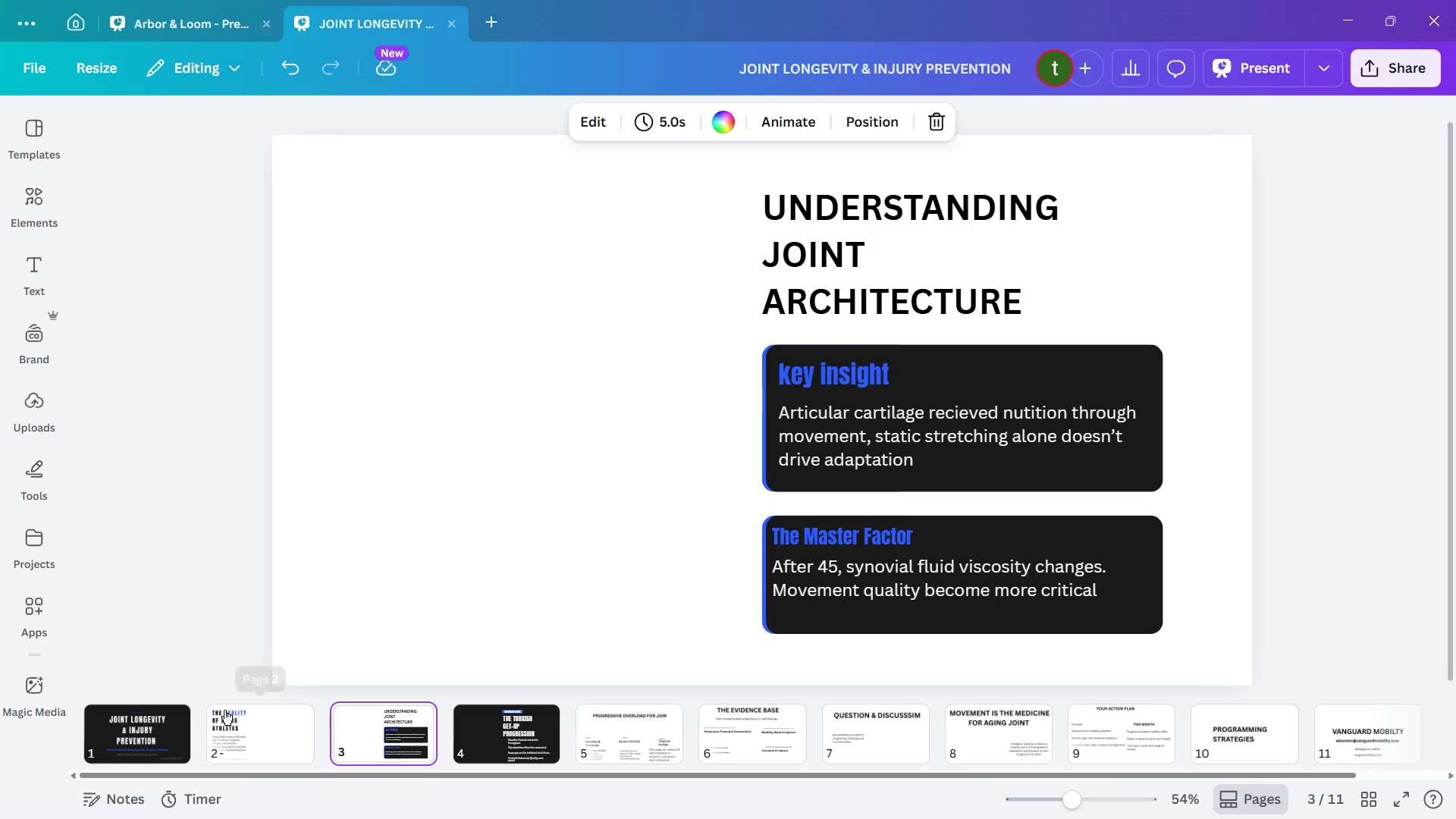 
left_click([253, 722])
 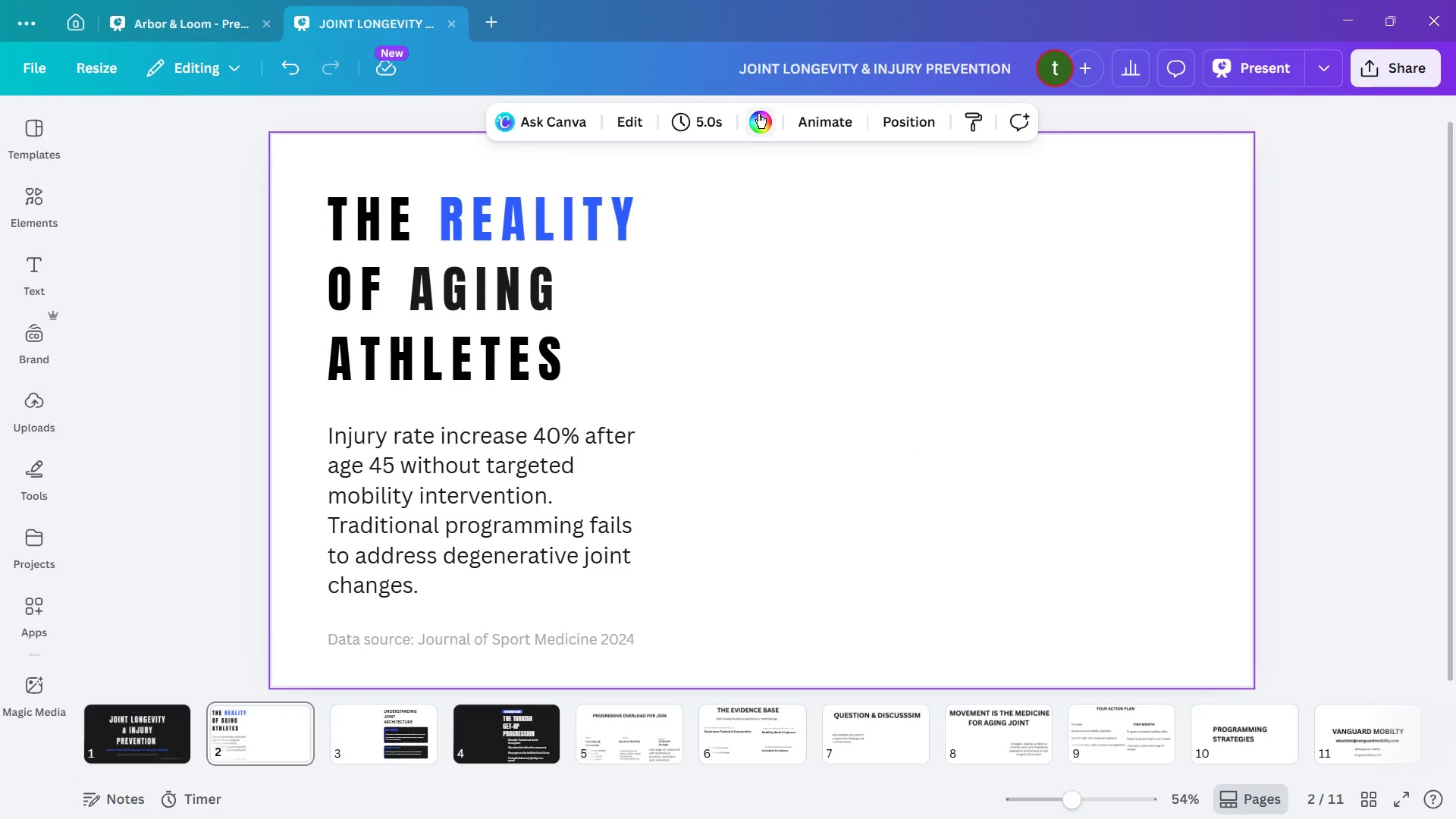 
wait(6.08)
 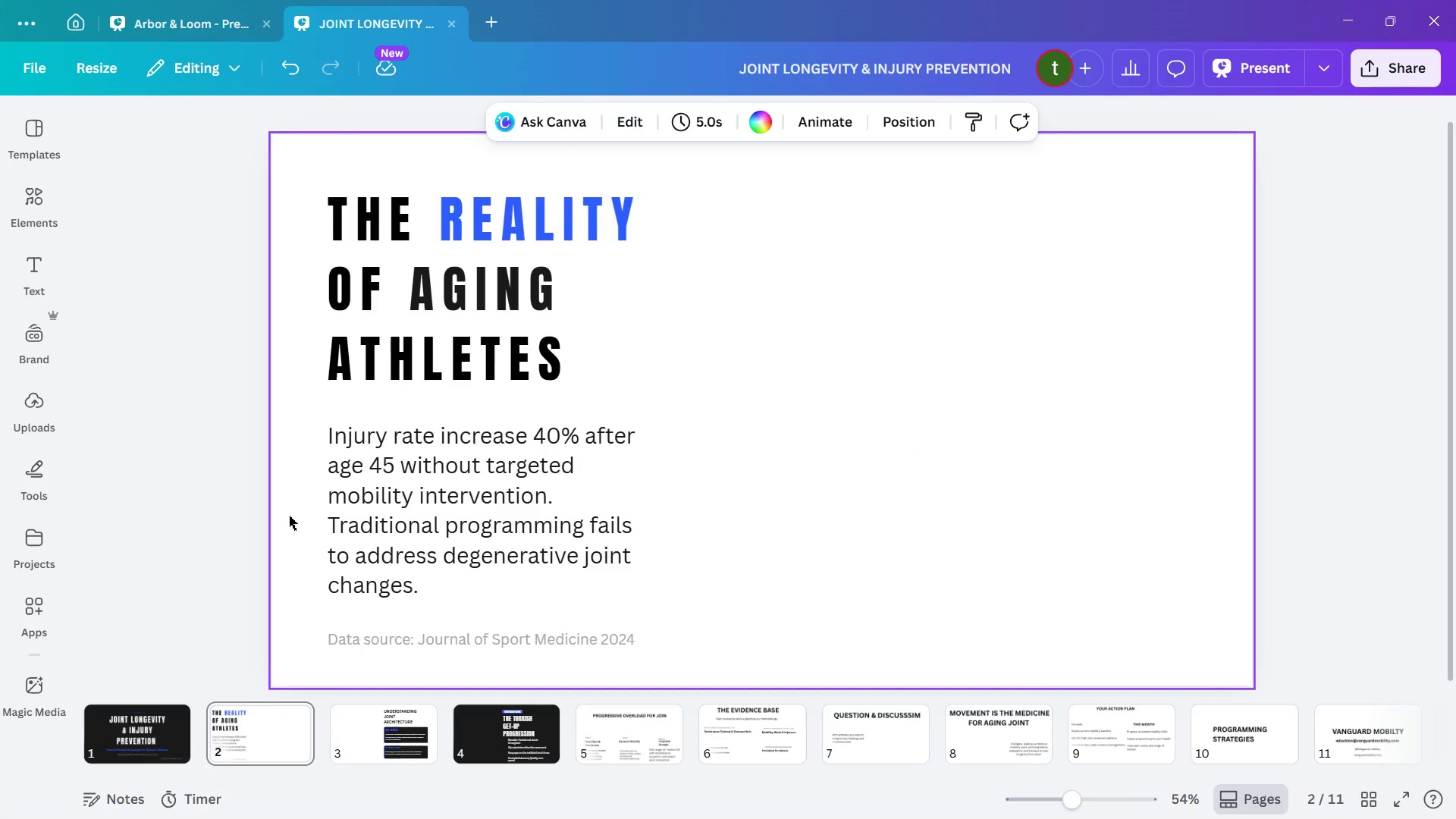 
double_click([758, 113])
 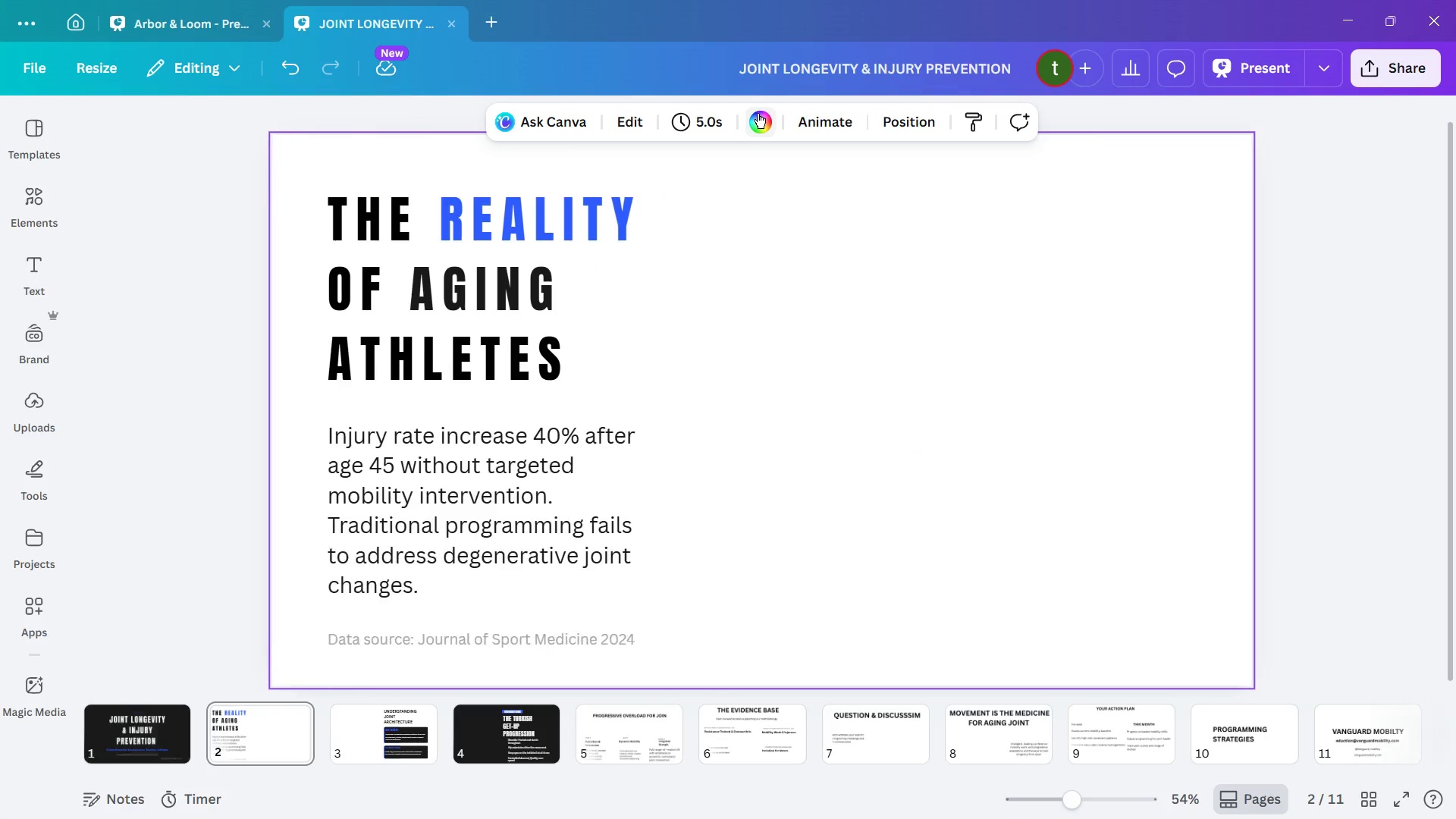 
left_click([757, 113])
 